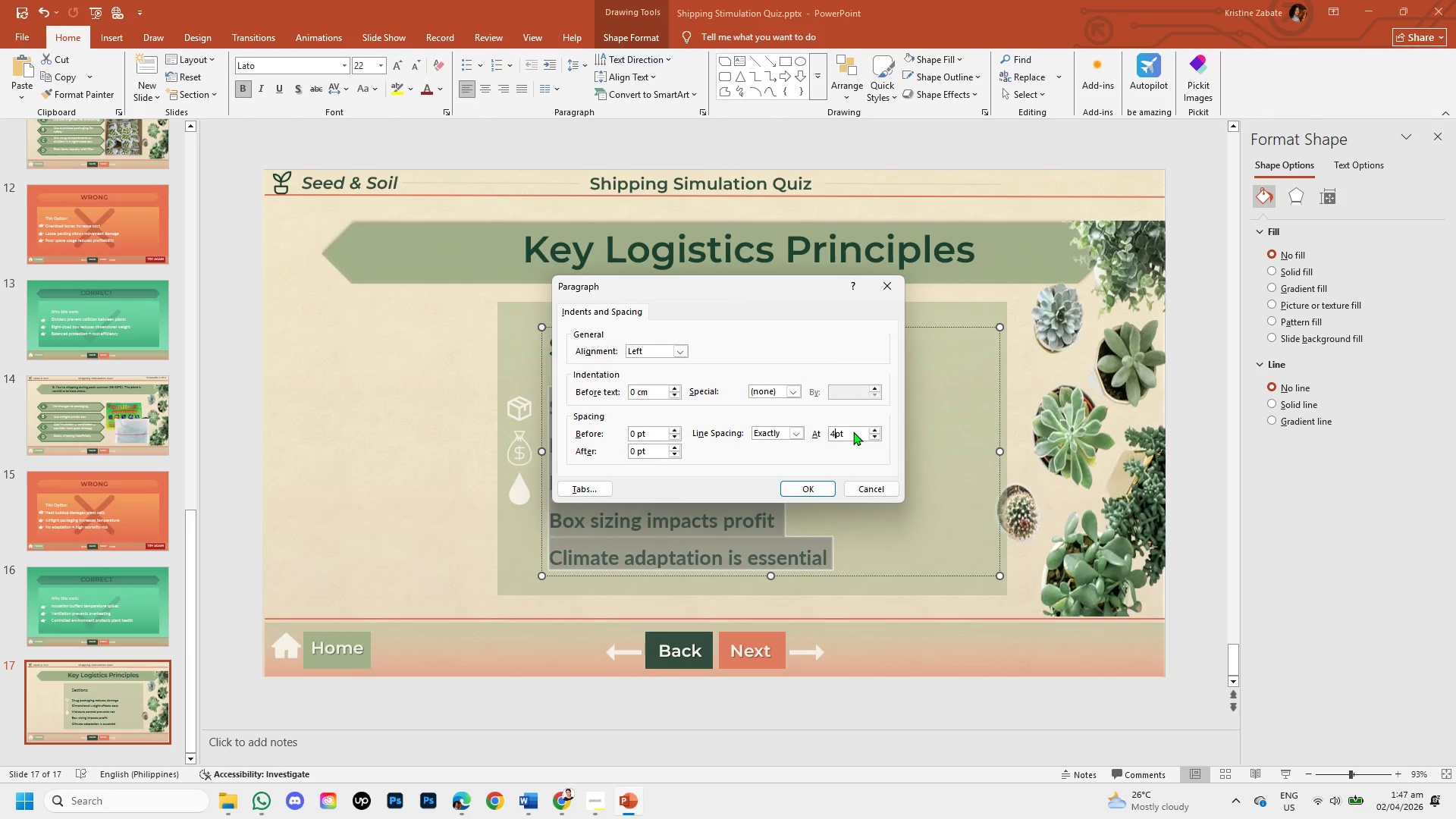 
key(Backspace)
 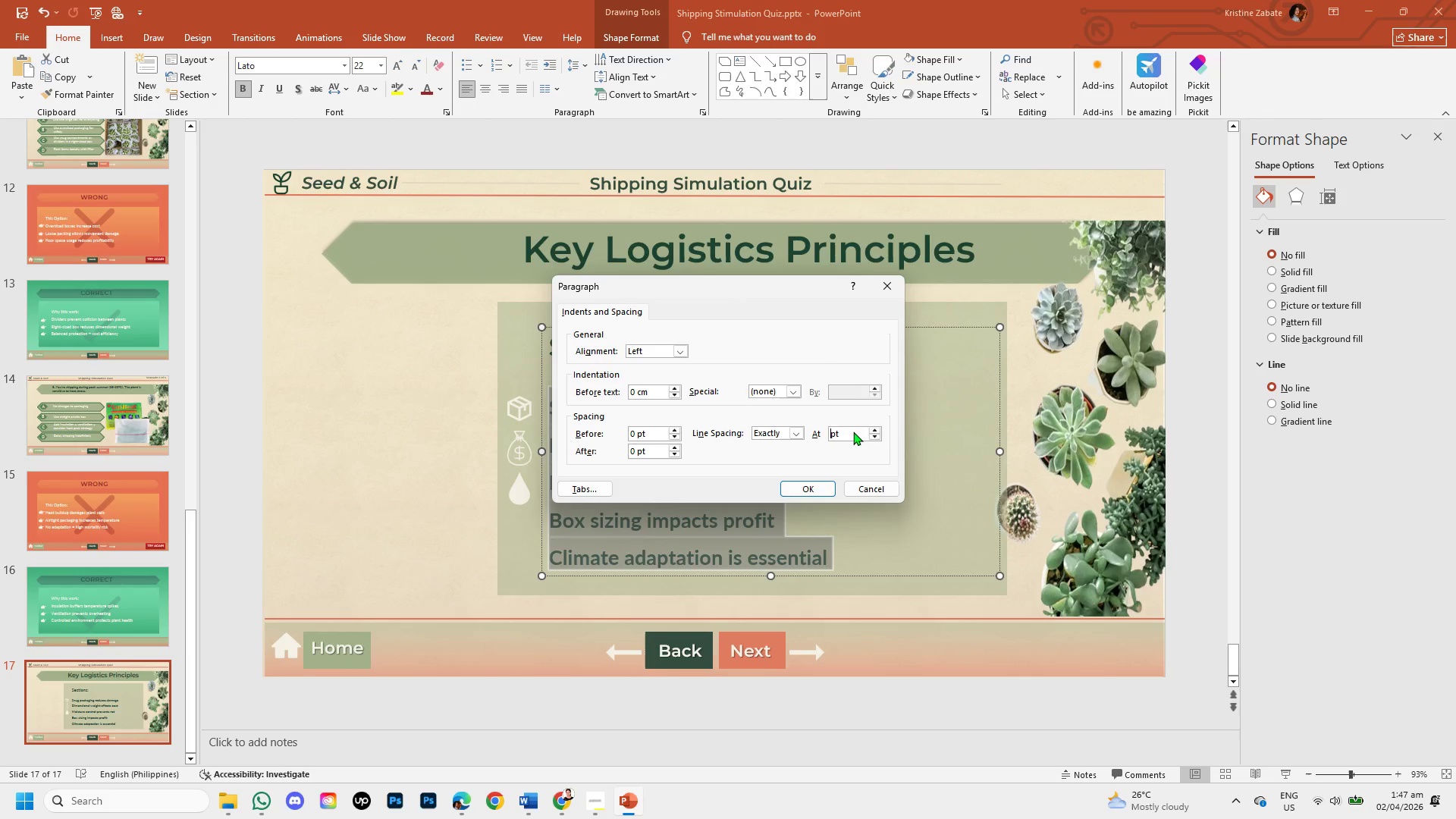 
key(Backspace)
 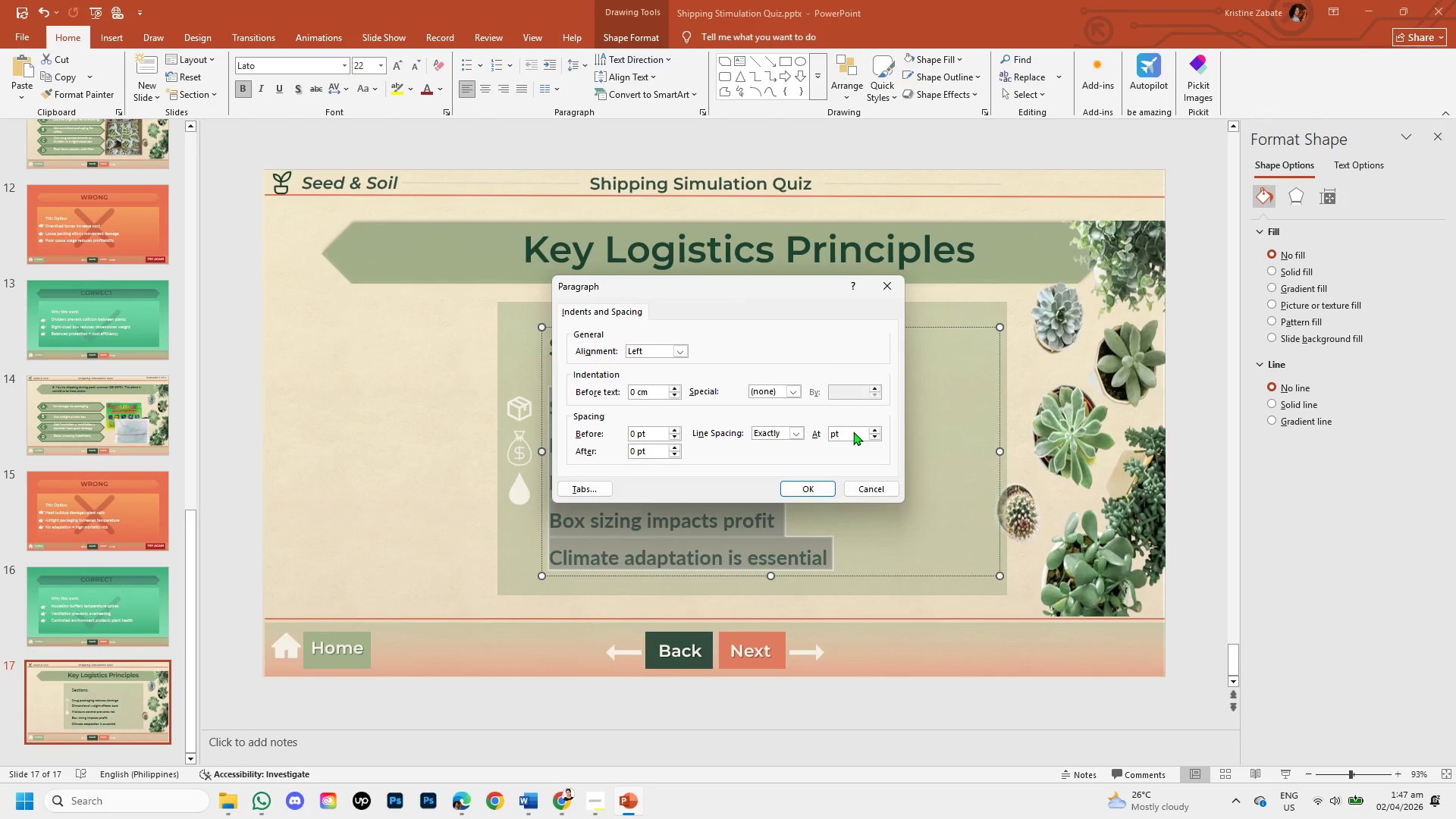 
key(Numpad5)
 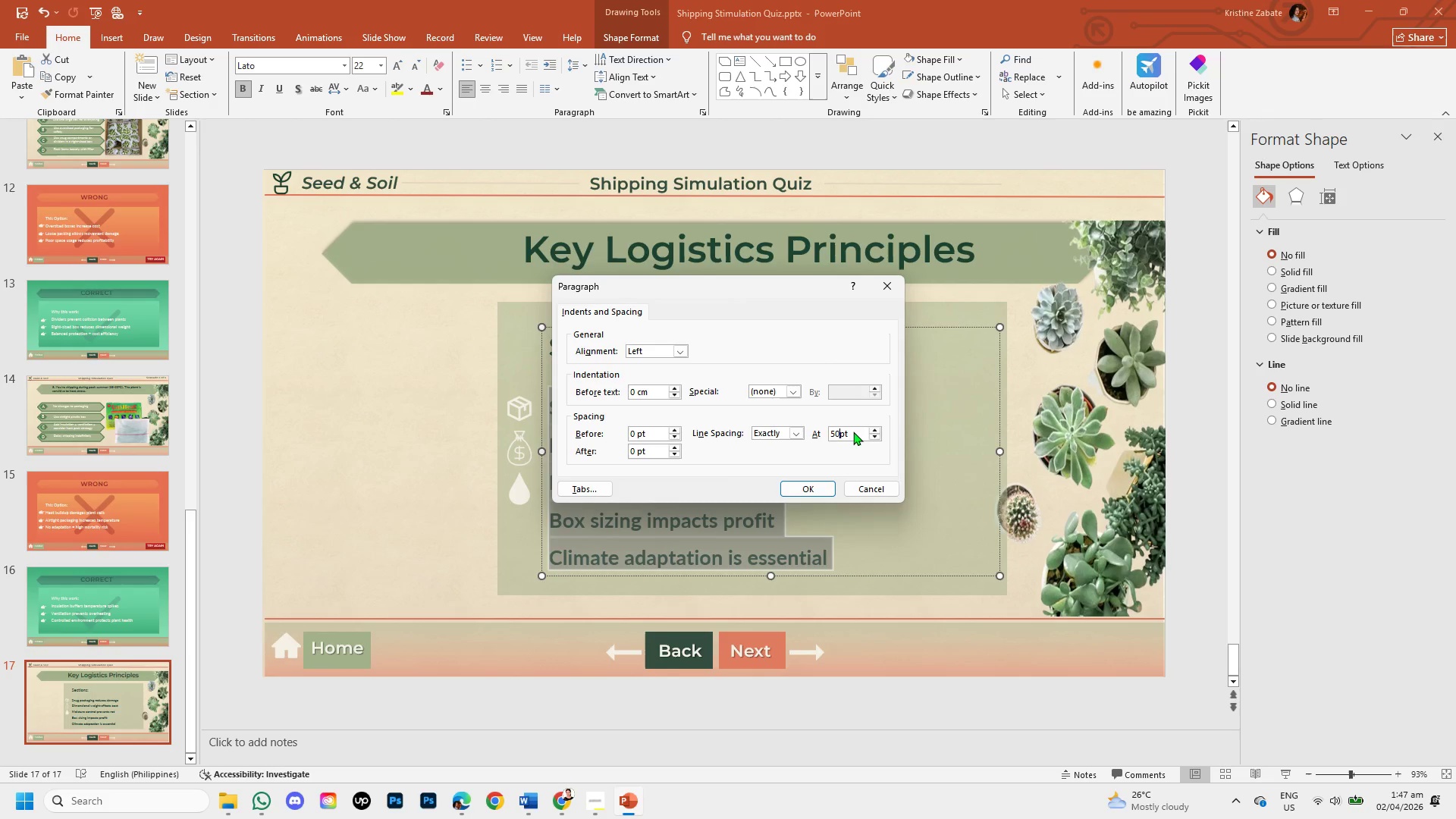 
key(Numpad0)
 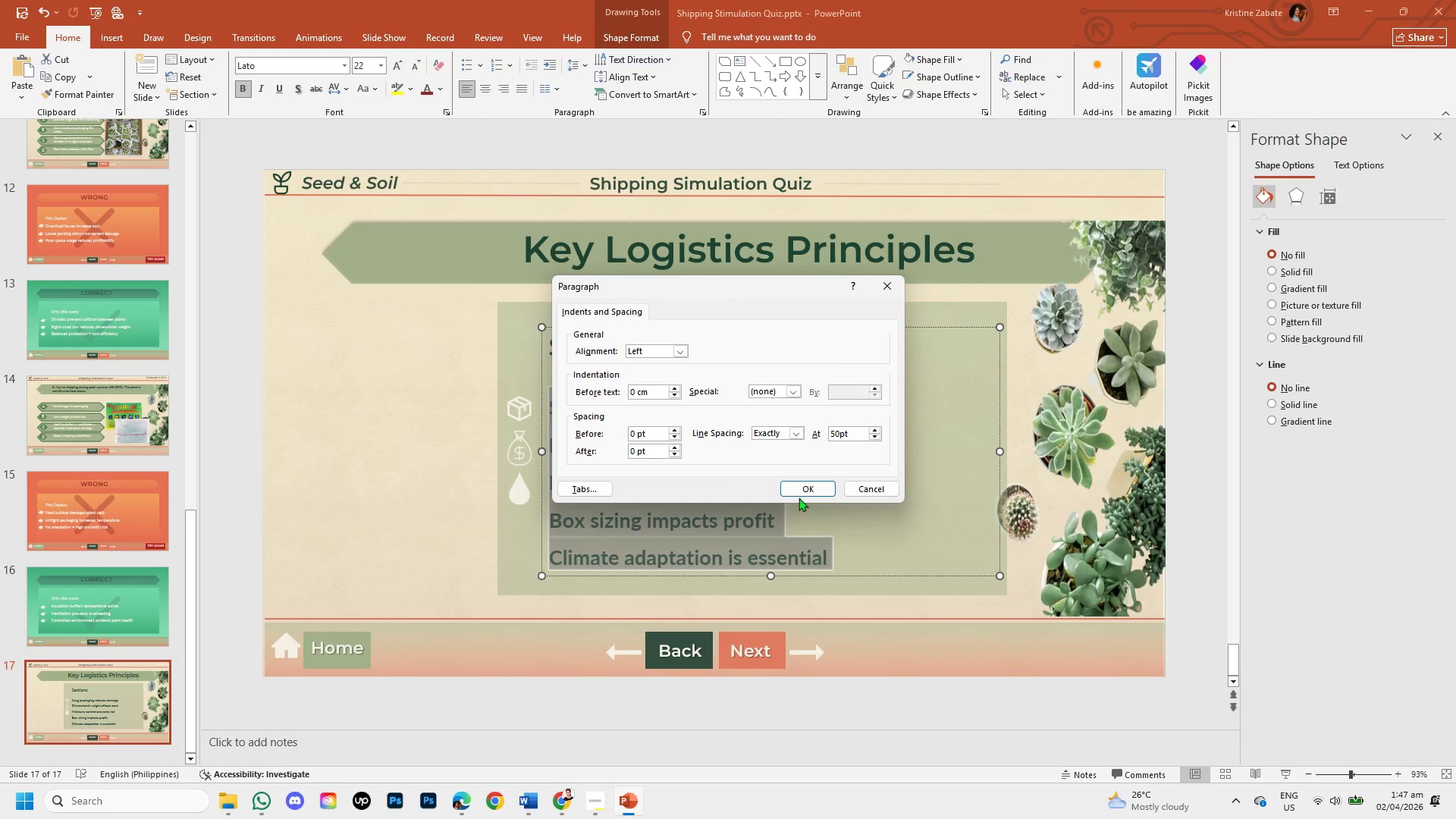 
left_click([806, 483])
 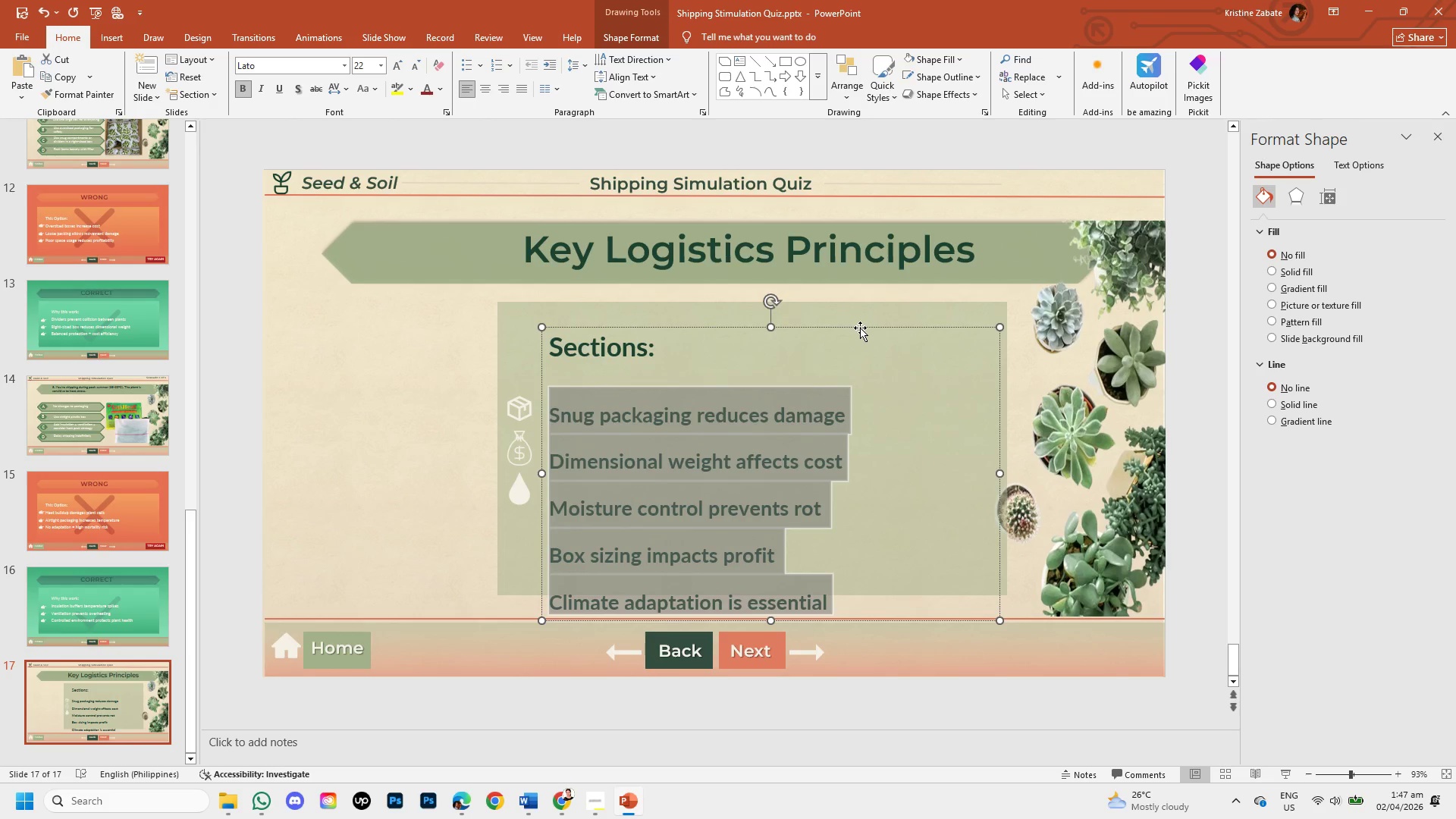 
left_click_drag(start_coordinate=[859, 327], to_coordinate=[861, 301])
 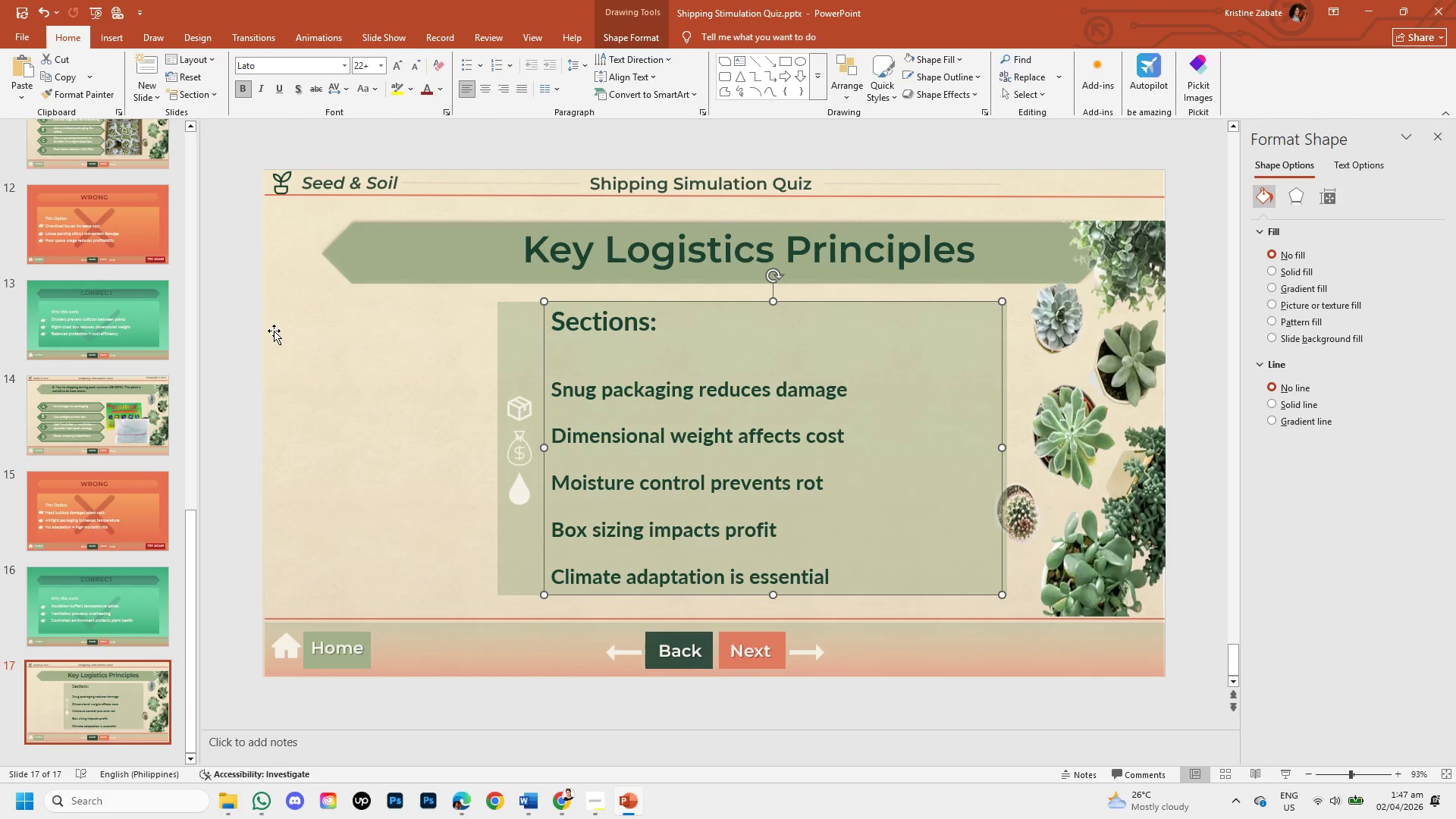 
left_click([274, 331])
 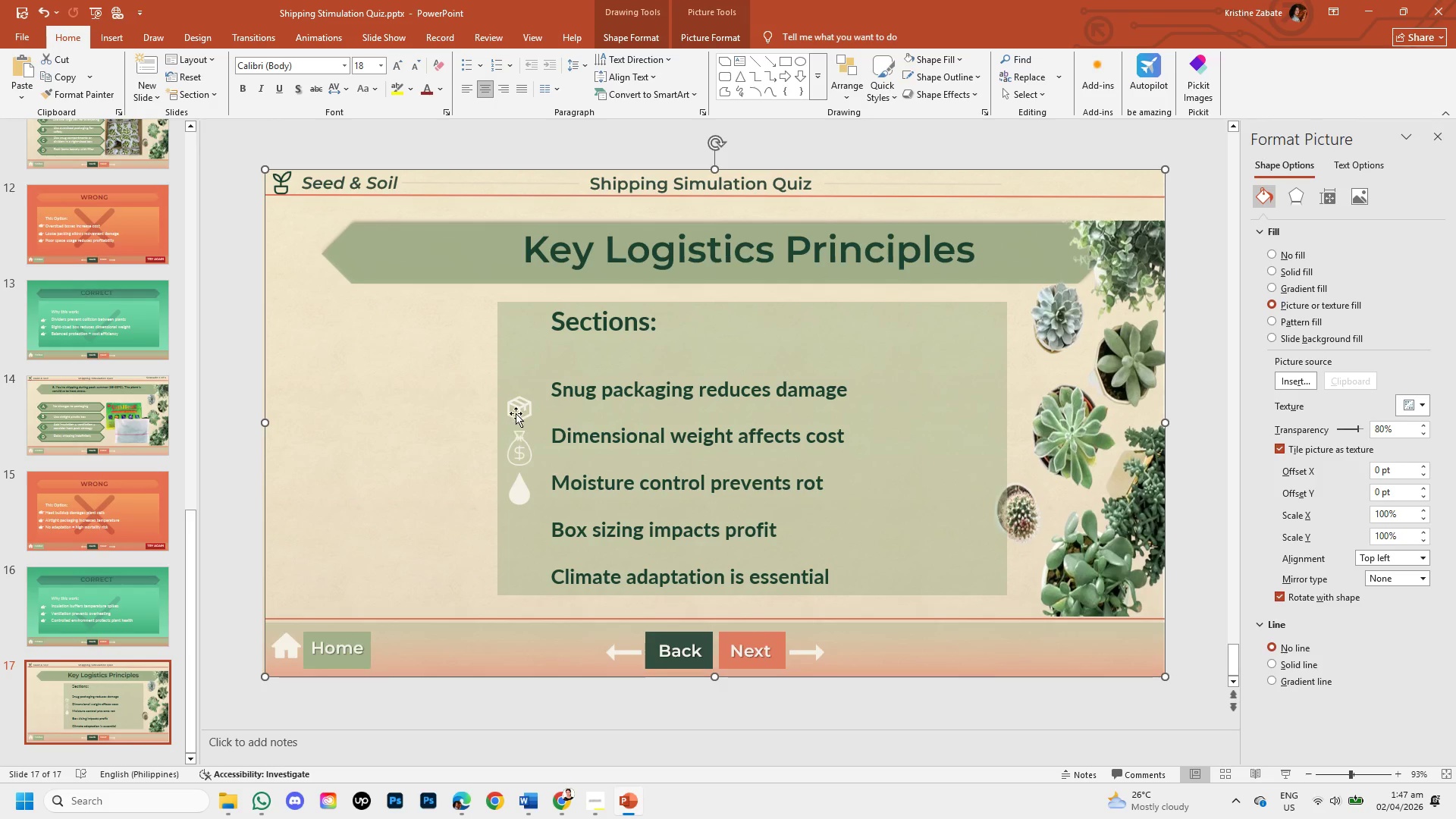 
left_click([522, 406])
 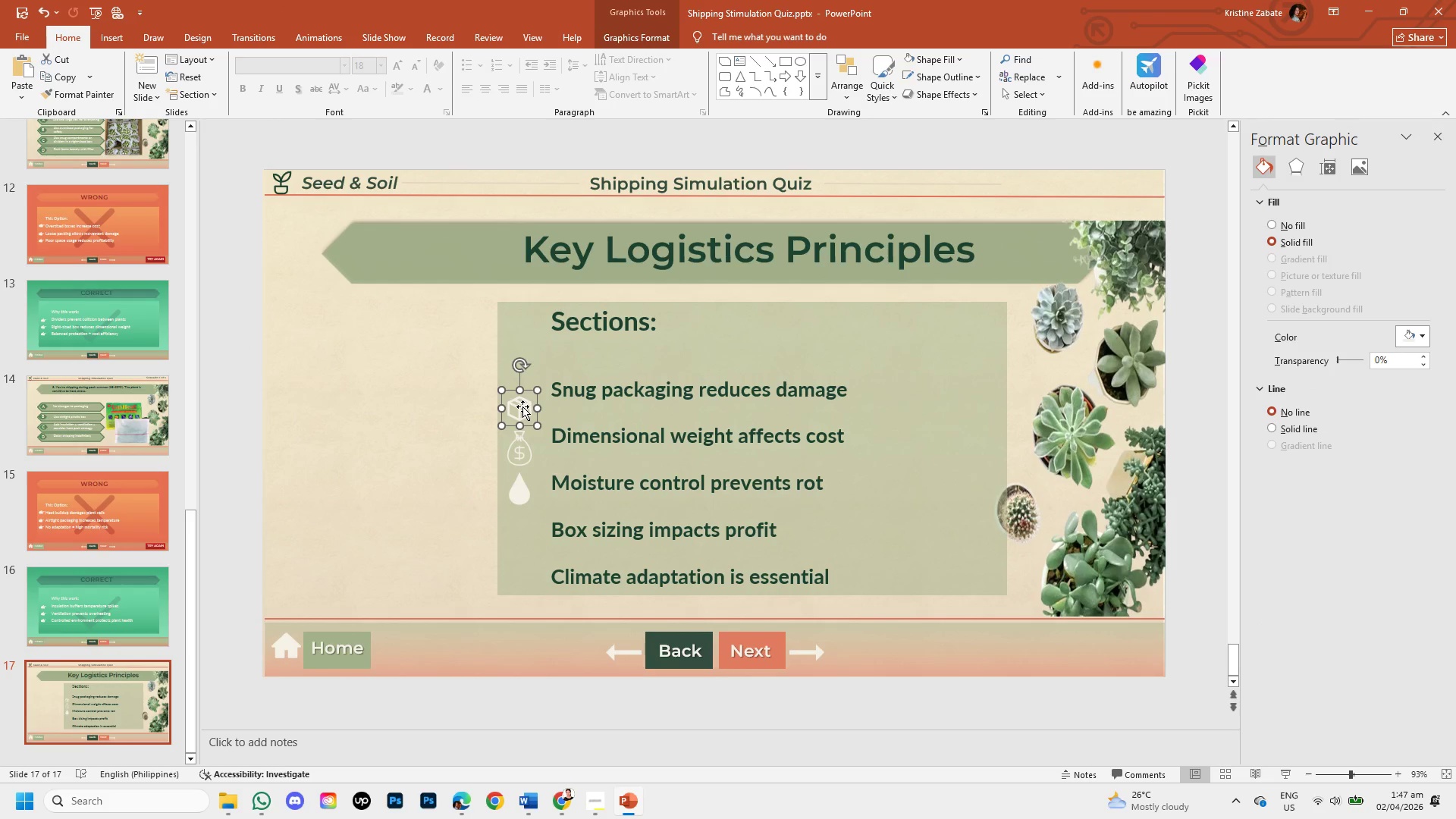 
hold_key(key=ArrowUp, duration=0.75)
 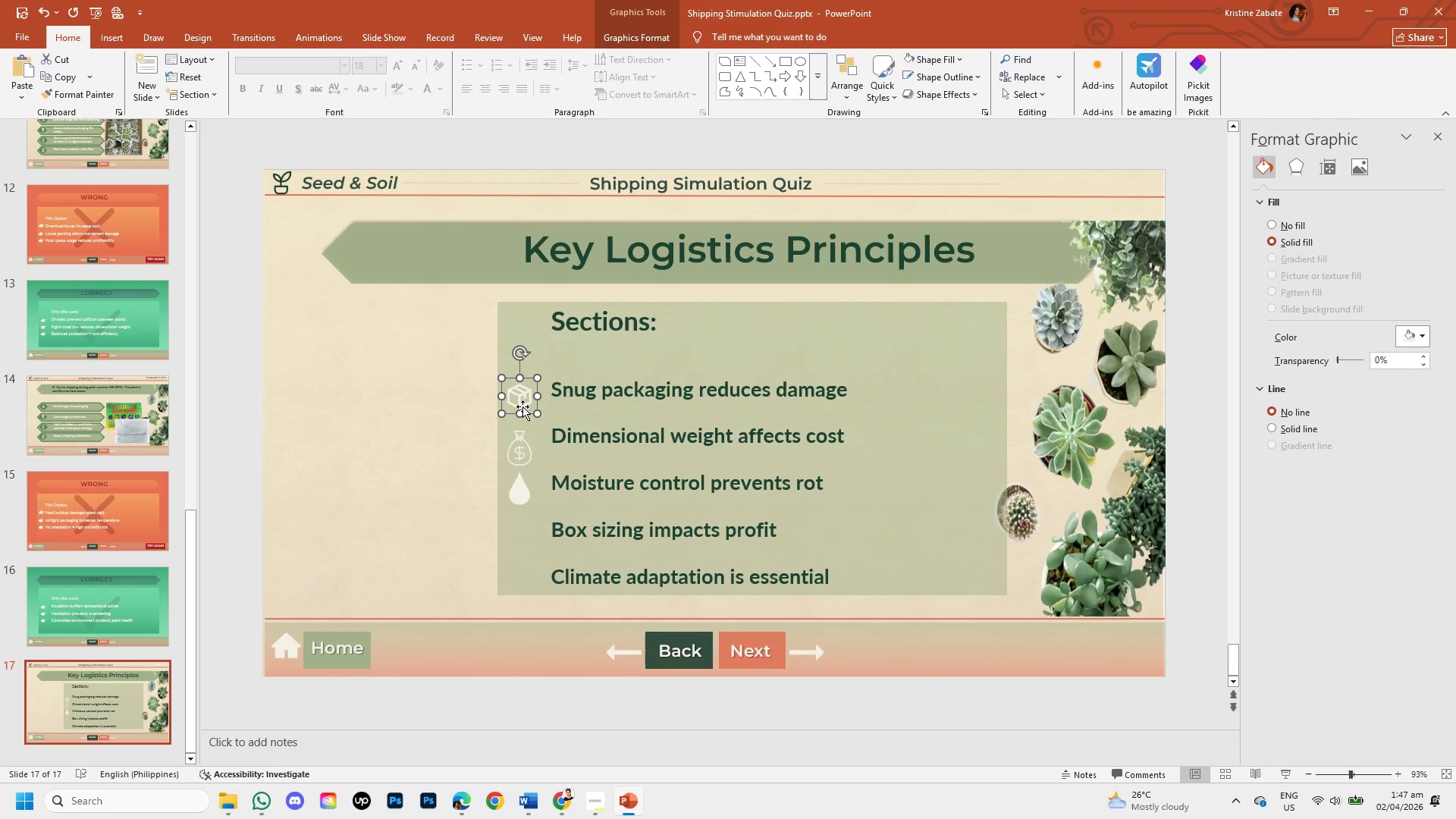 
key(ArrowUp)
 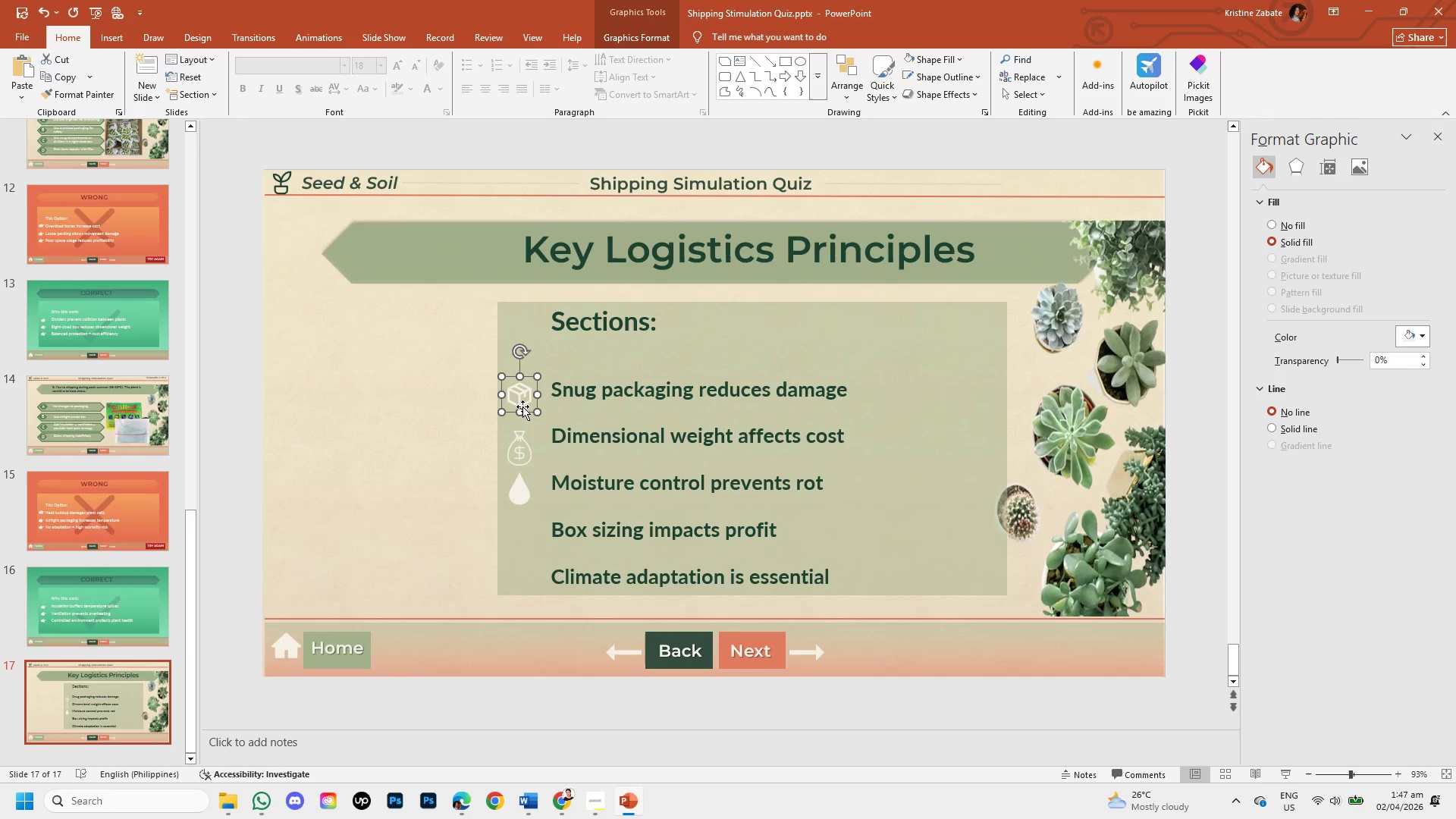 
key(ArrowUp)
 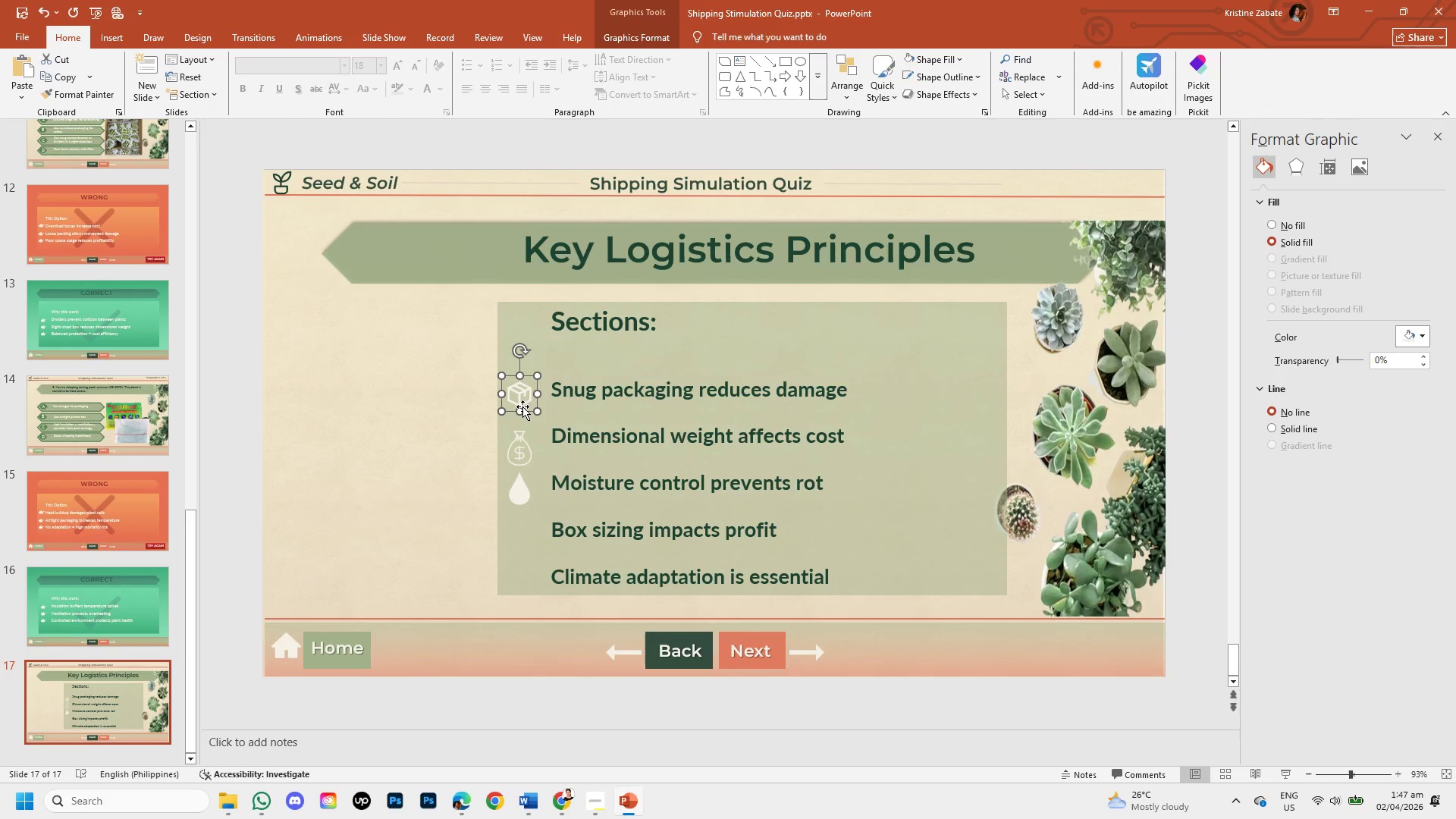 
hold_key(key=ArrowUp, duration=0.61)
 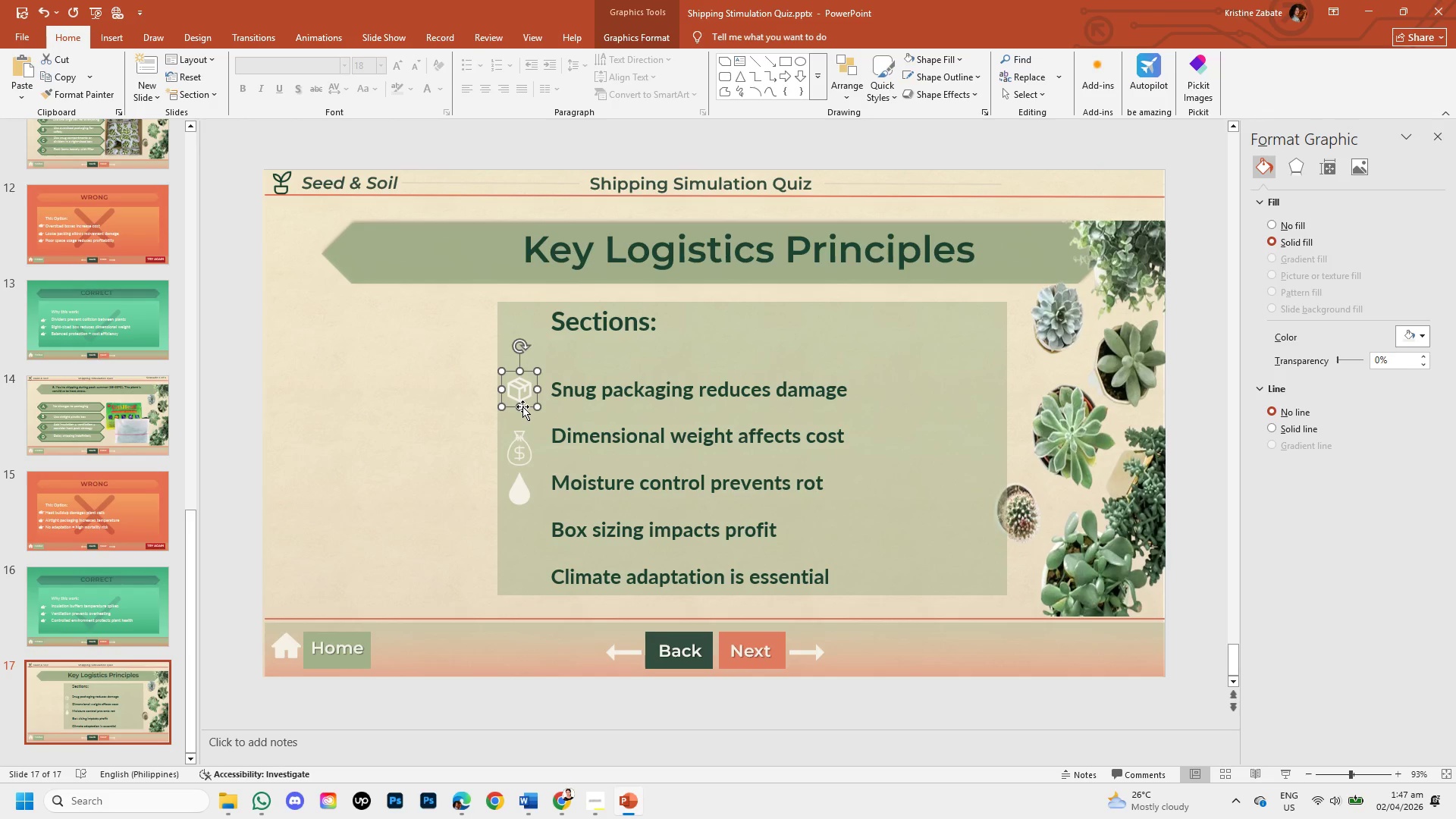 
key(ArrowUp)
 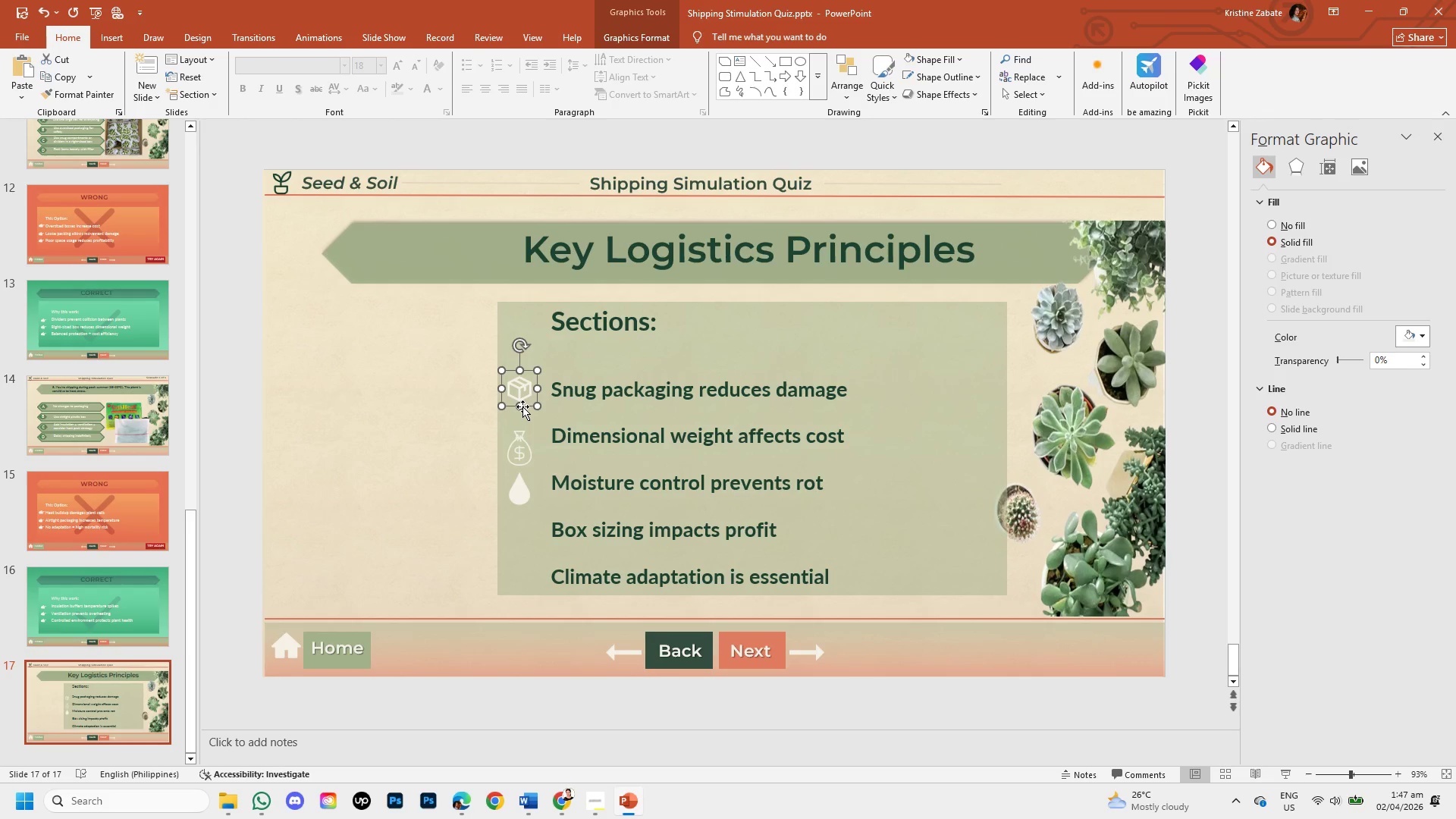 
key(ArrowUp)
 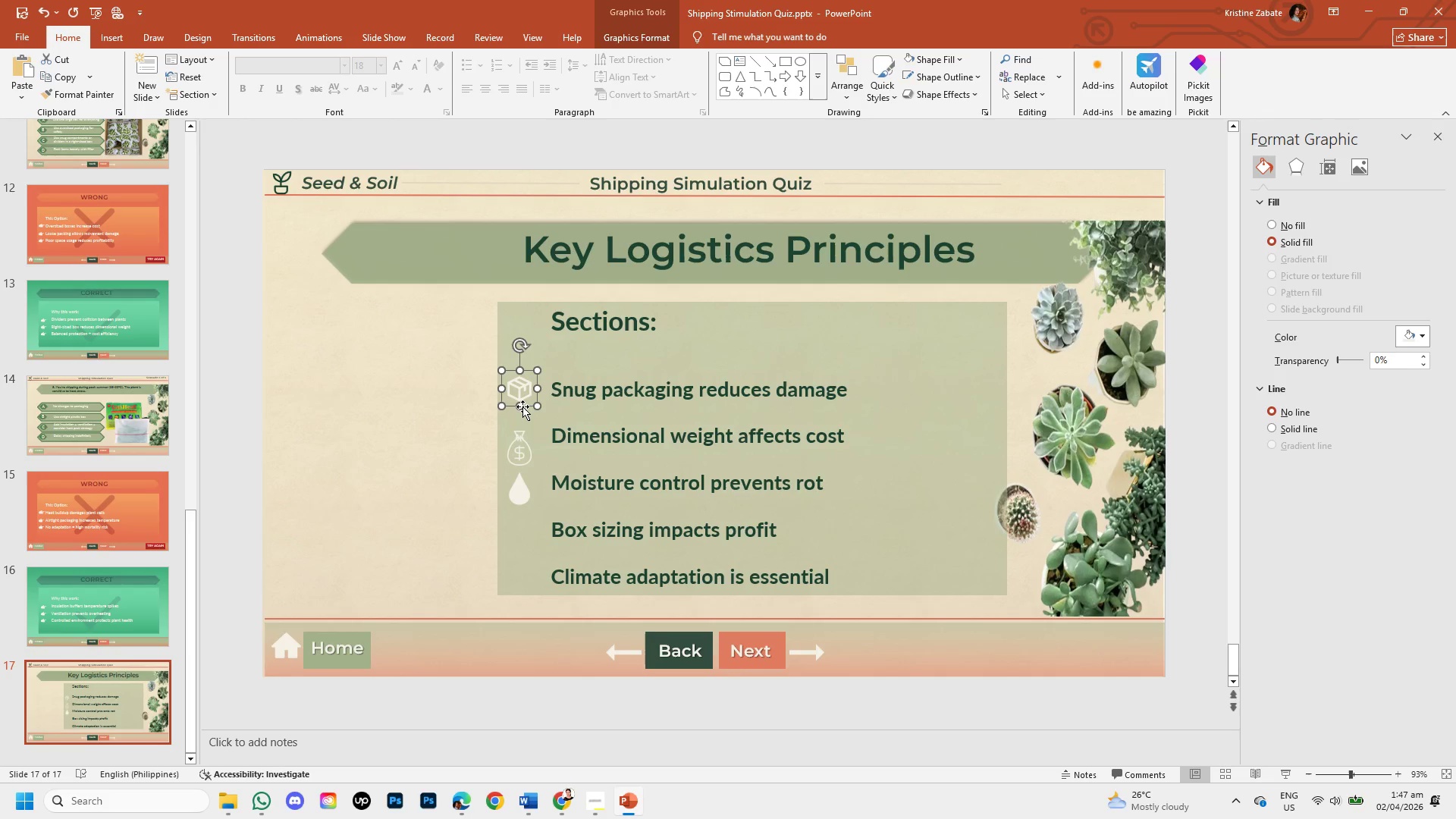 
key(ArrowUp)
 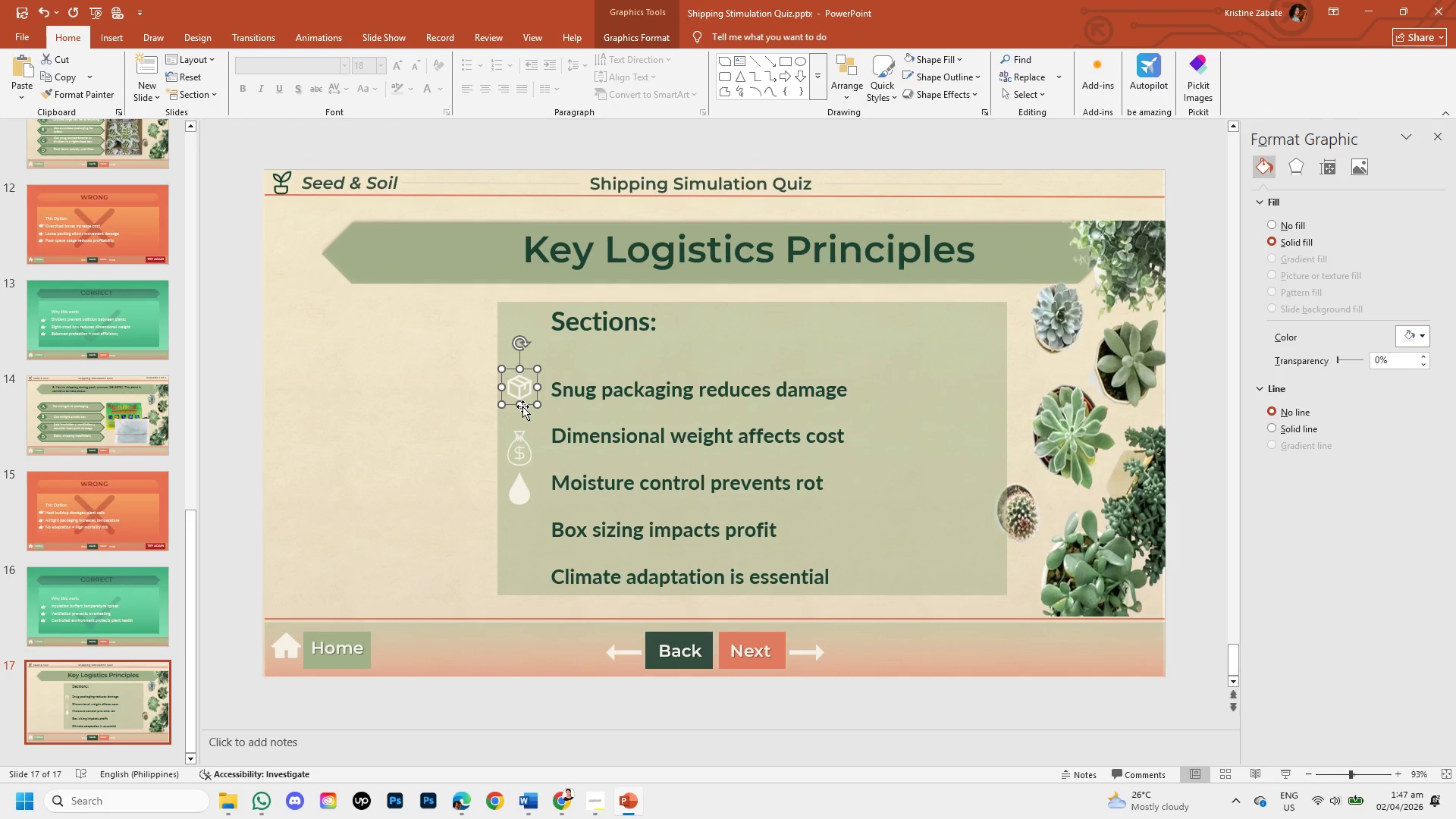 
key(ArrowUp)
 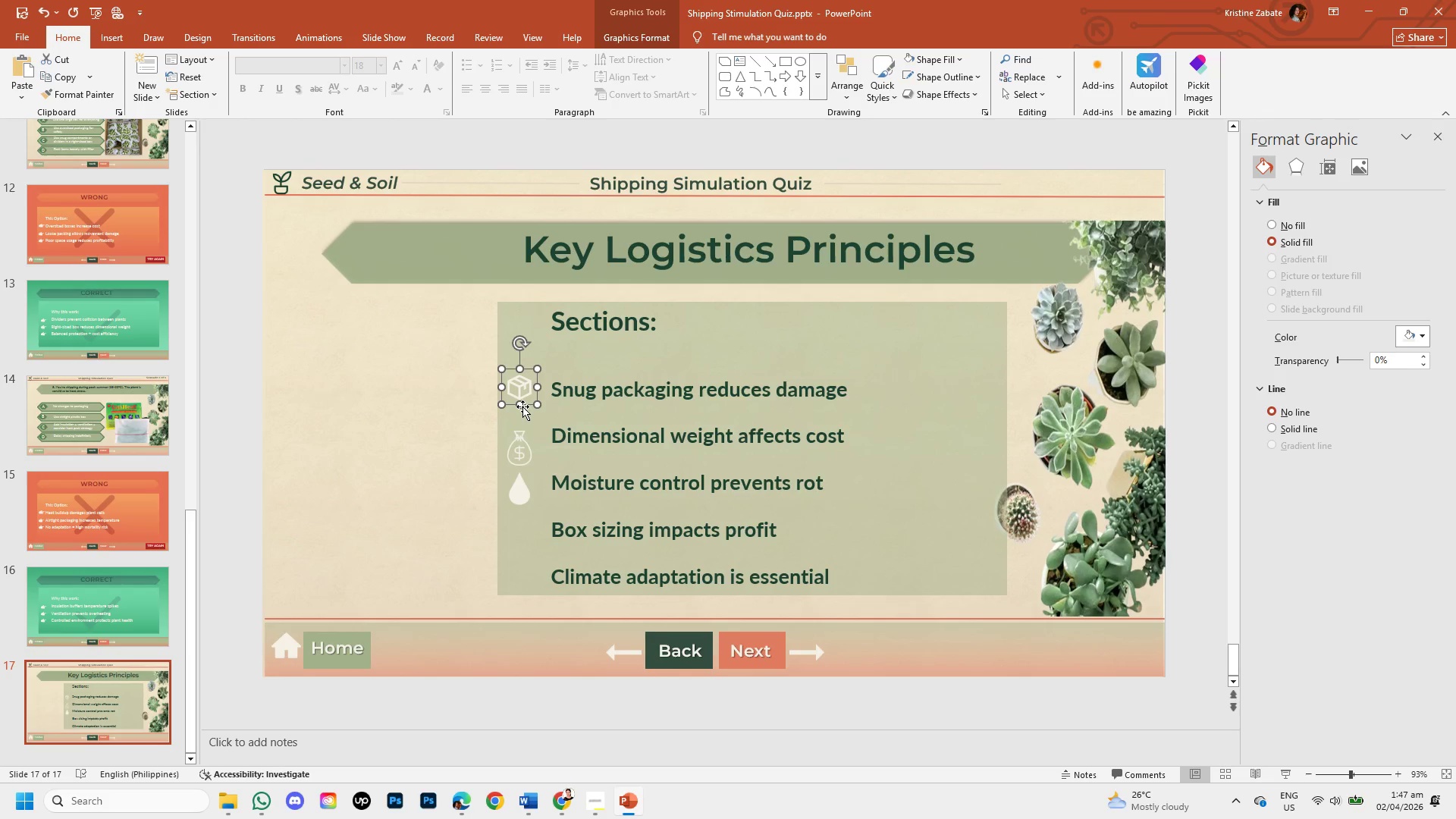 
key(ArrowUp)
 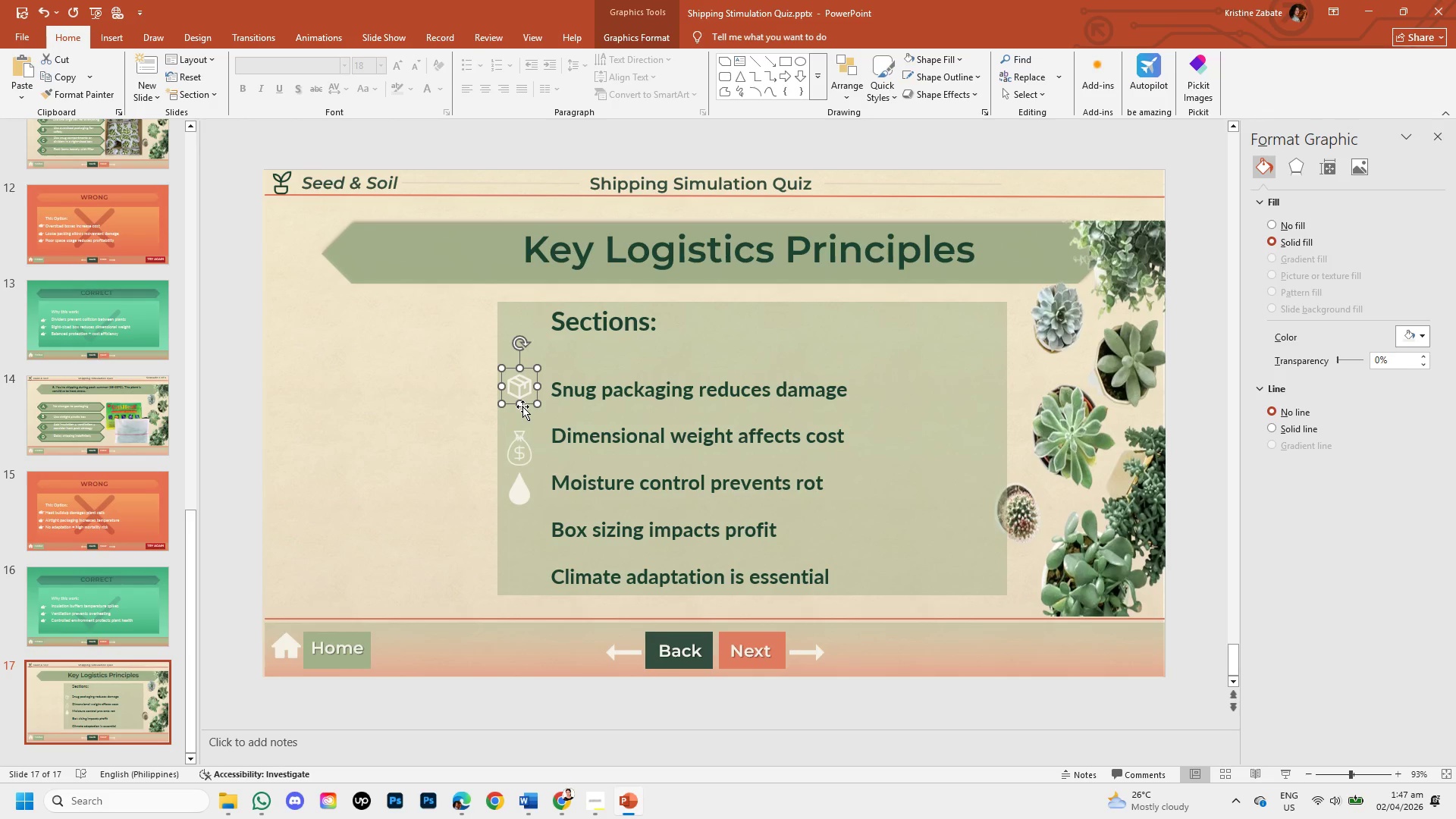 
key(ArrowUp)
 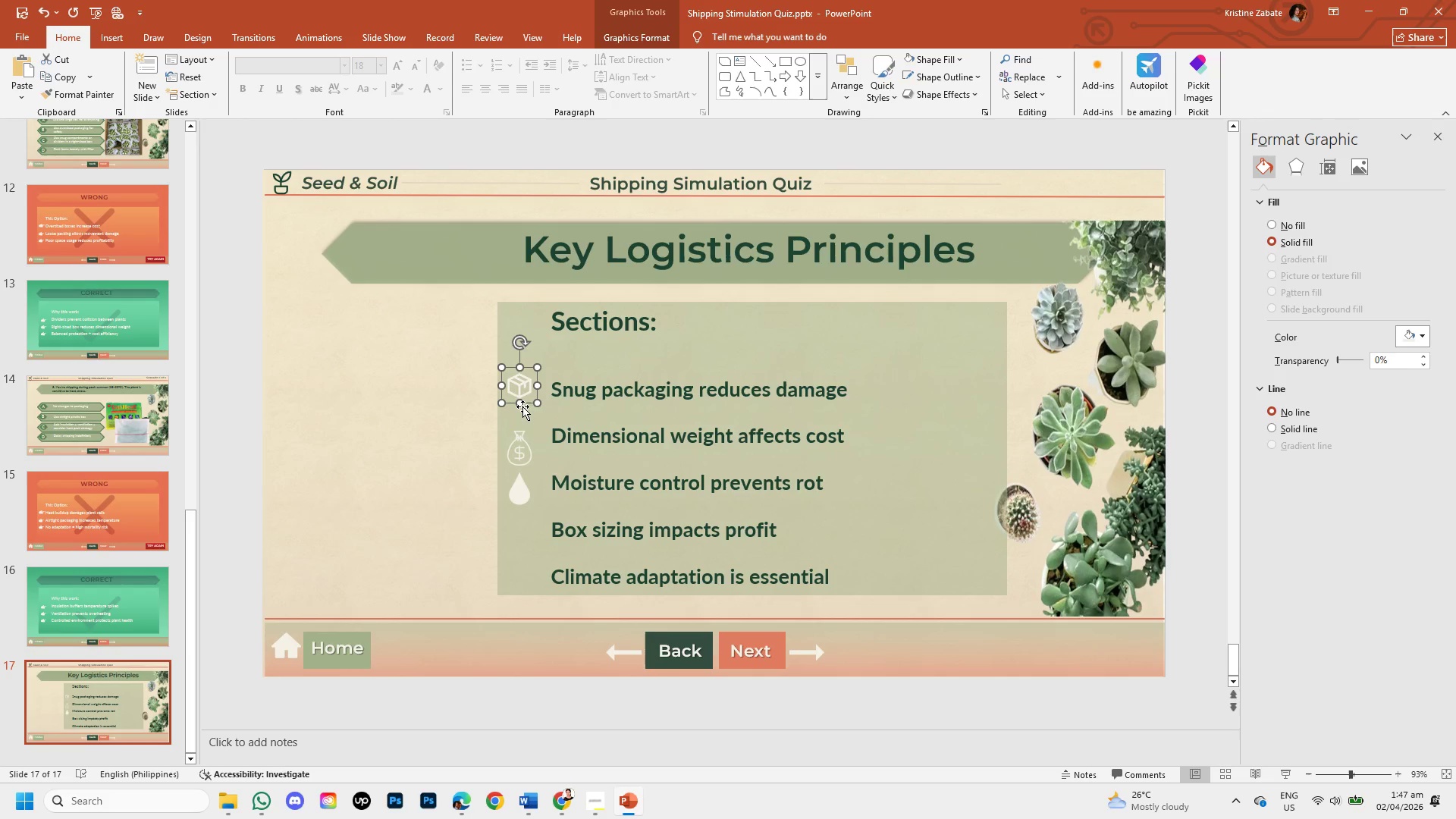 
key(ArrowDown)
 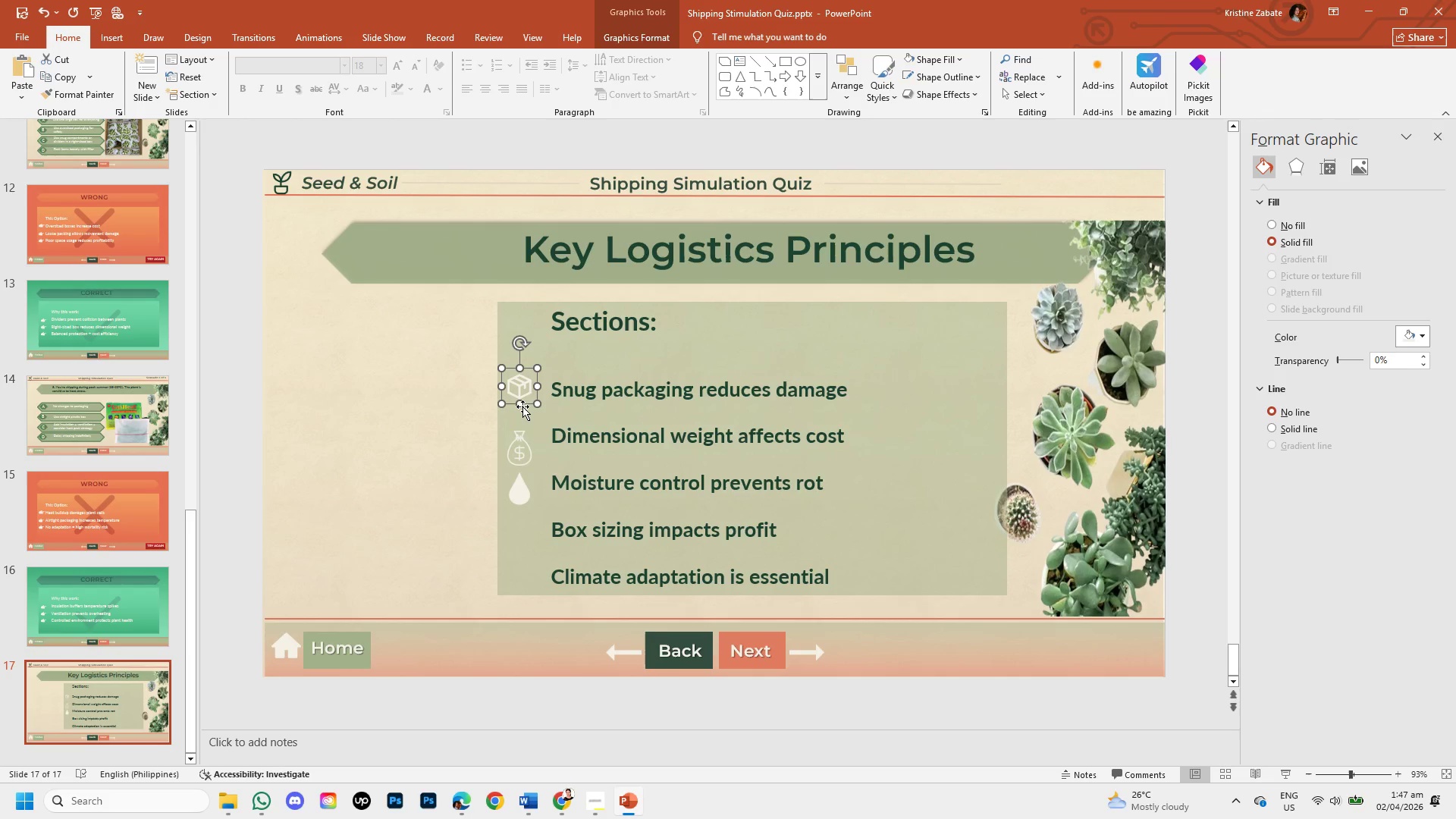 
key(ArrowDown)
 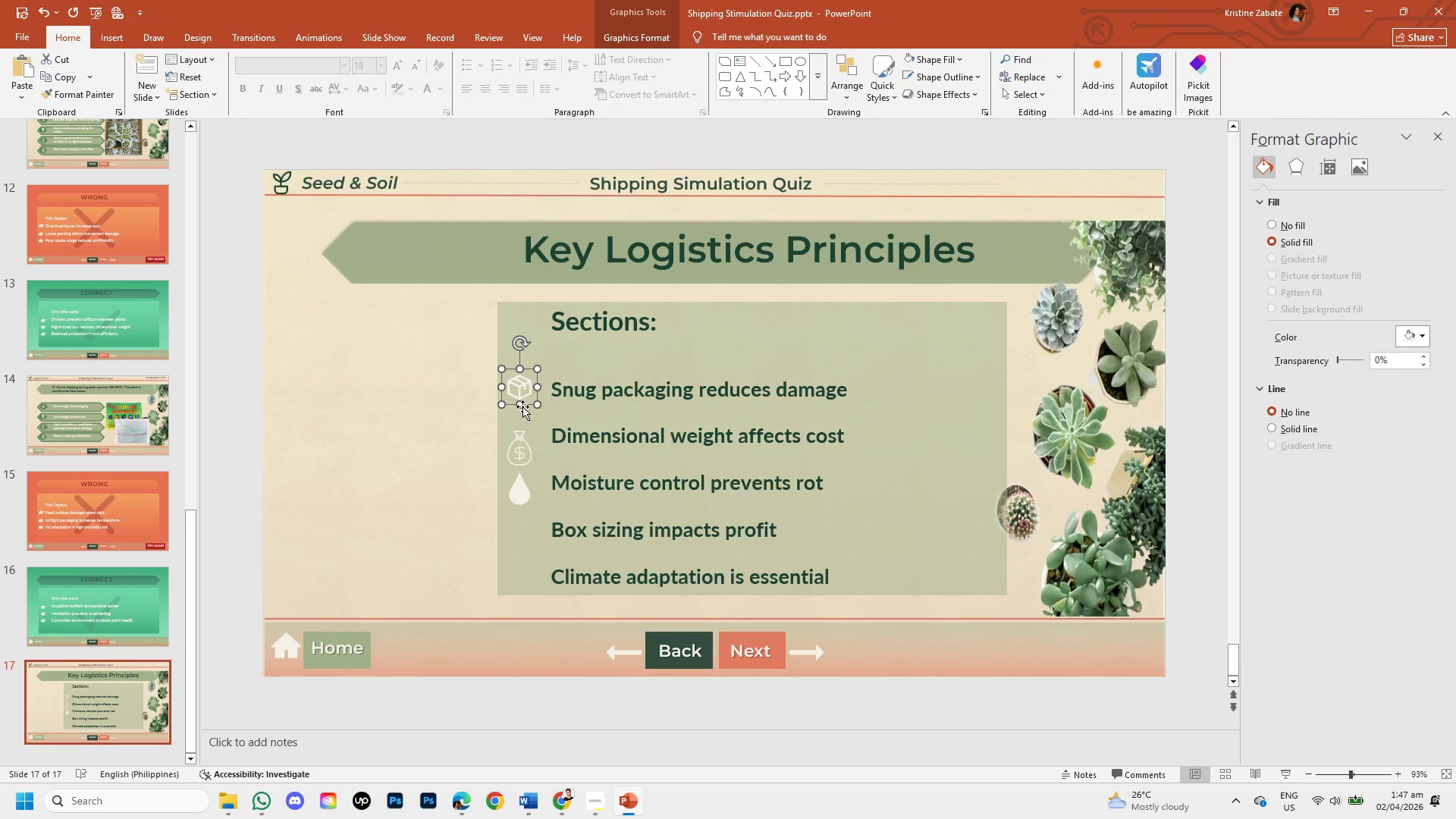 
key(ArrowDown)
 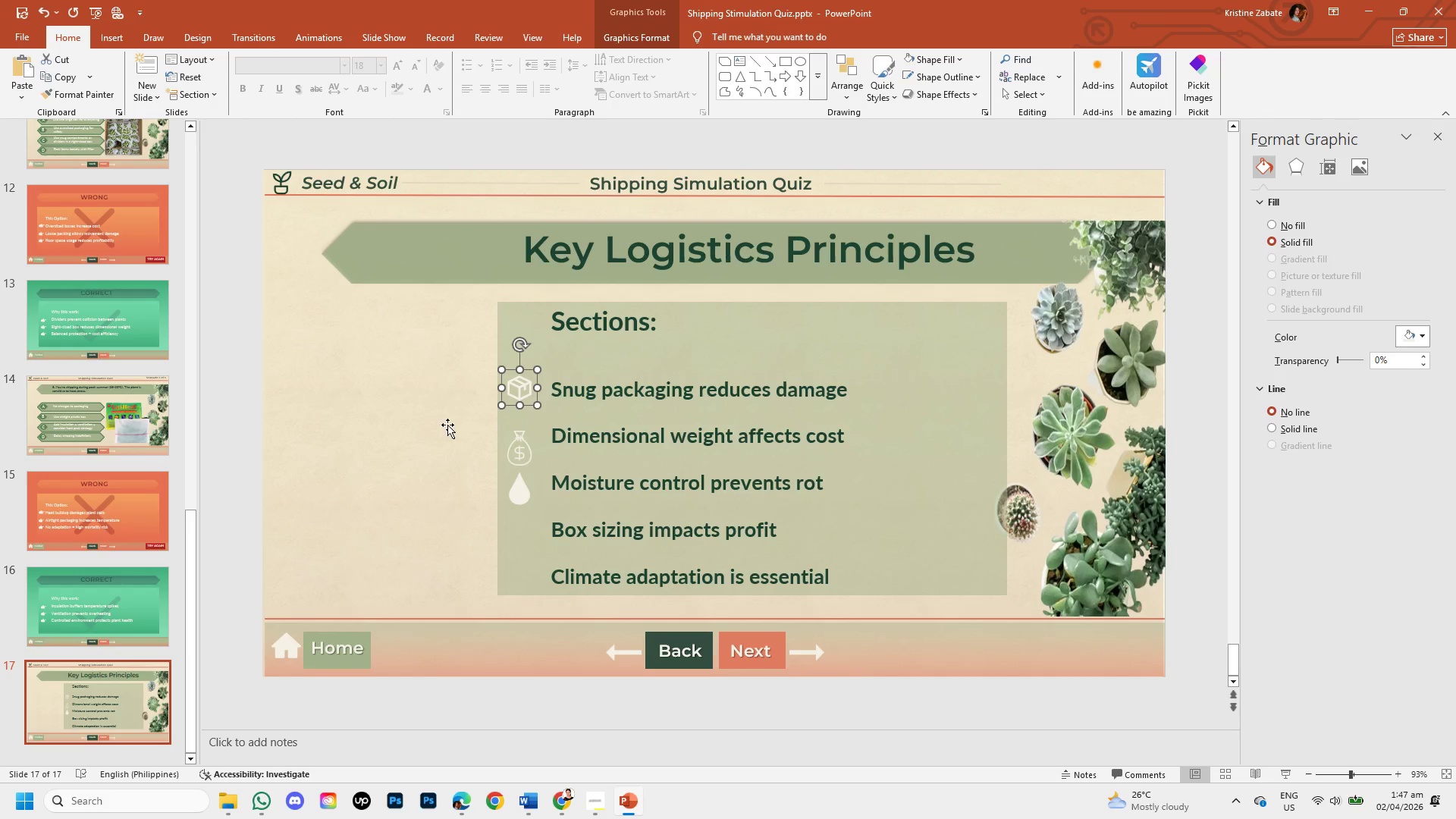 
left_click([446, 425])
 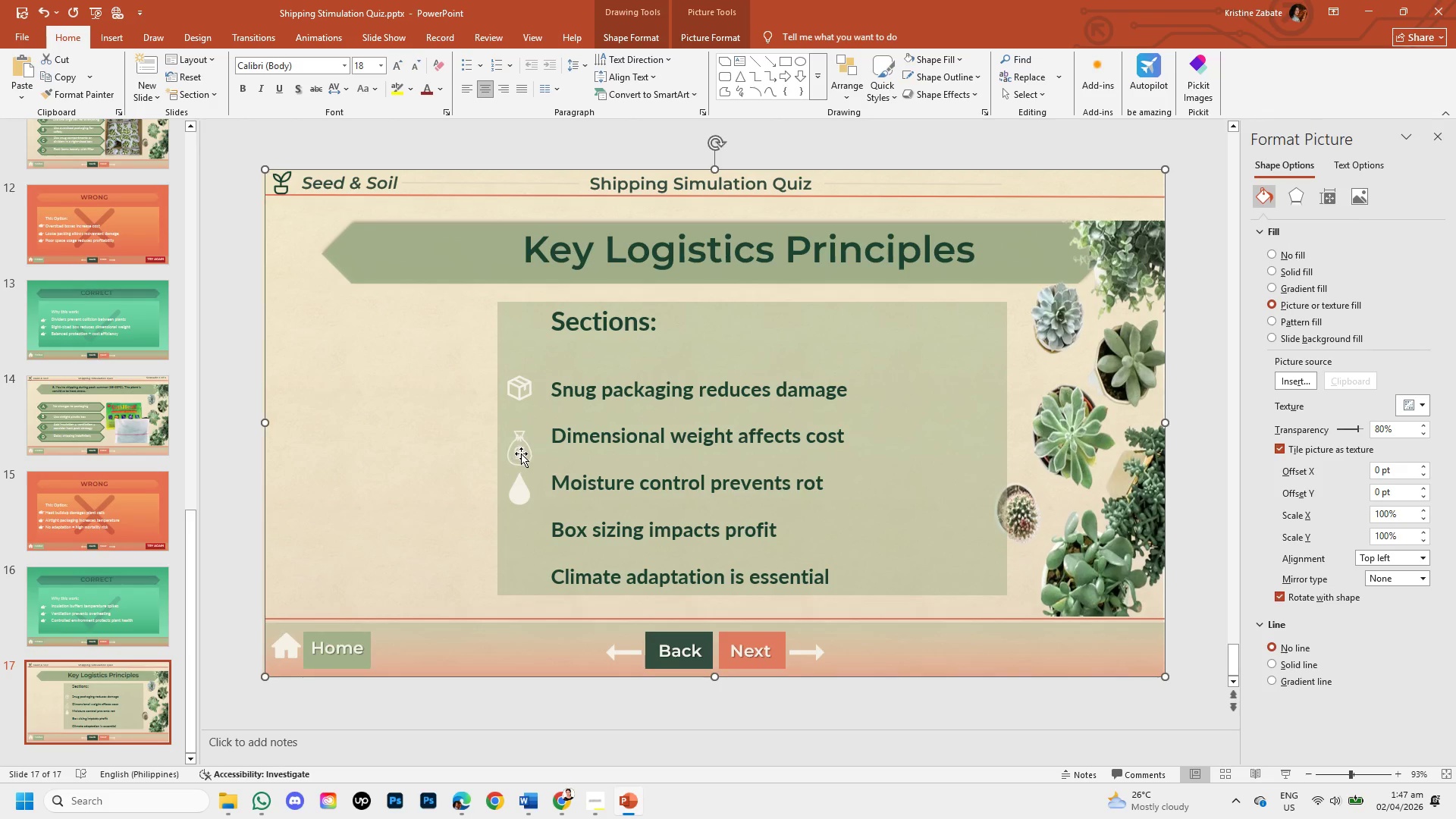 
left_click([521, 453])
 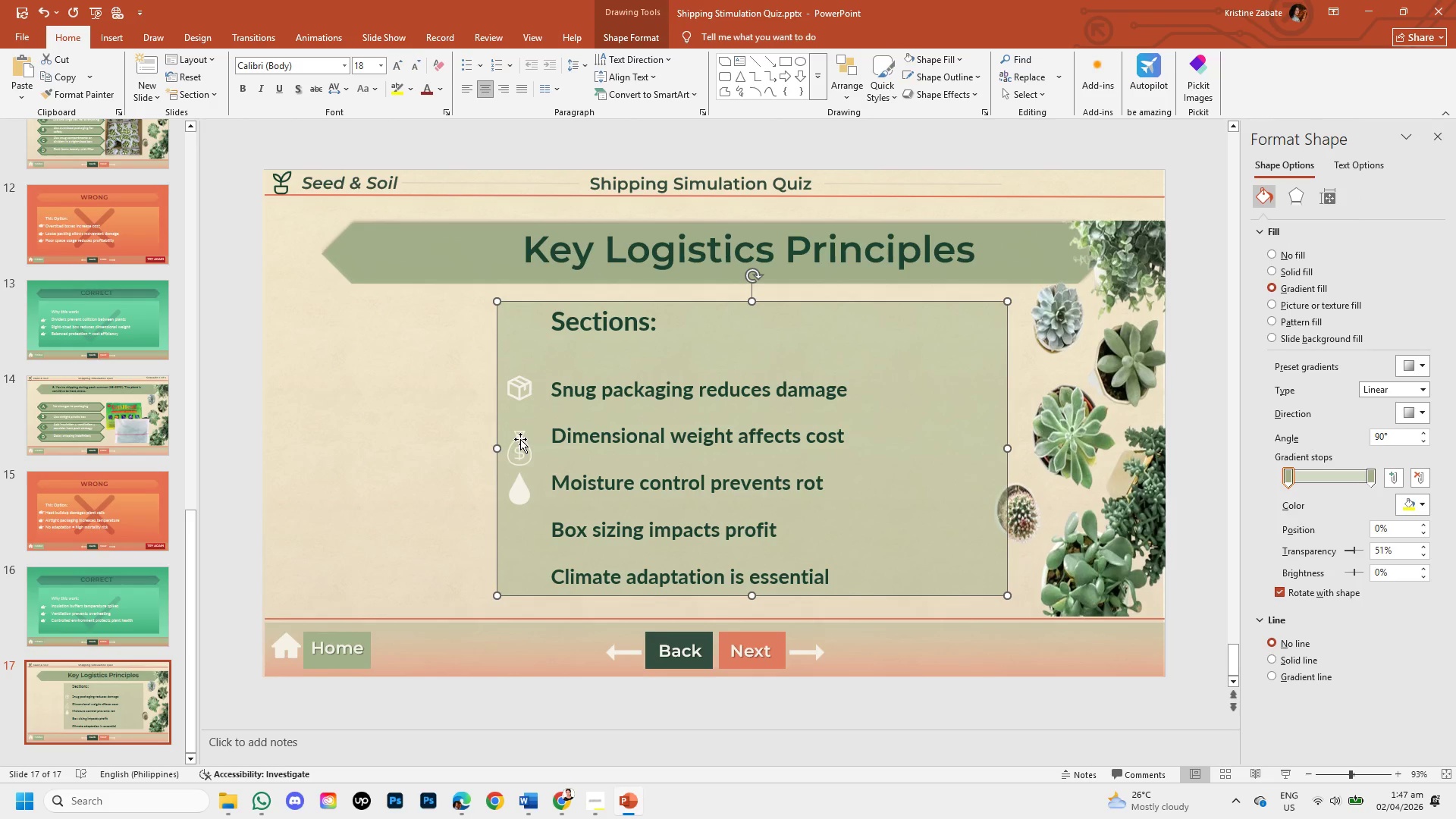 
left_click([520, 439])
 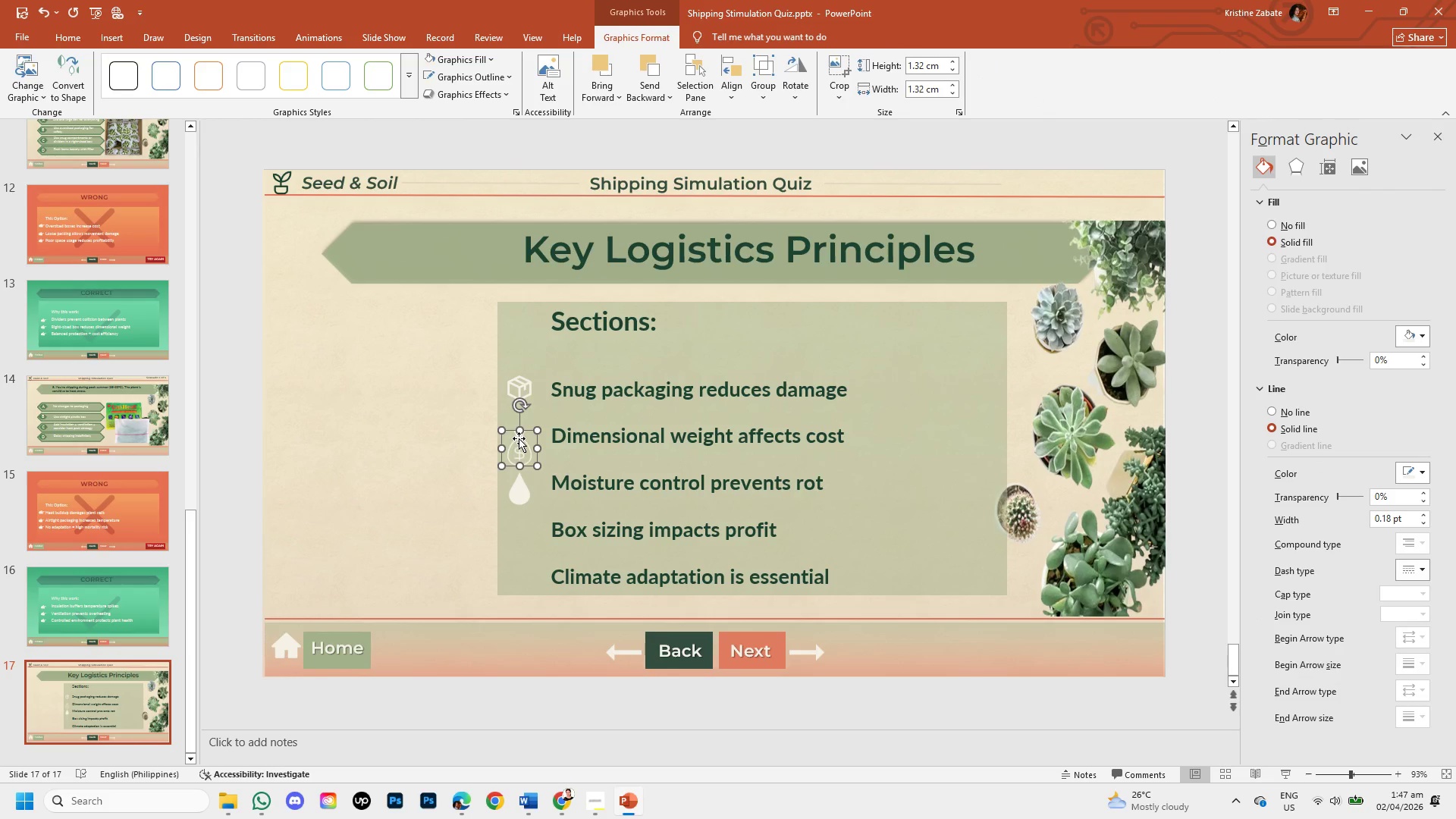 
hold_key(key=ArrowUp, duration=0.91)
 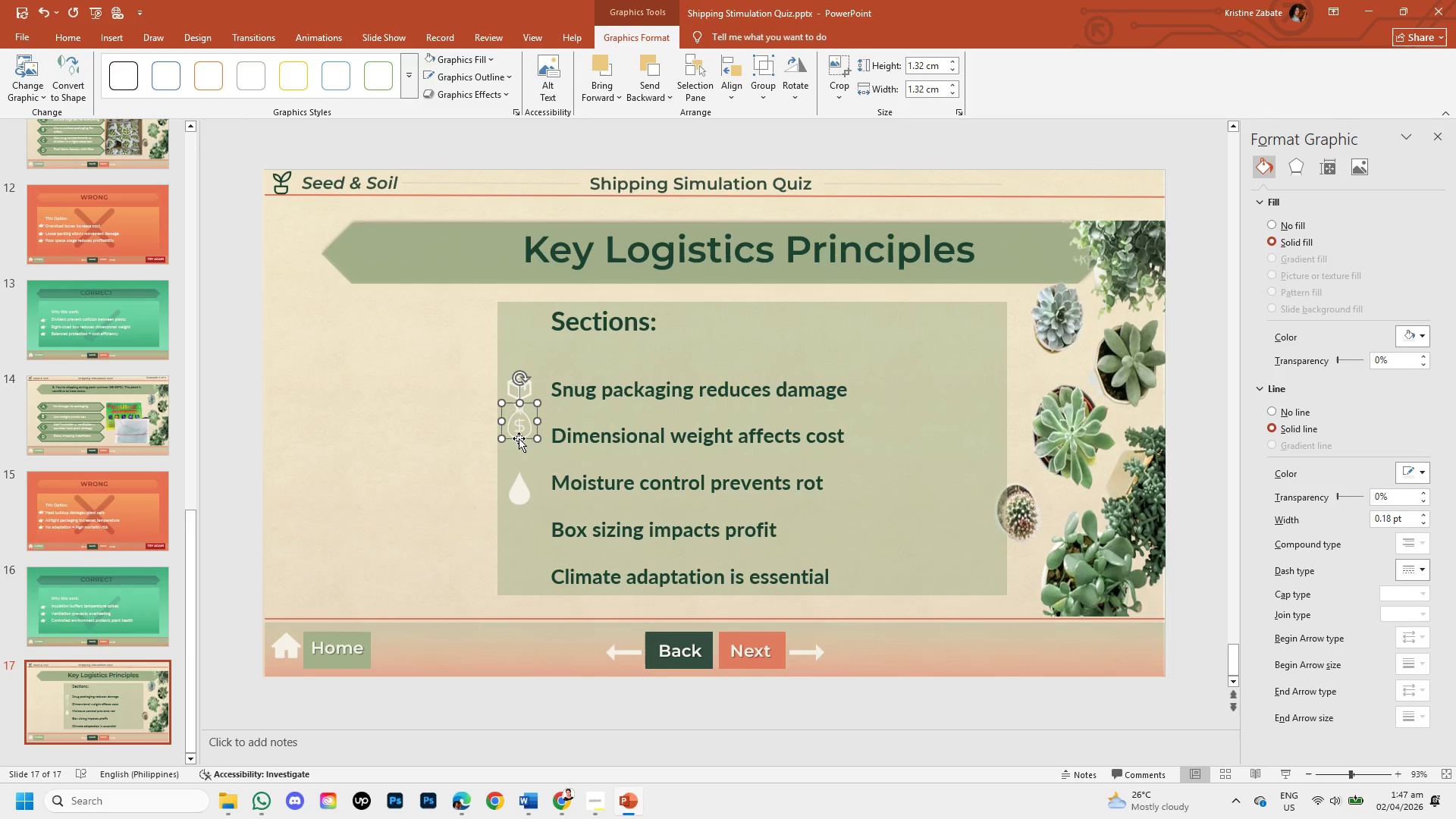 
hold_key(key=ArrowDown, duration=0.62)
 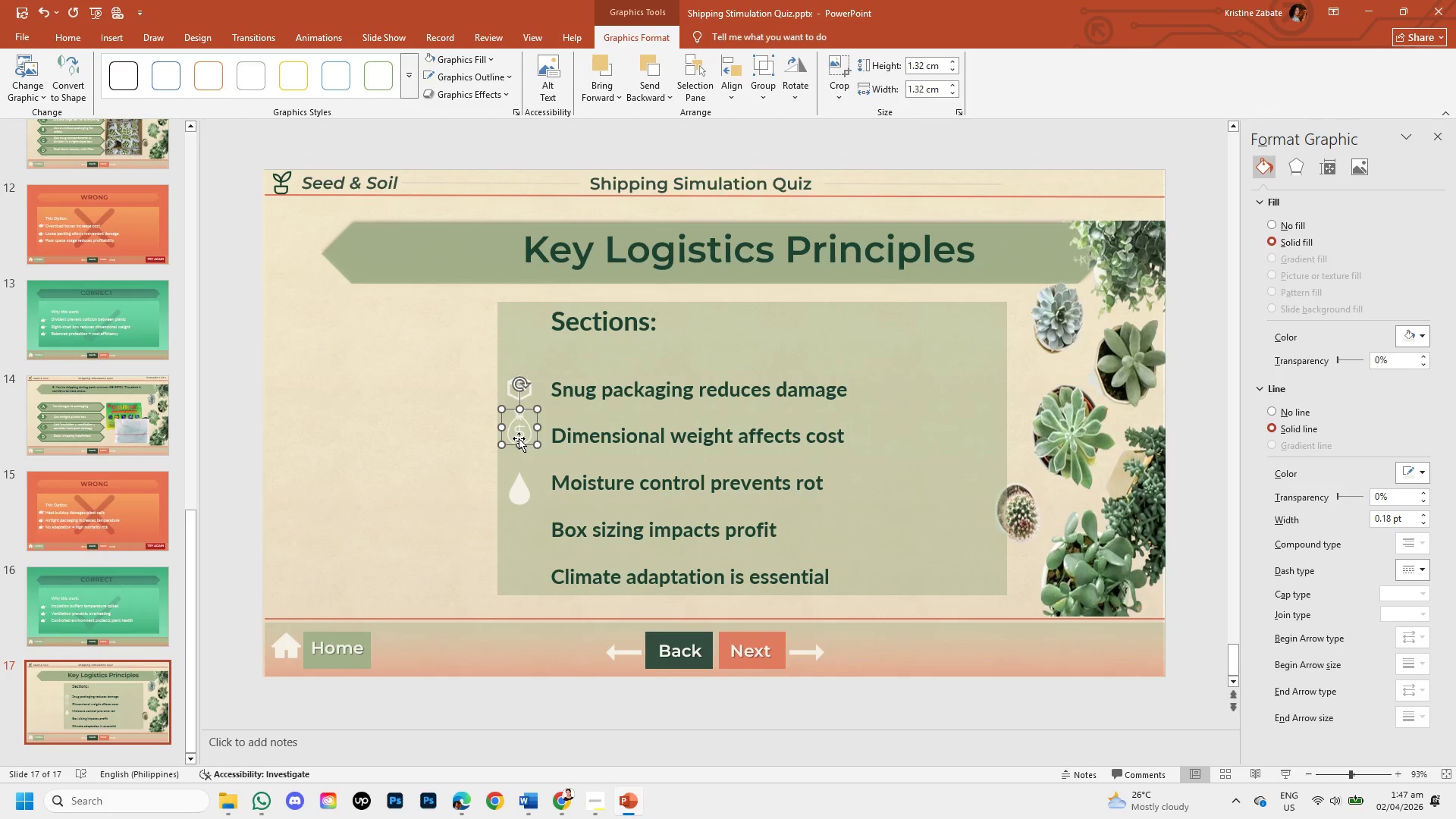 
hold_key(key=ArrowDown, duration=0.38)
 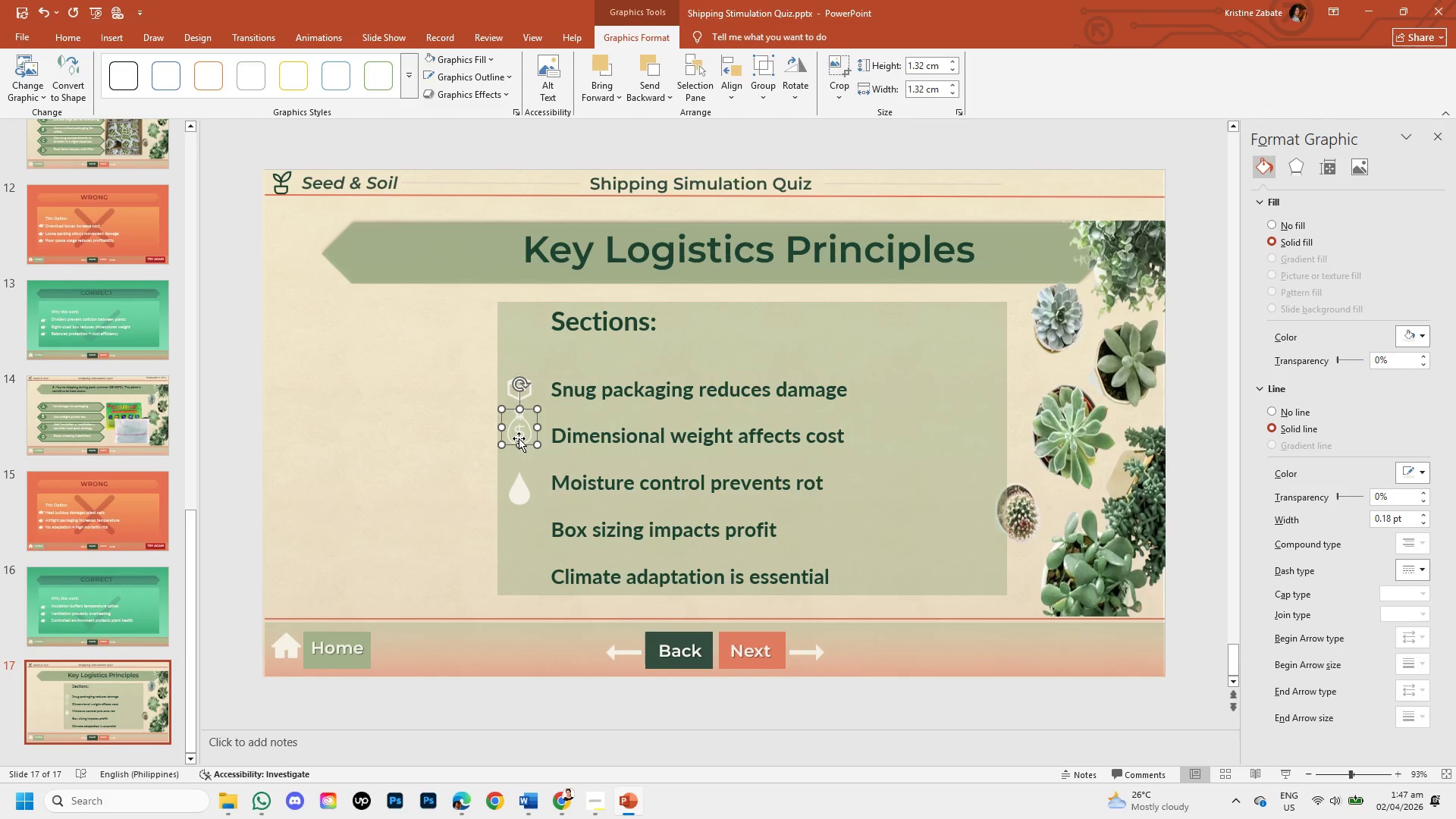 
key(ArrowDown)
 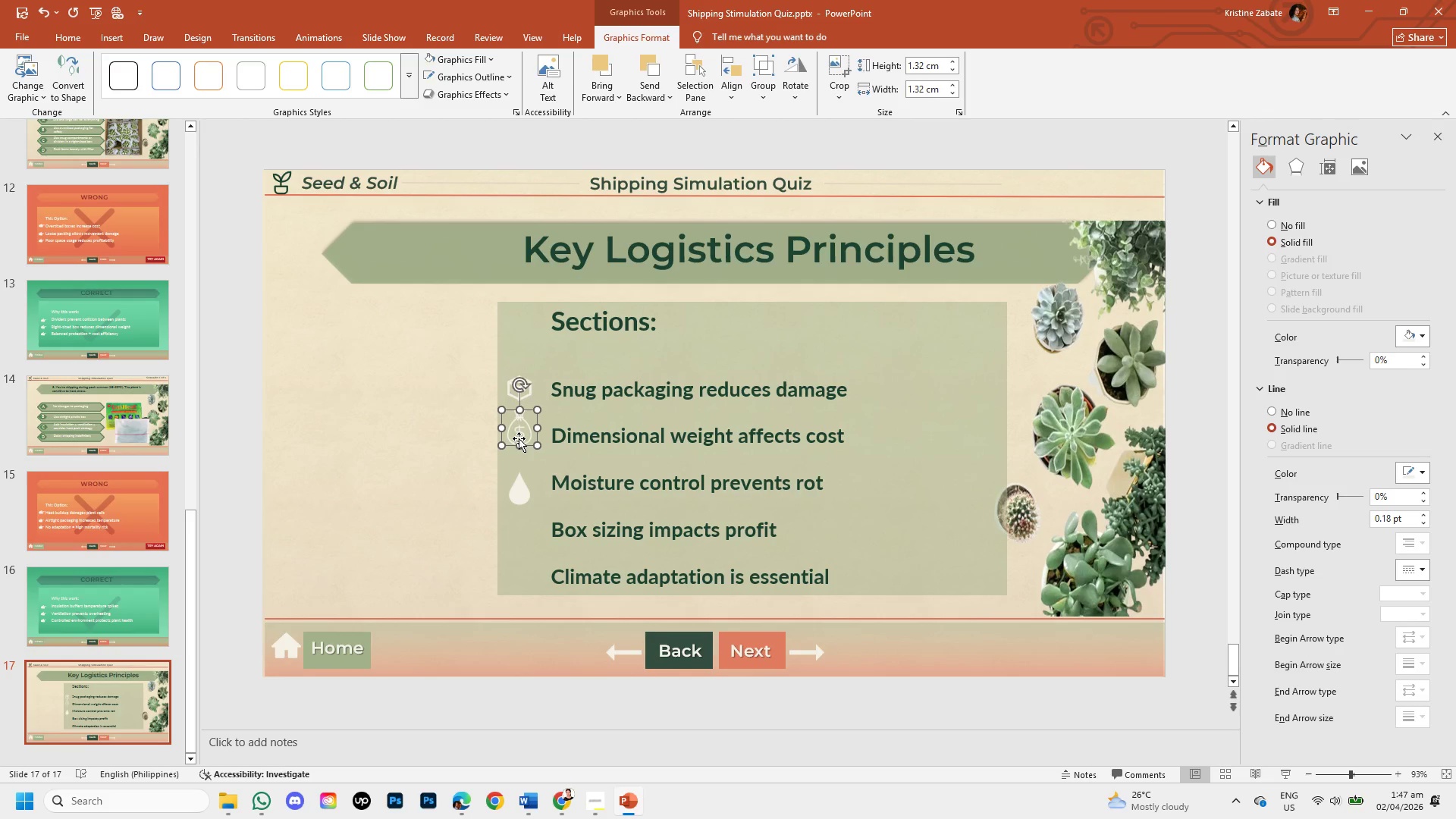 
key(ArrowDown)
 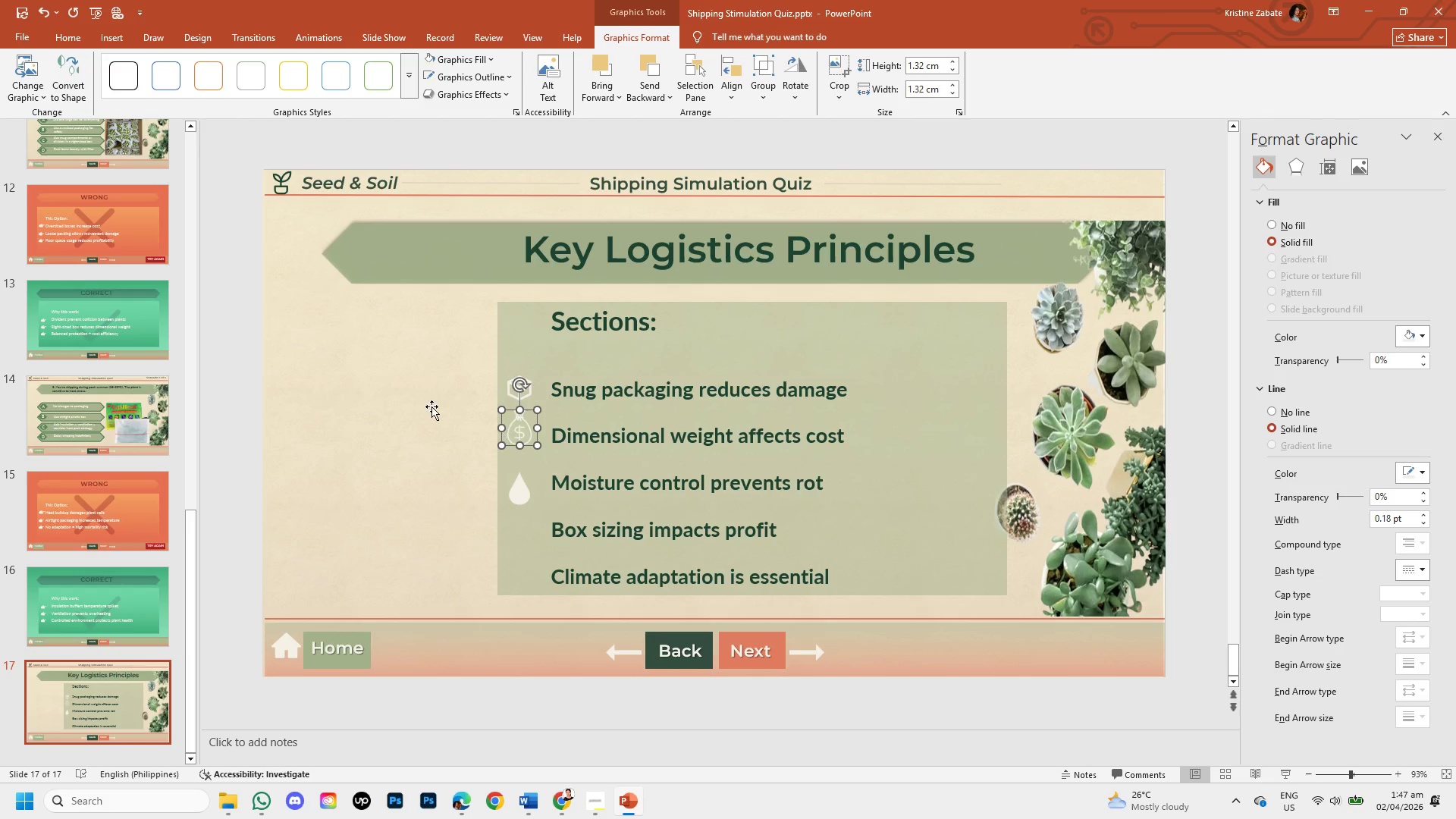 
left_click([429, 406])
 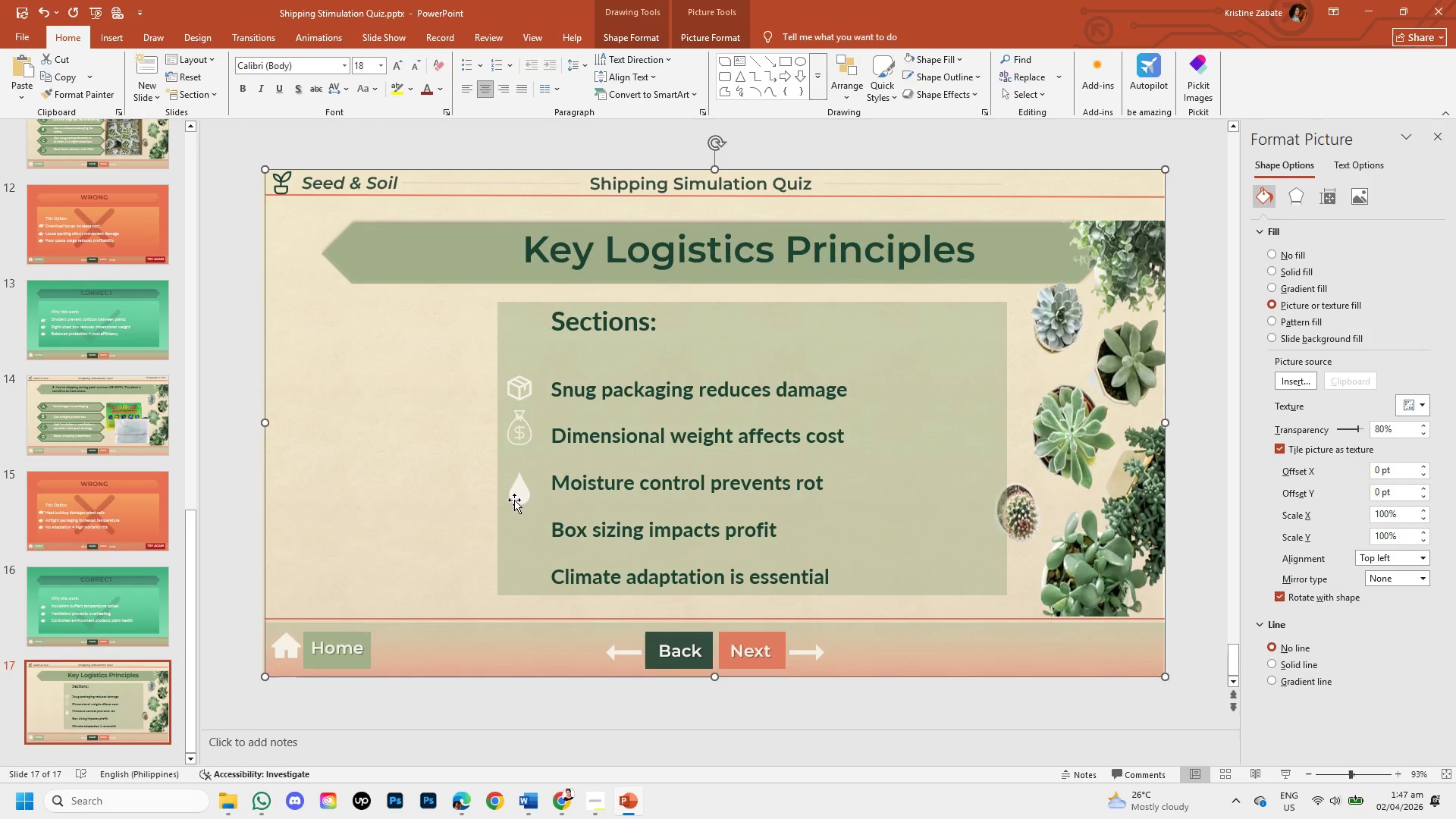 
left_click([514, 500])
 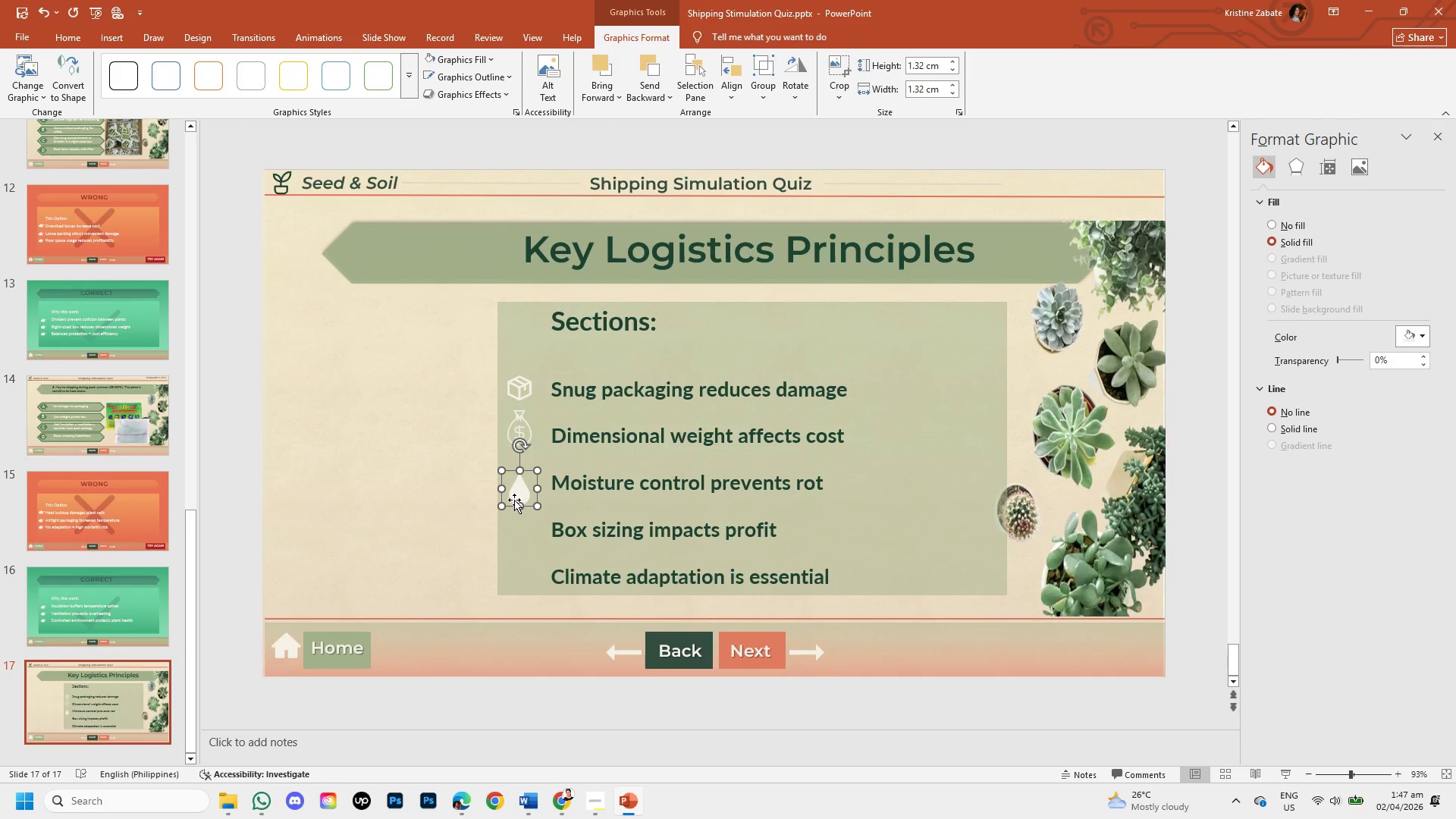 
hold_key(key=ArrowUp, duration=0.67)
 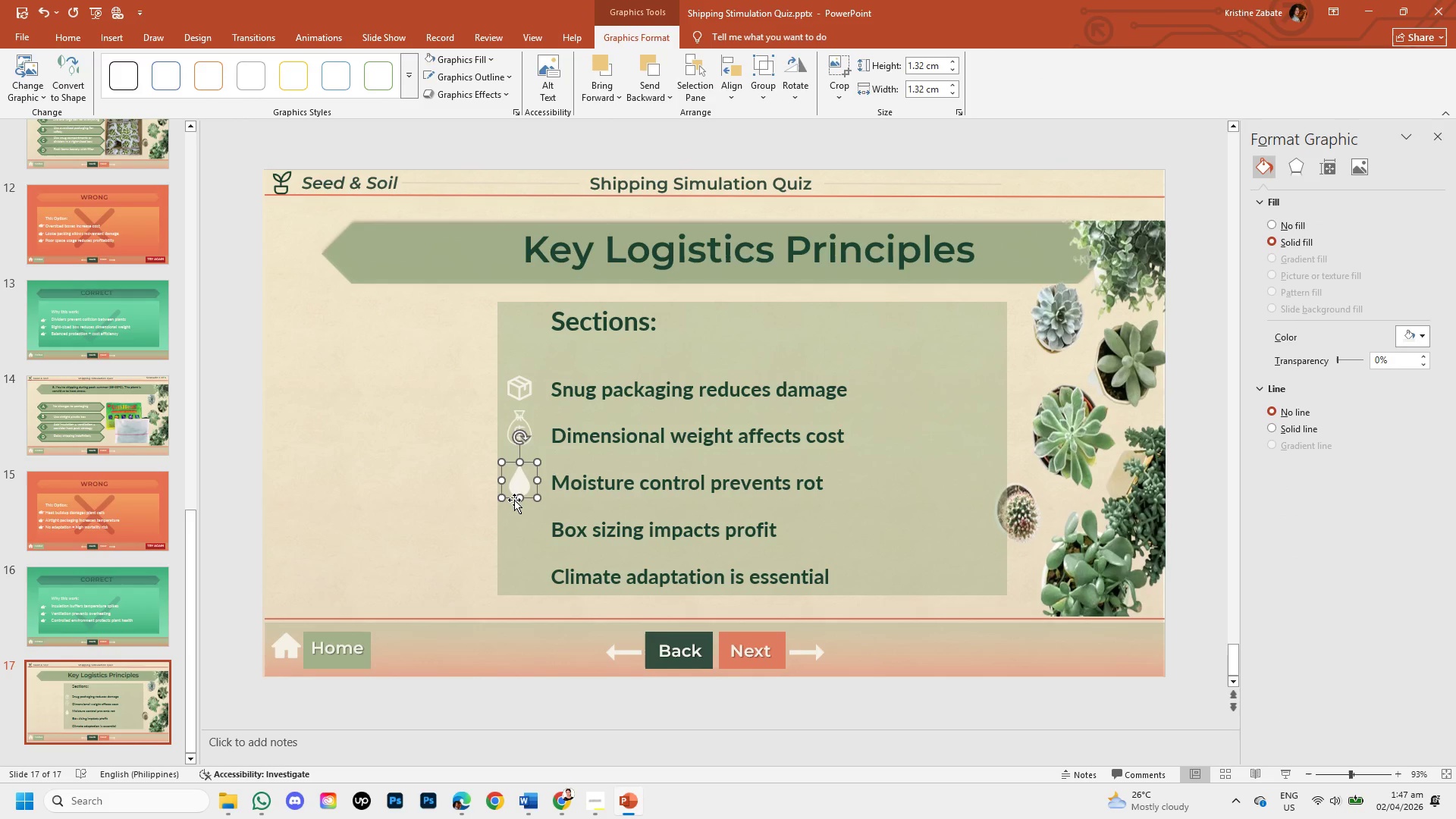 
hold_key(key=ArrowUp, duration=0.56)
 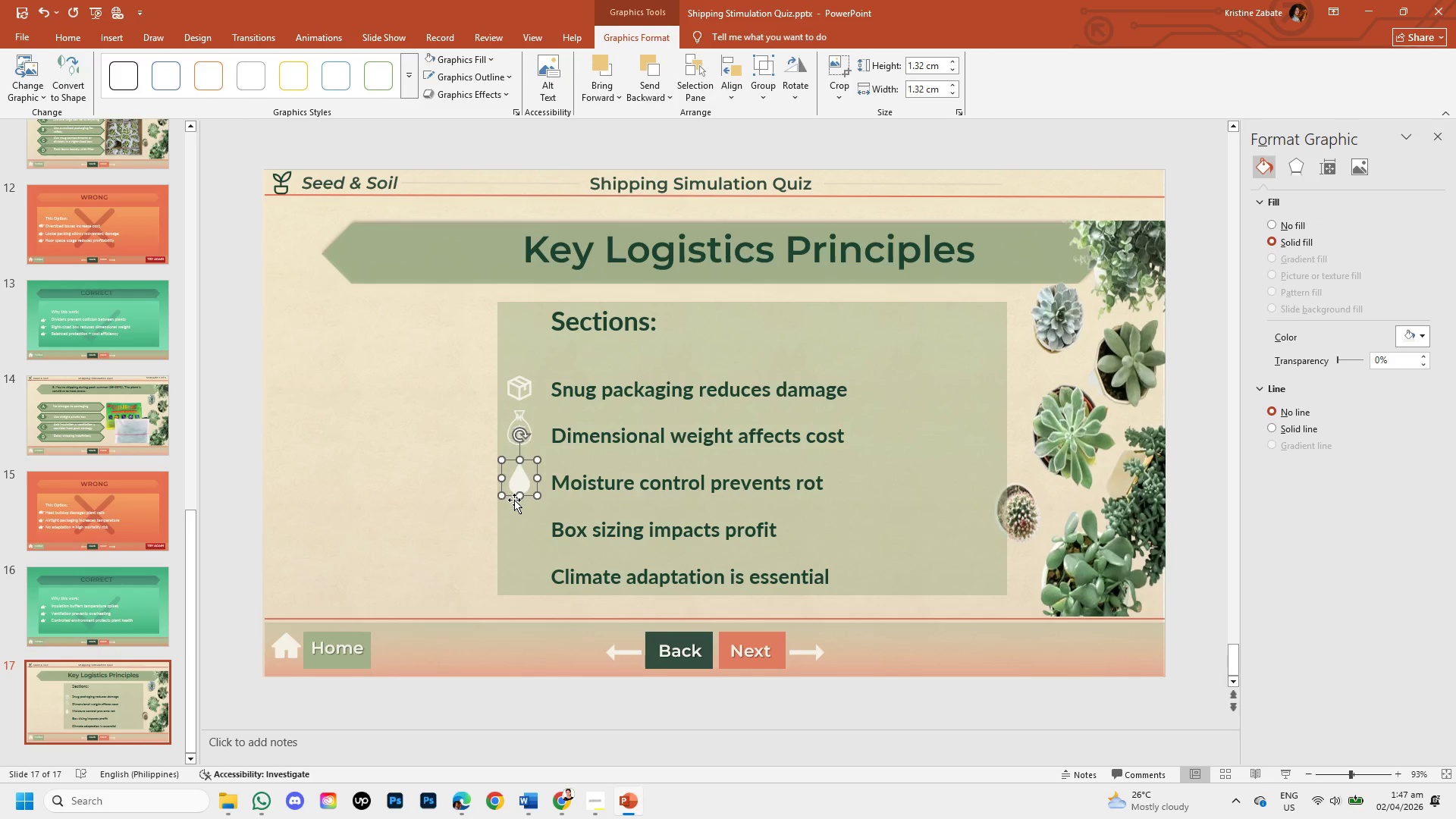 
key(ArrowUp)
 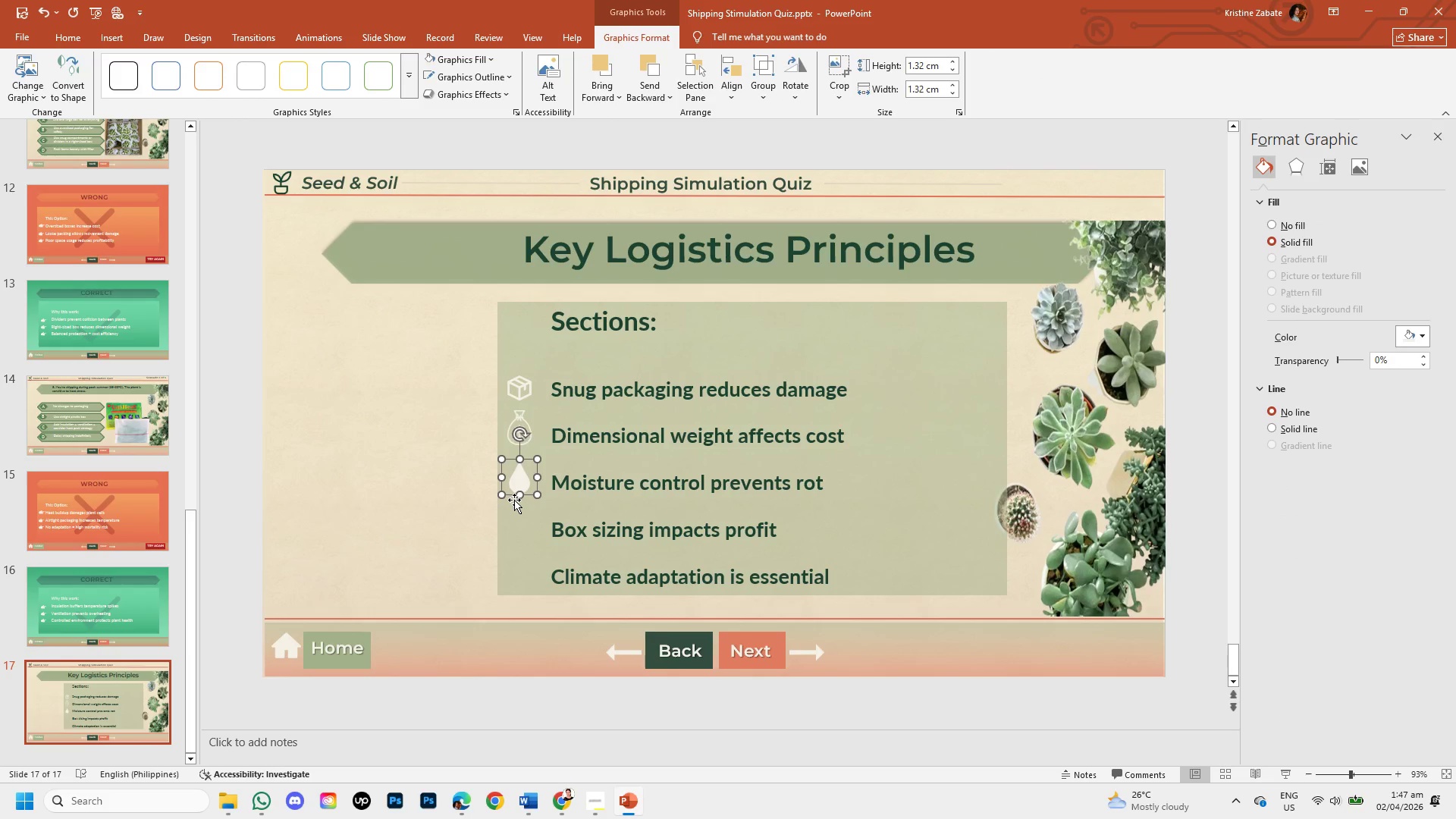 
key(ArrowUp)
 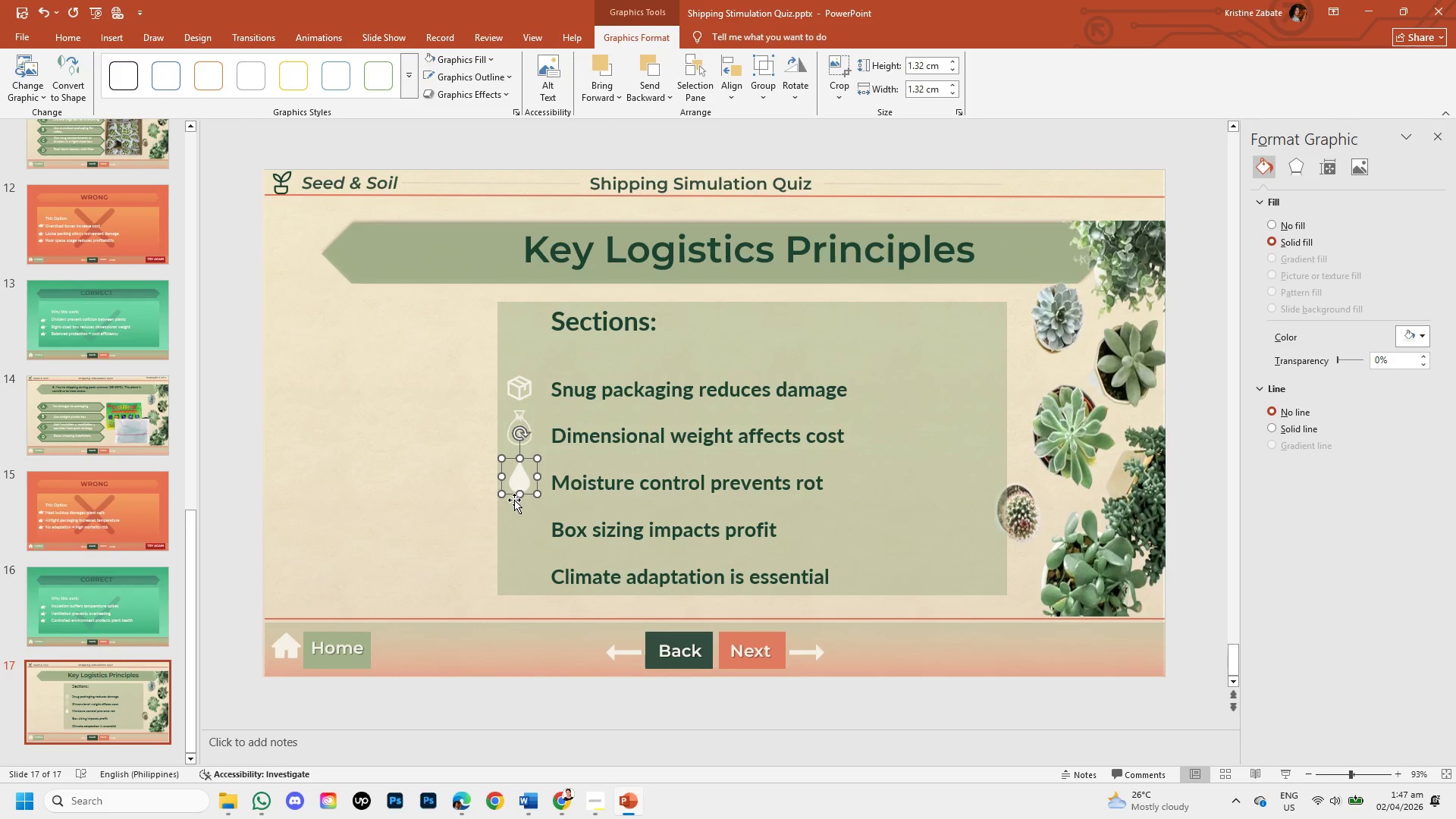 
key(ArrowUp)
 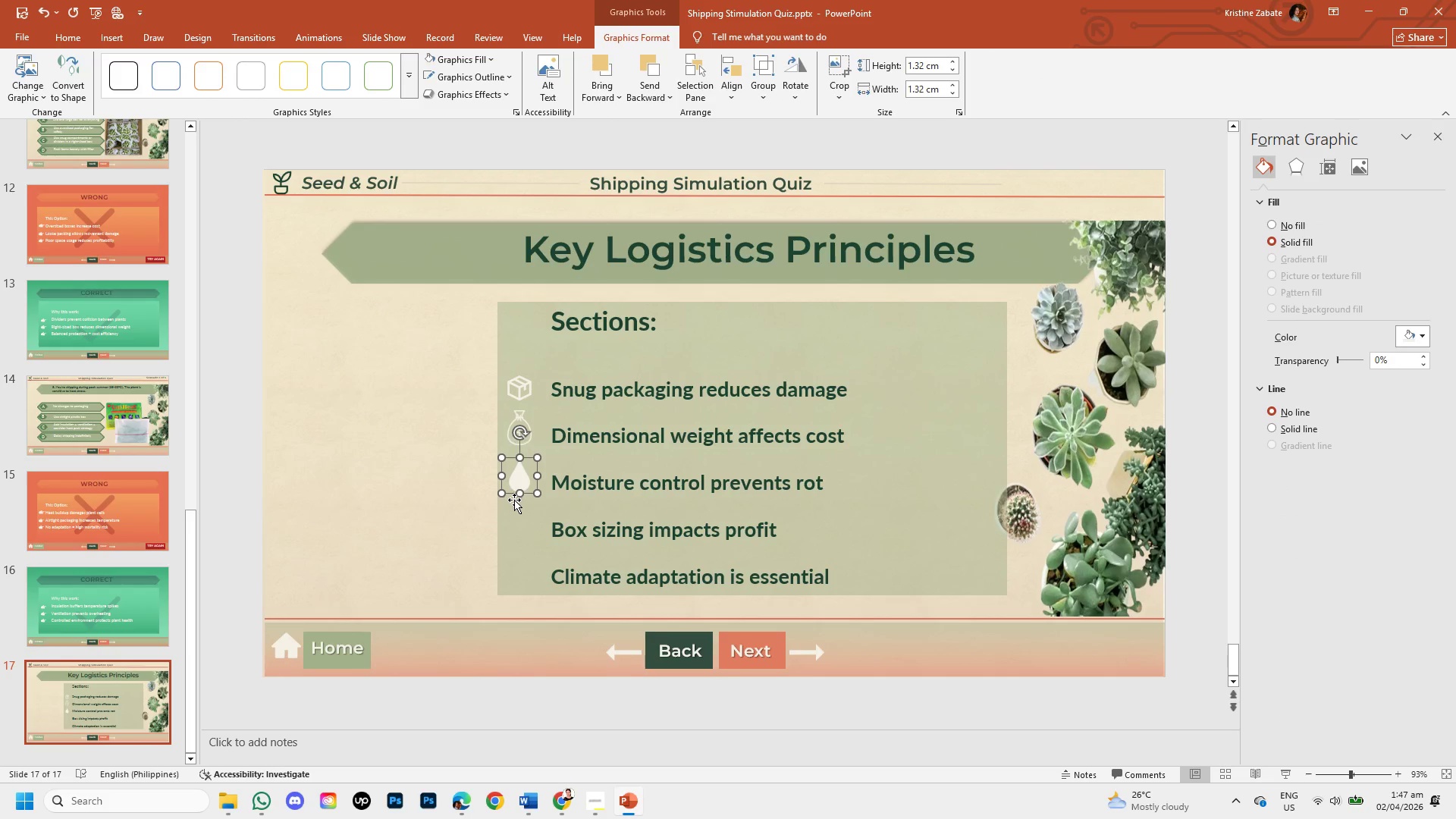 
key(ArrowUp)
 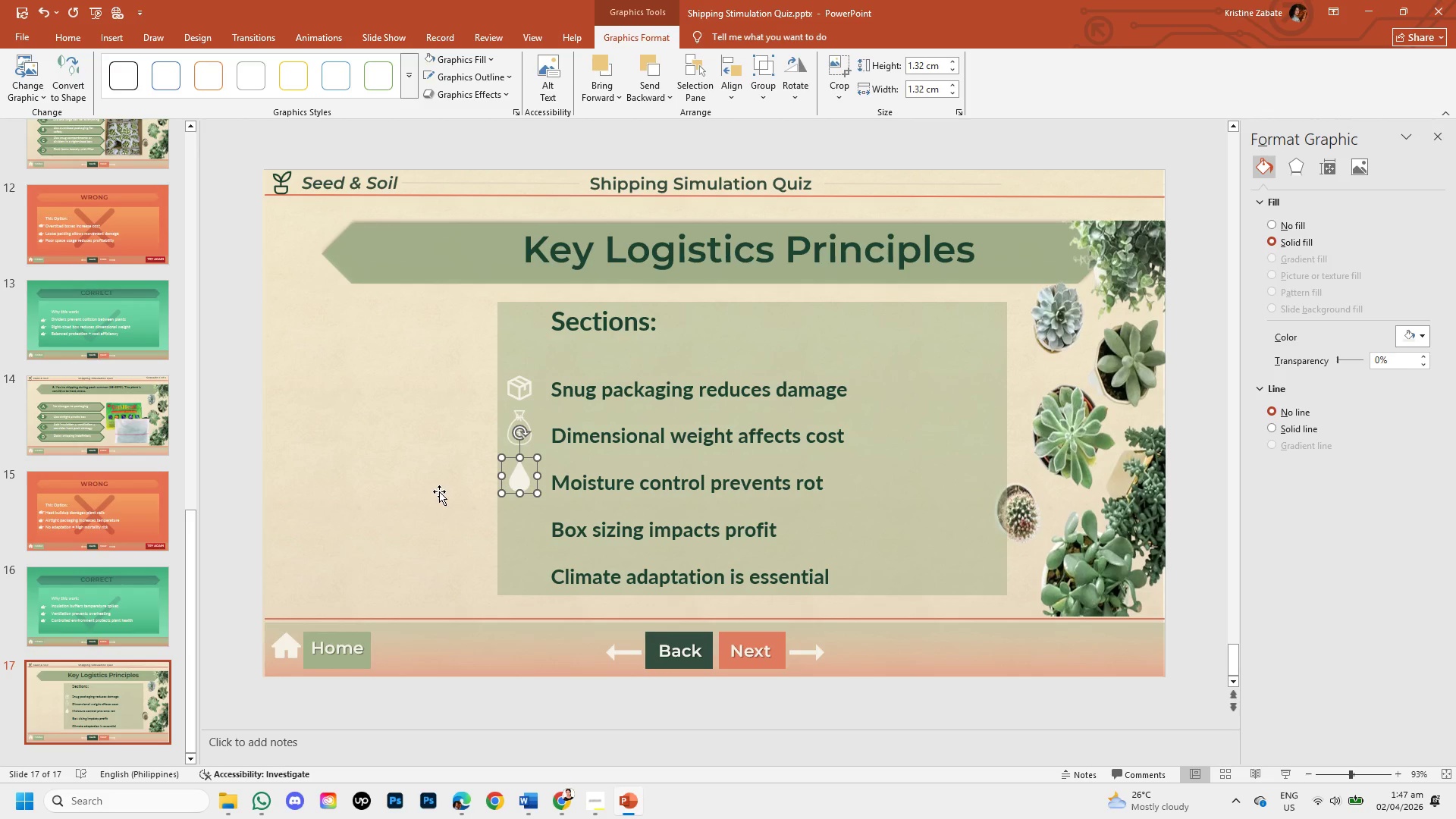 
left_click([439, 491])
 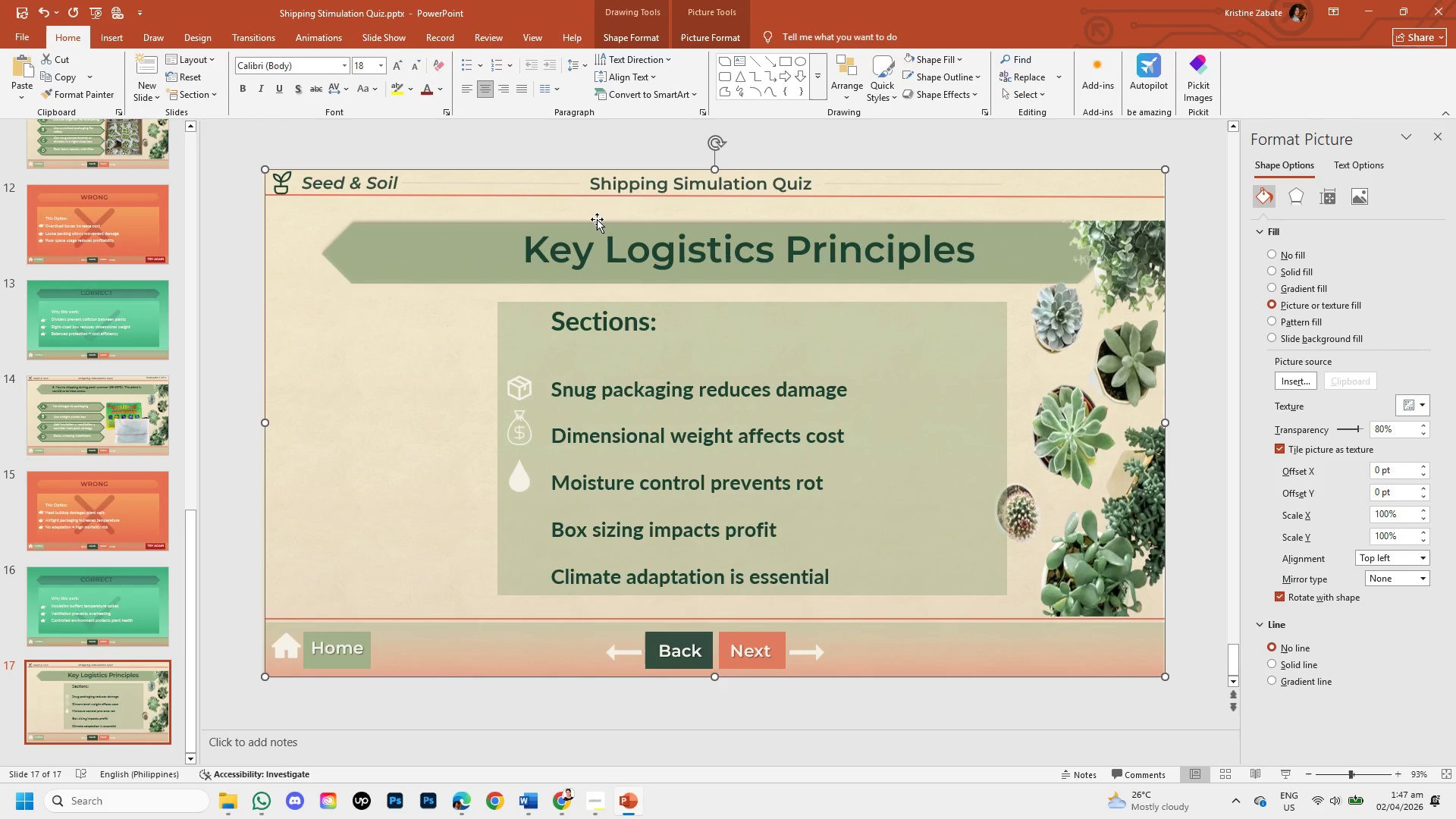 
wait(5.2)
 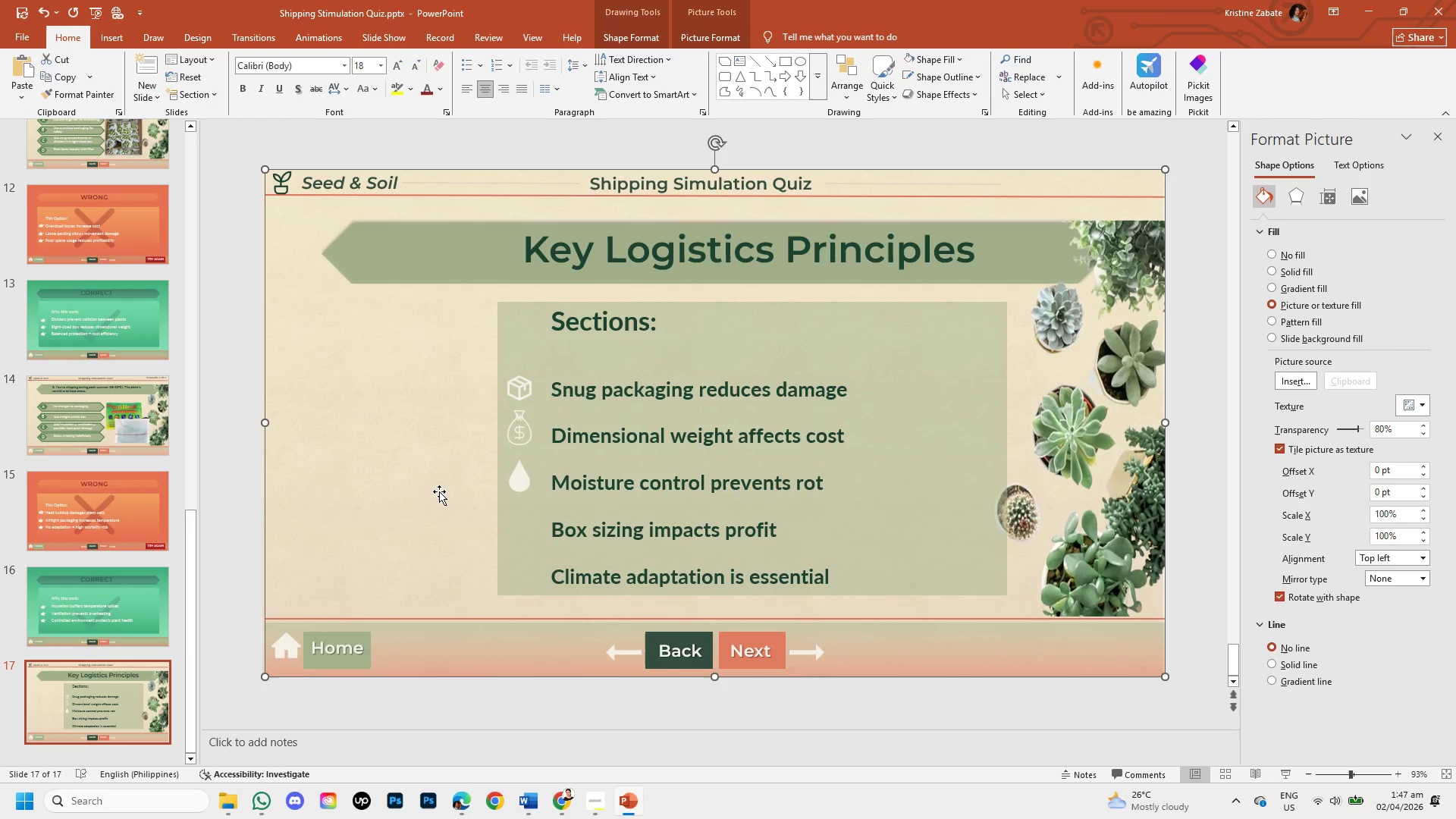 
left_click([519, 490])
 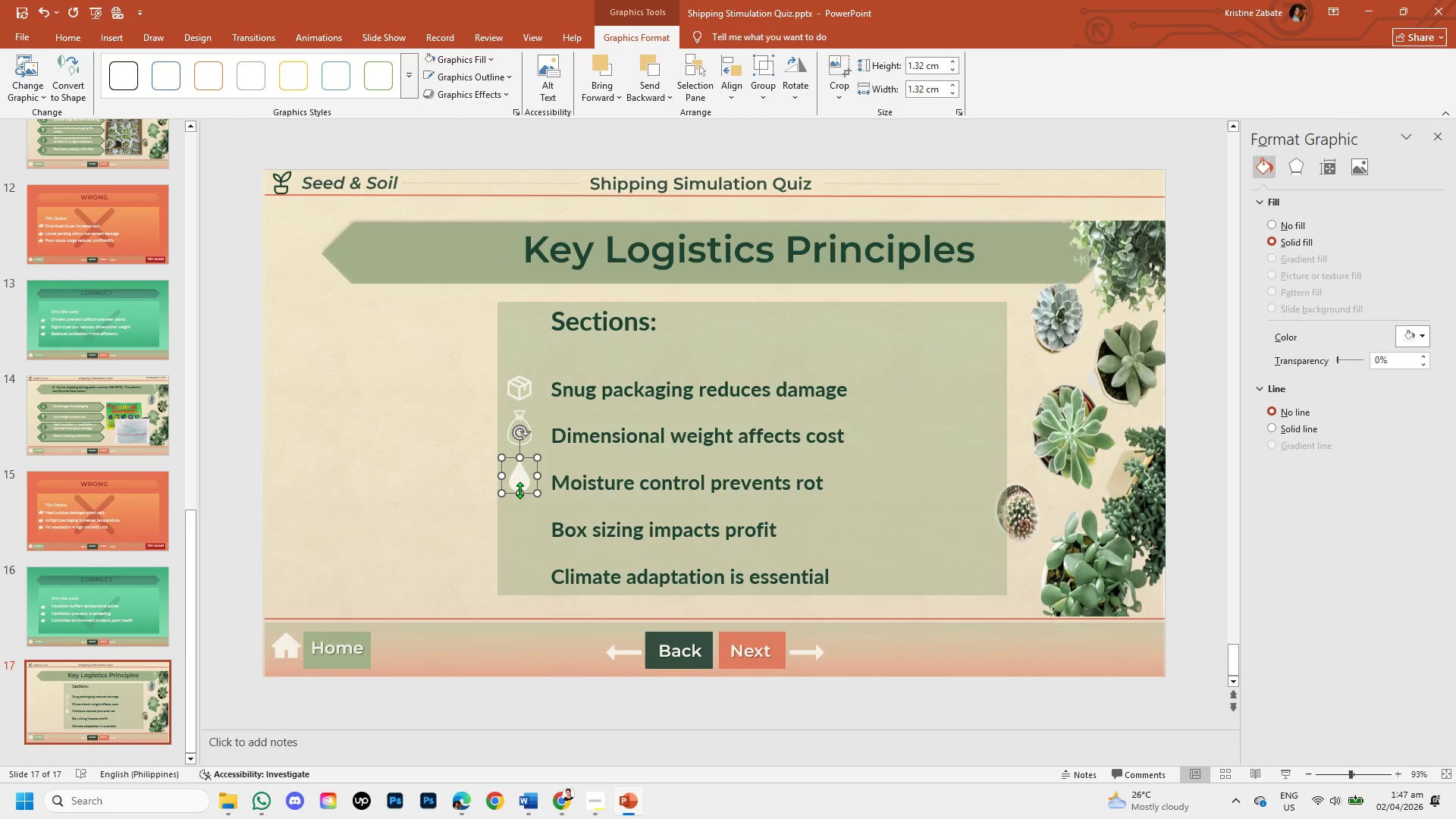 
key(ArrowDown)
 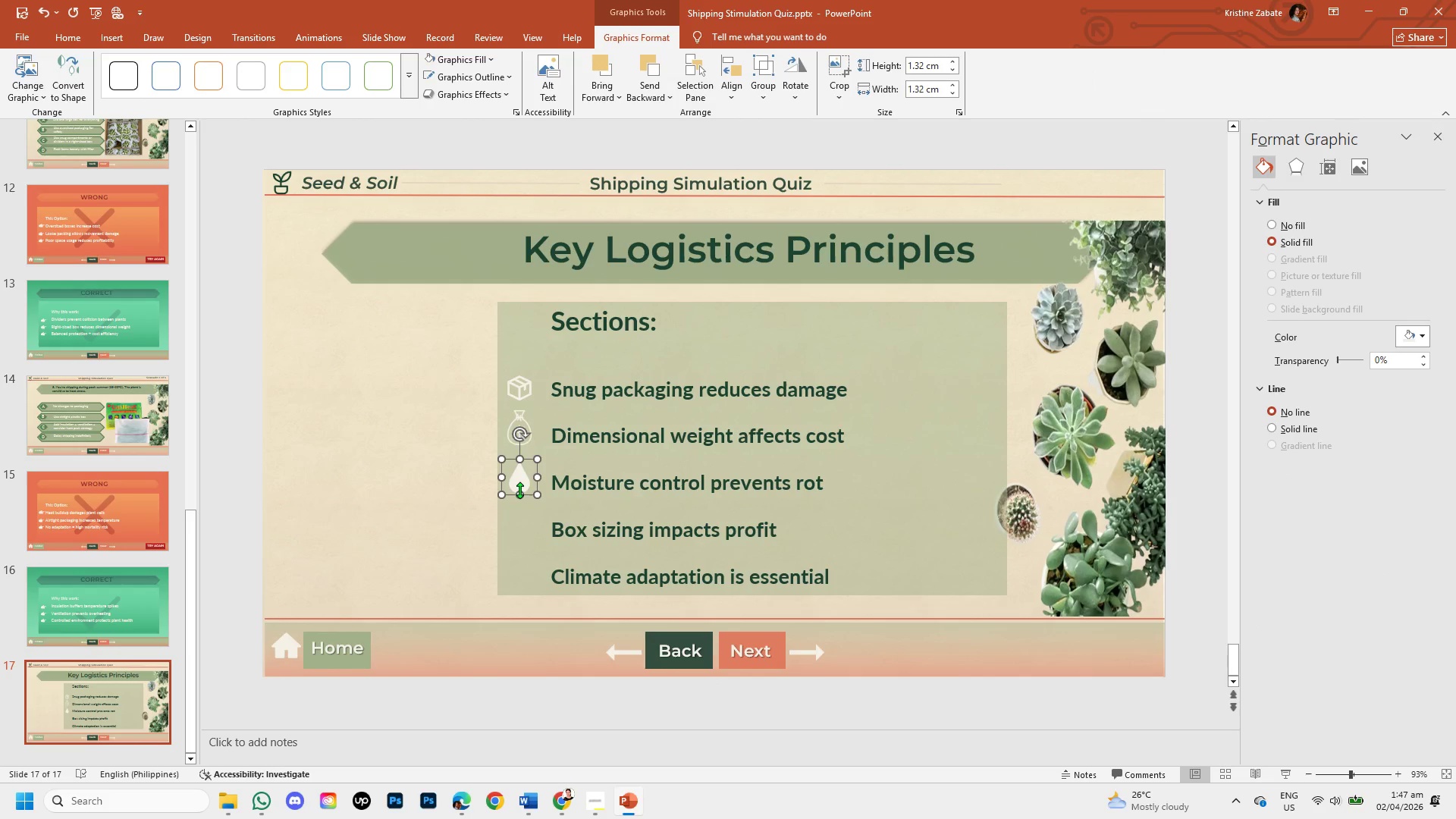 
key(ArrowDown)
 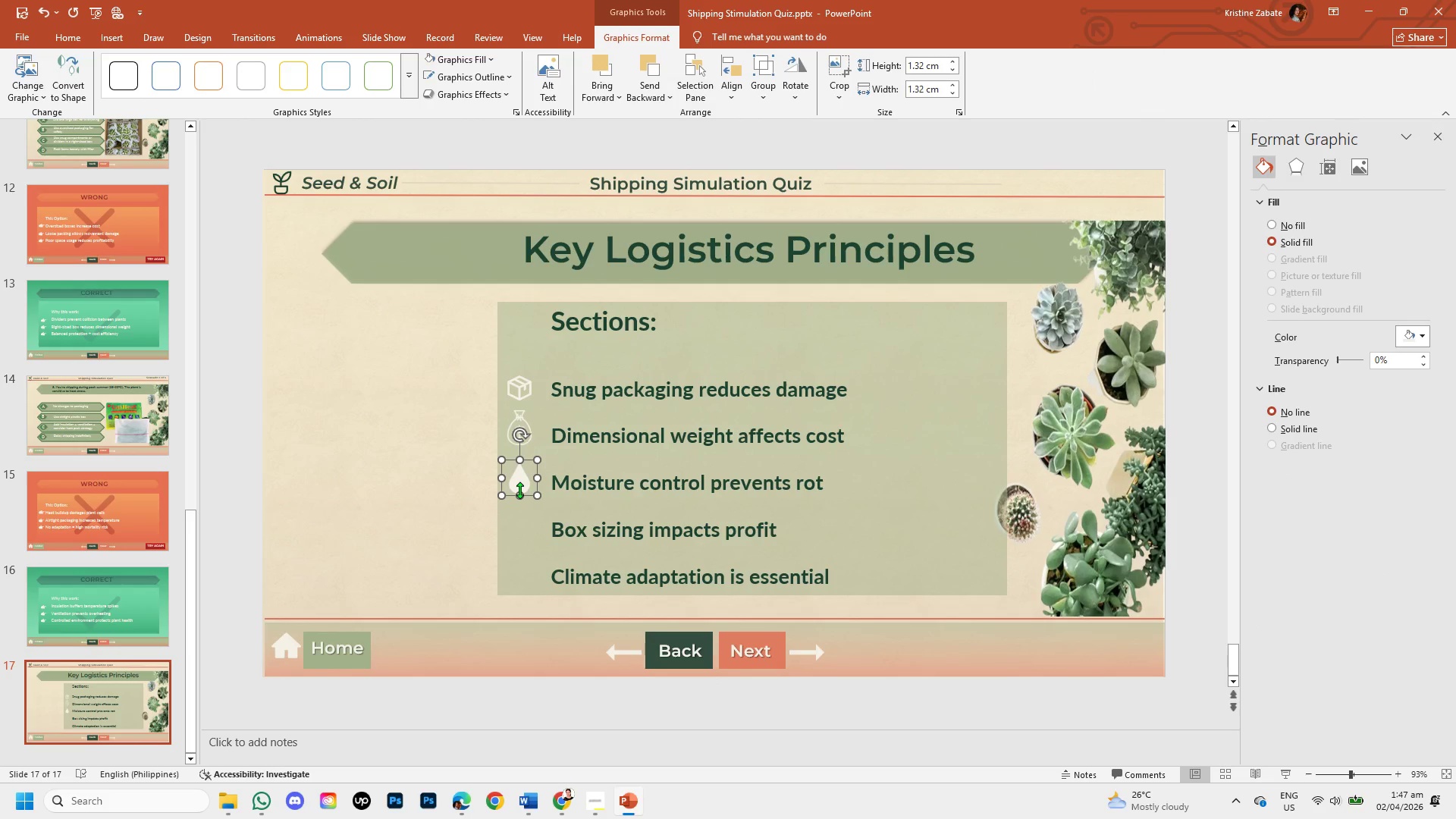 
key(ArrowDown)
 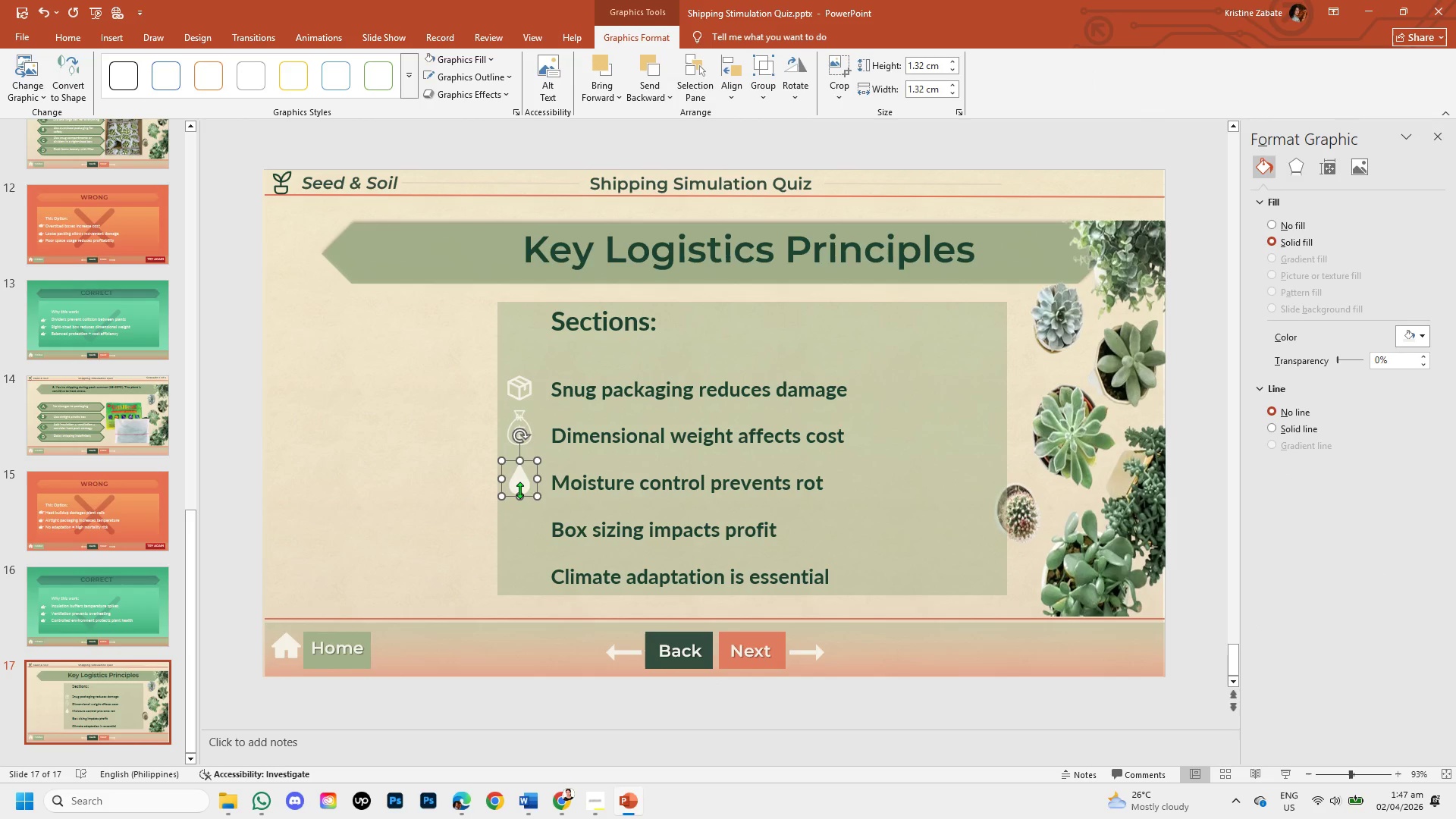 
key(ArrowDown)
 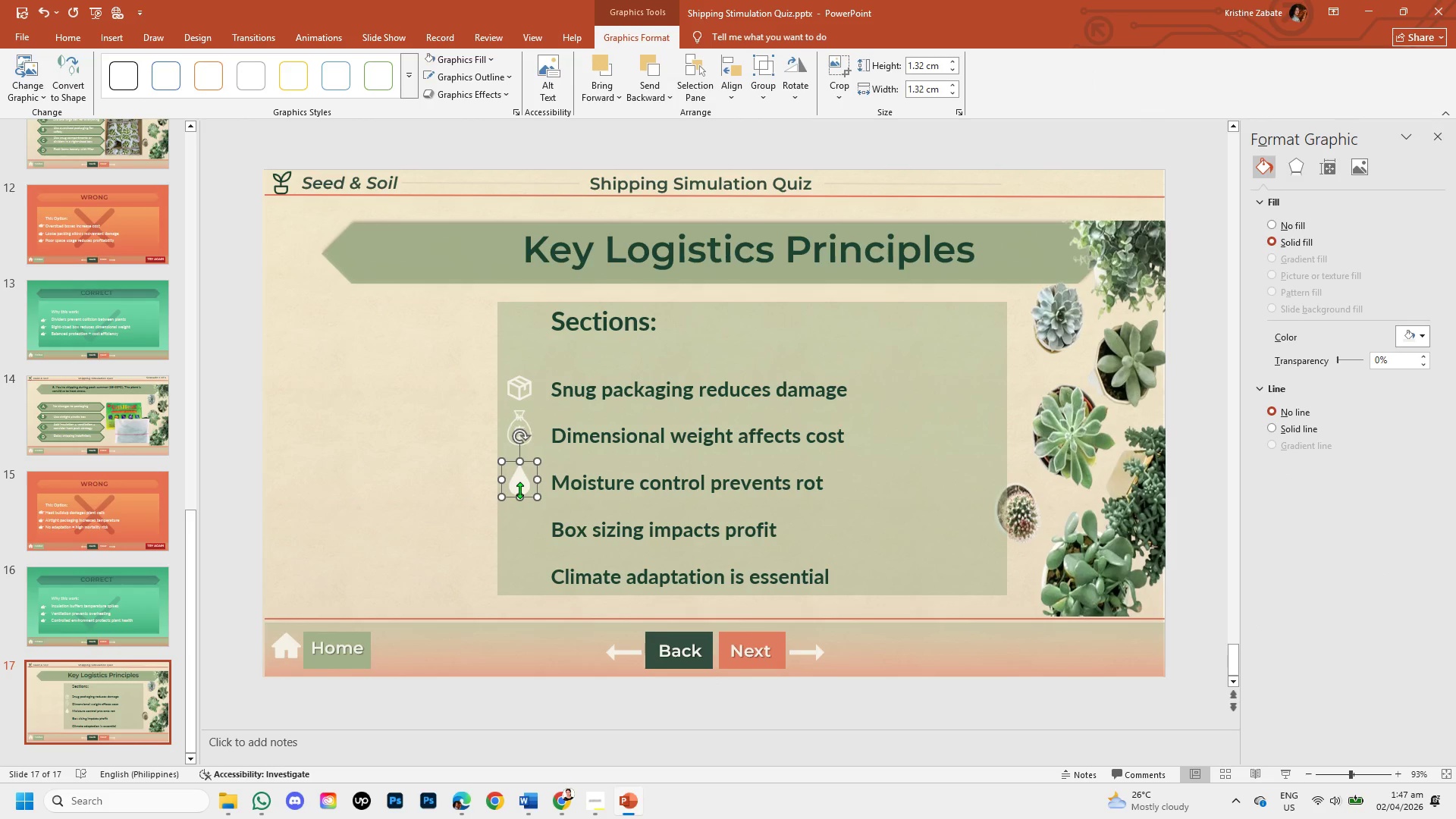 
key(ArrowDown)
 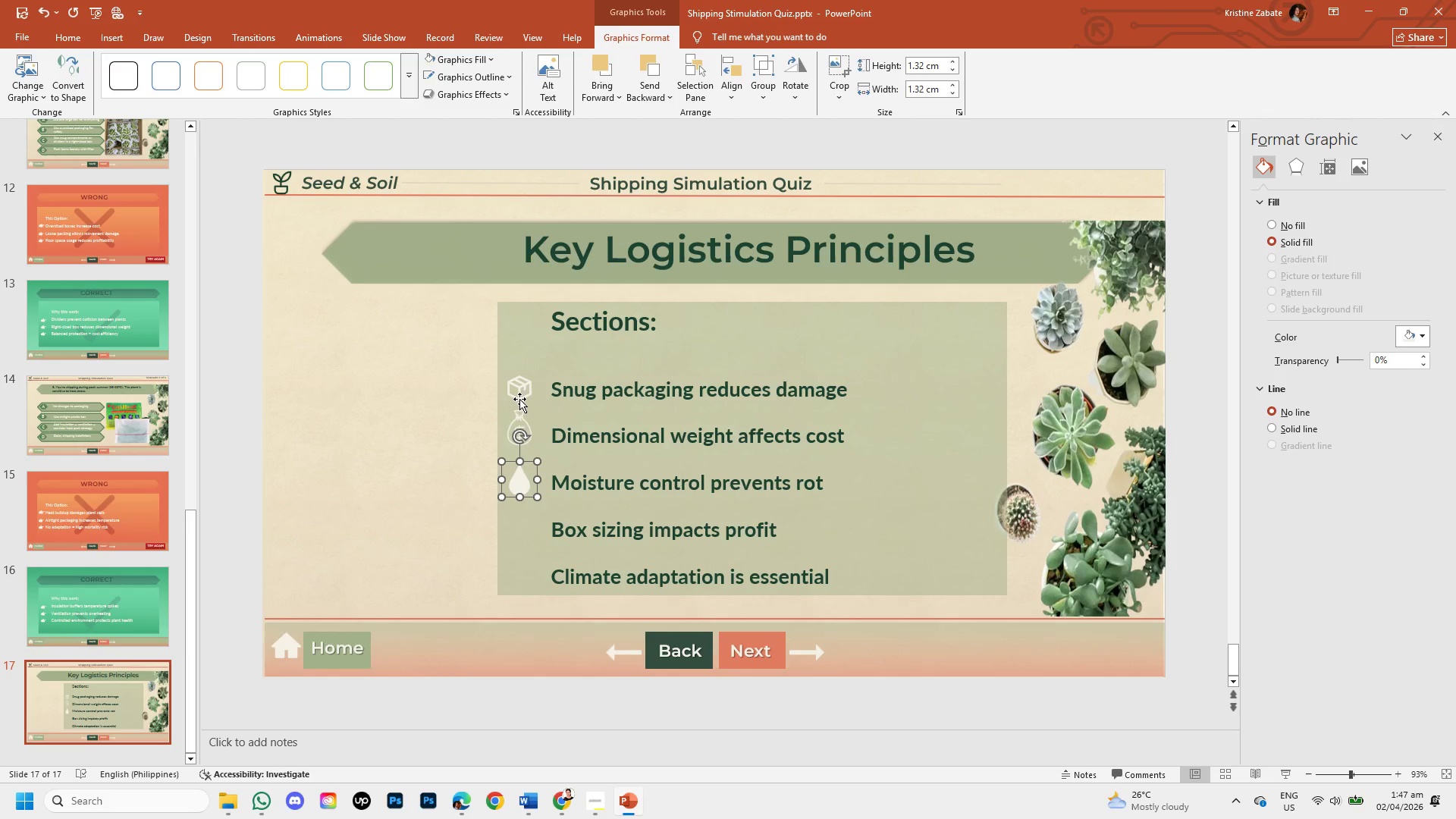 
left_click([521, 418])
 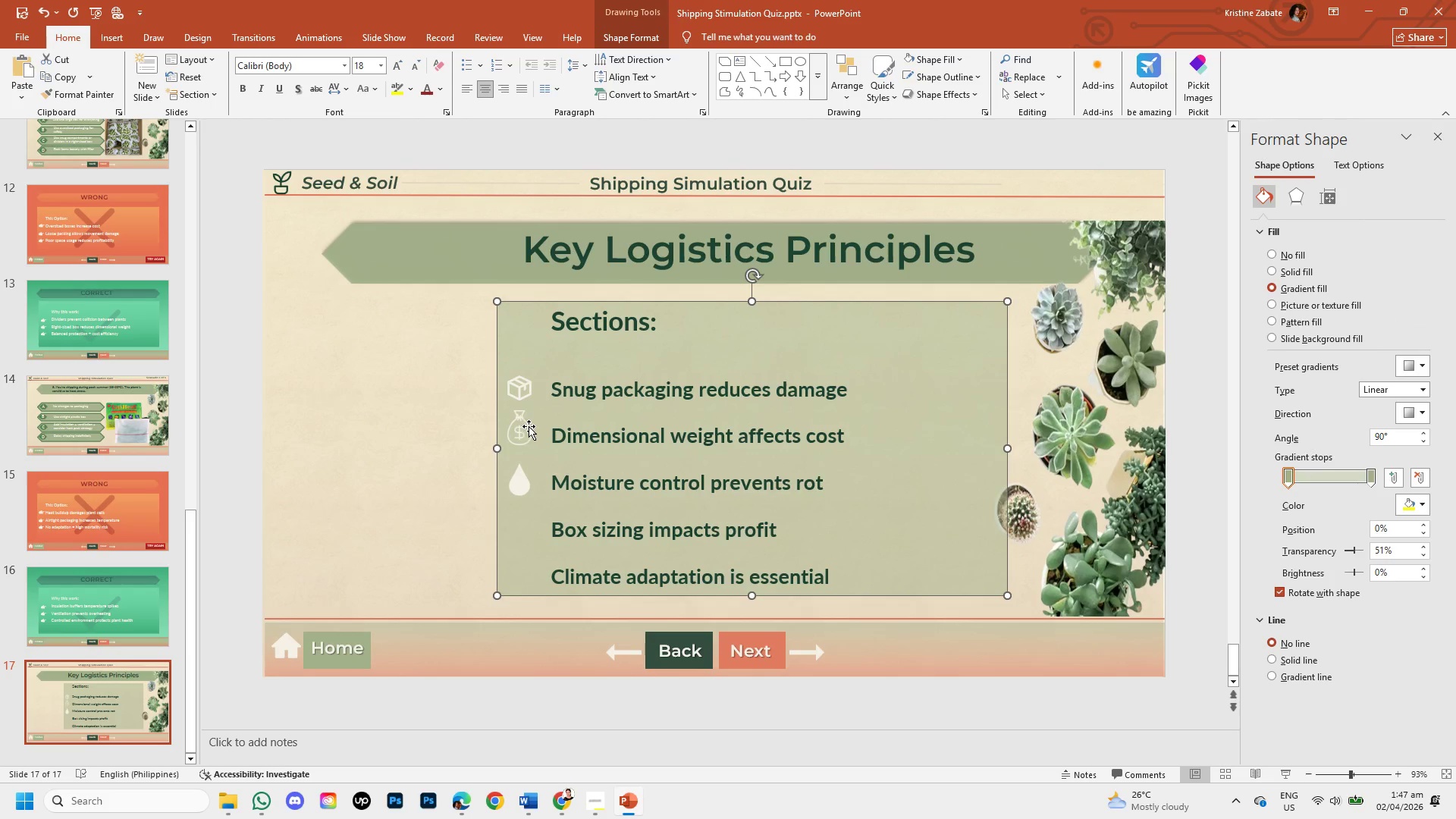 
left_click([526, 426])
 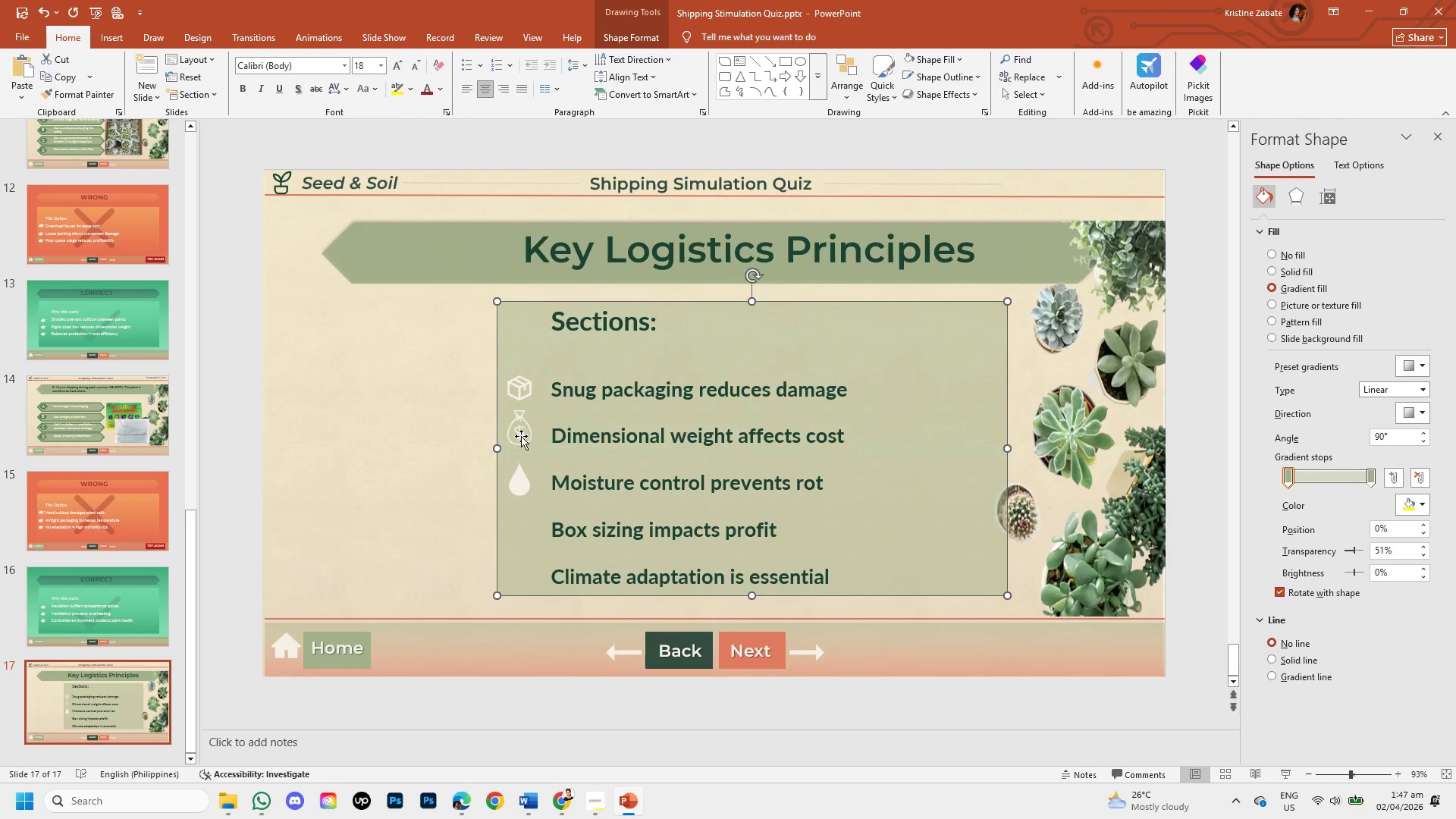 
double_click([521, 436])
 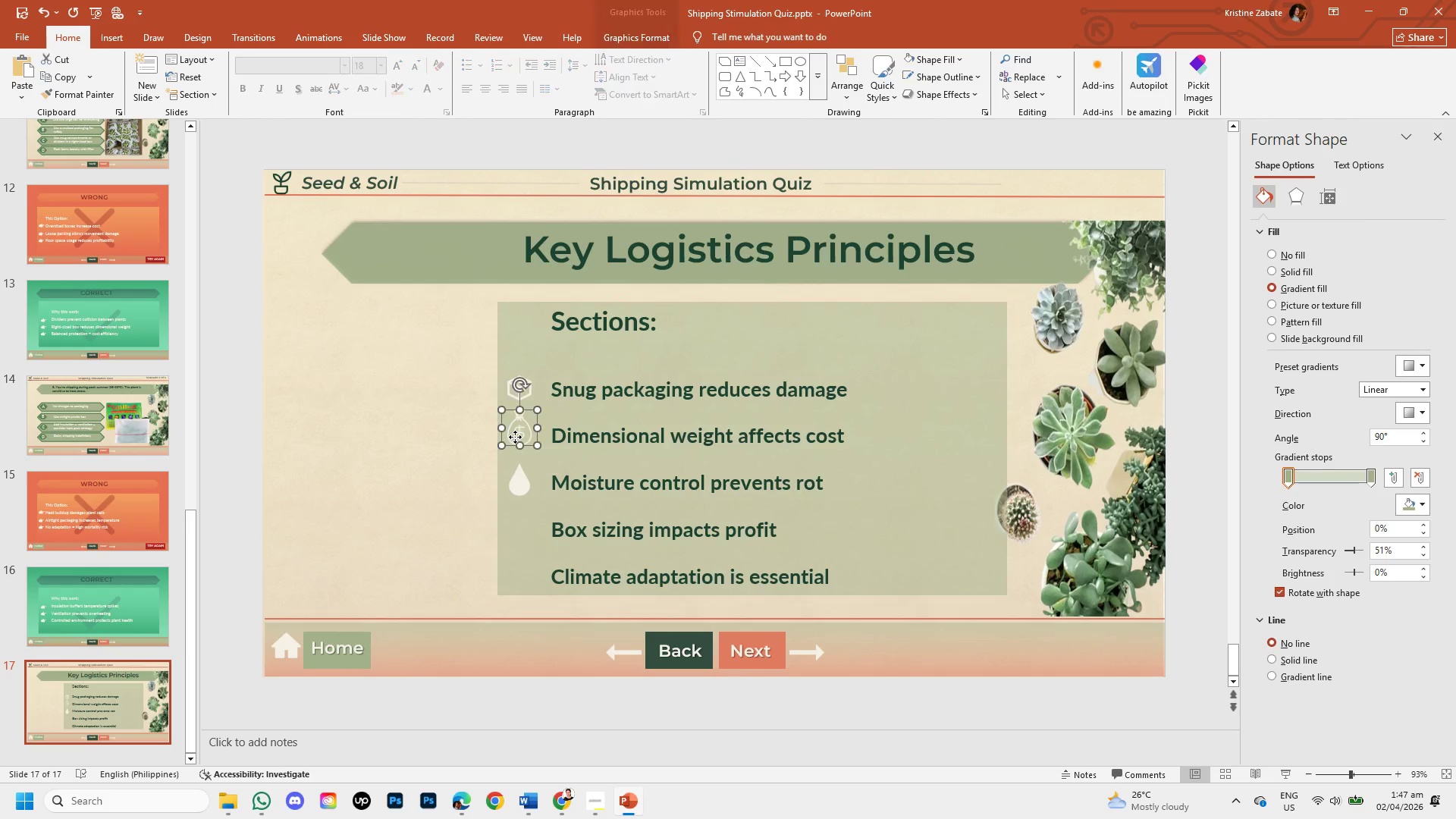 
double_click([515, 437])
 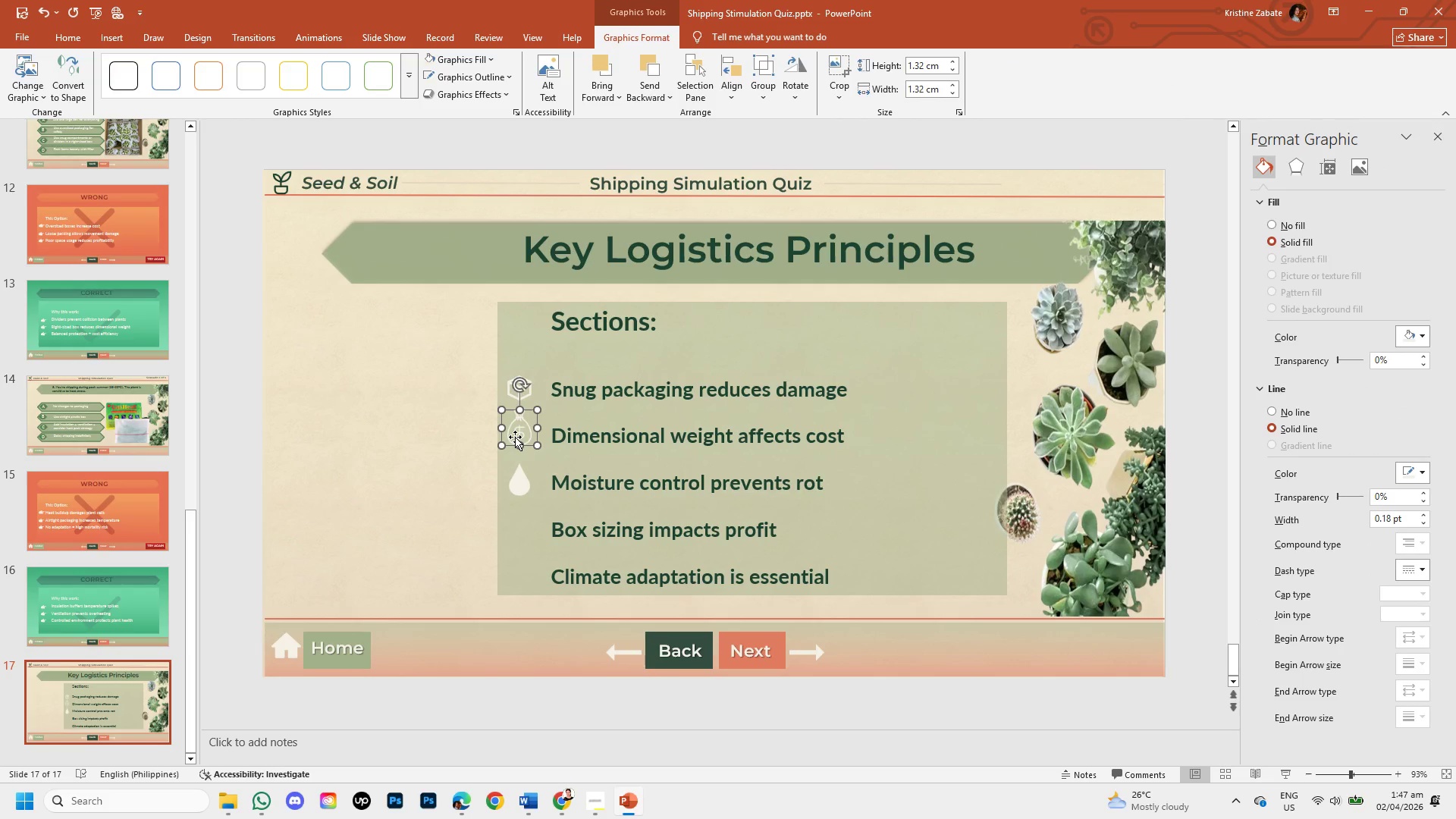 
key(ArrowDown)
 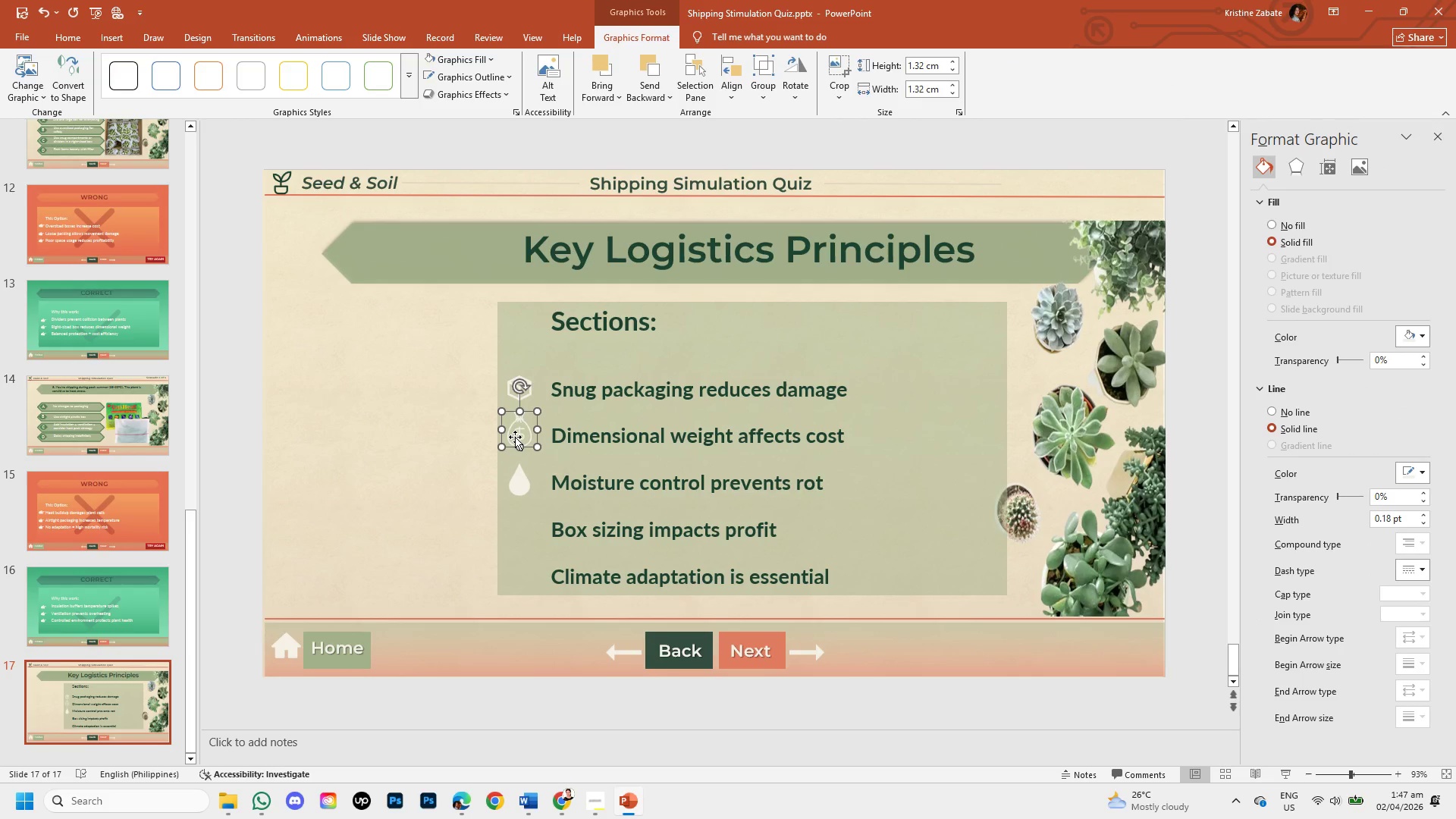 
key(ArrowDown)
 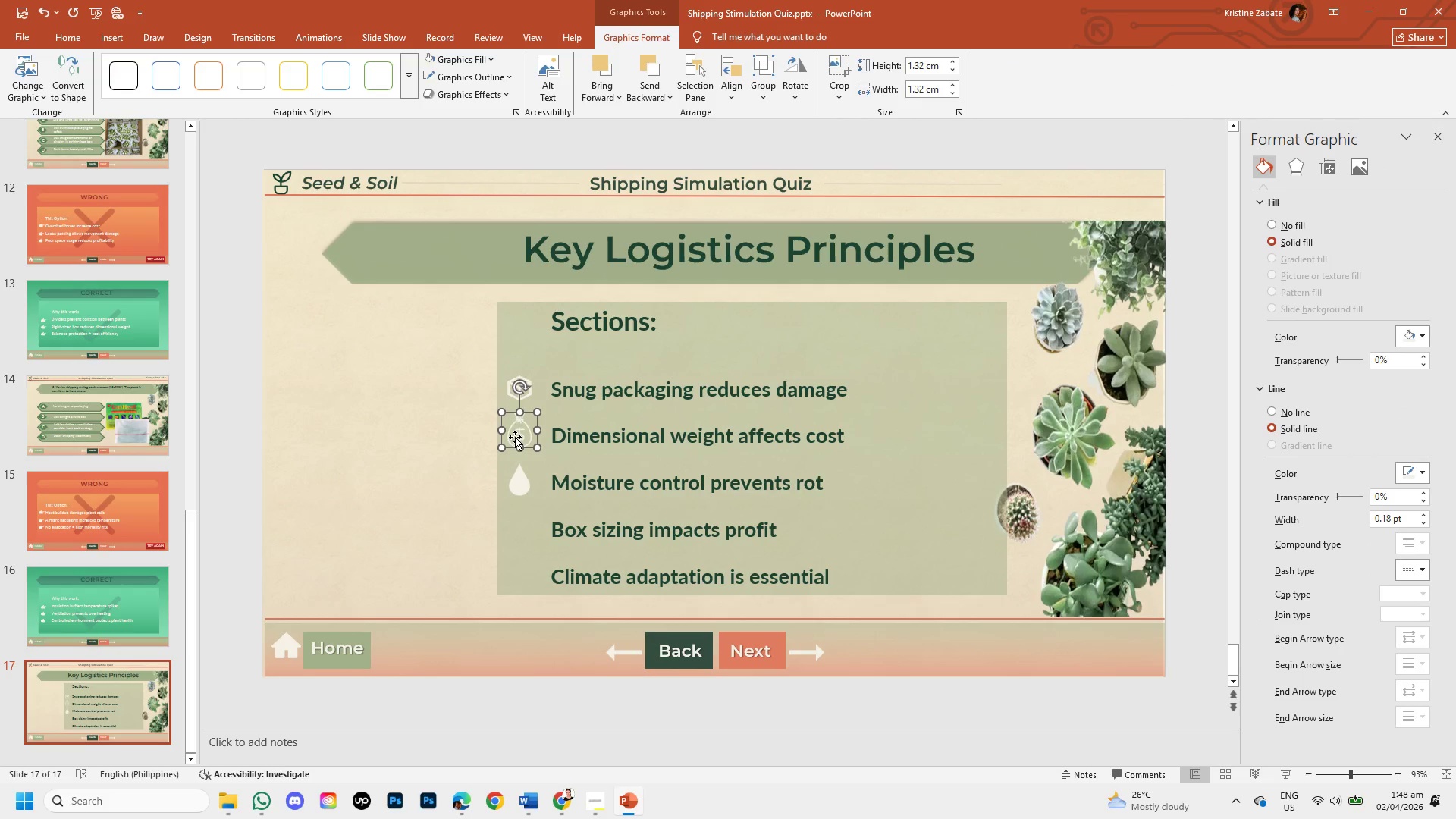 
key(ArrowDown)
 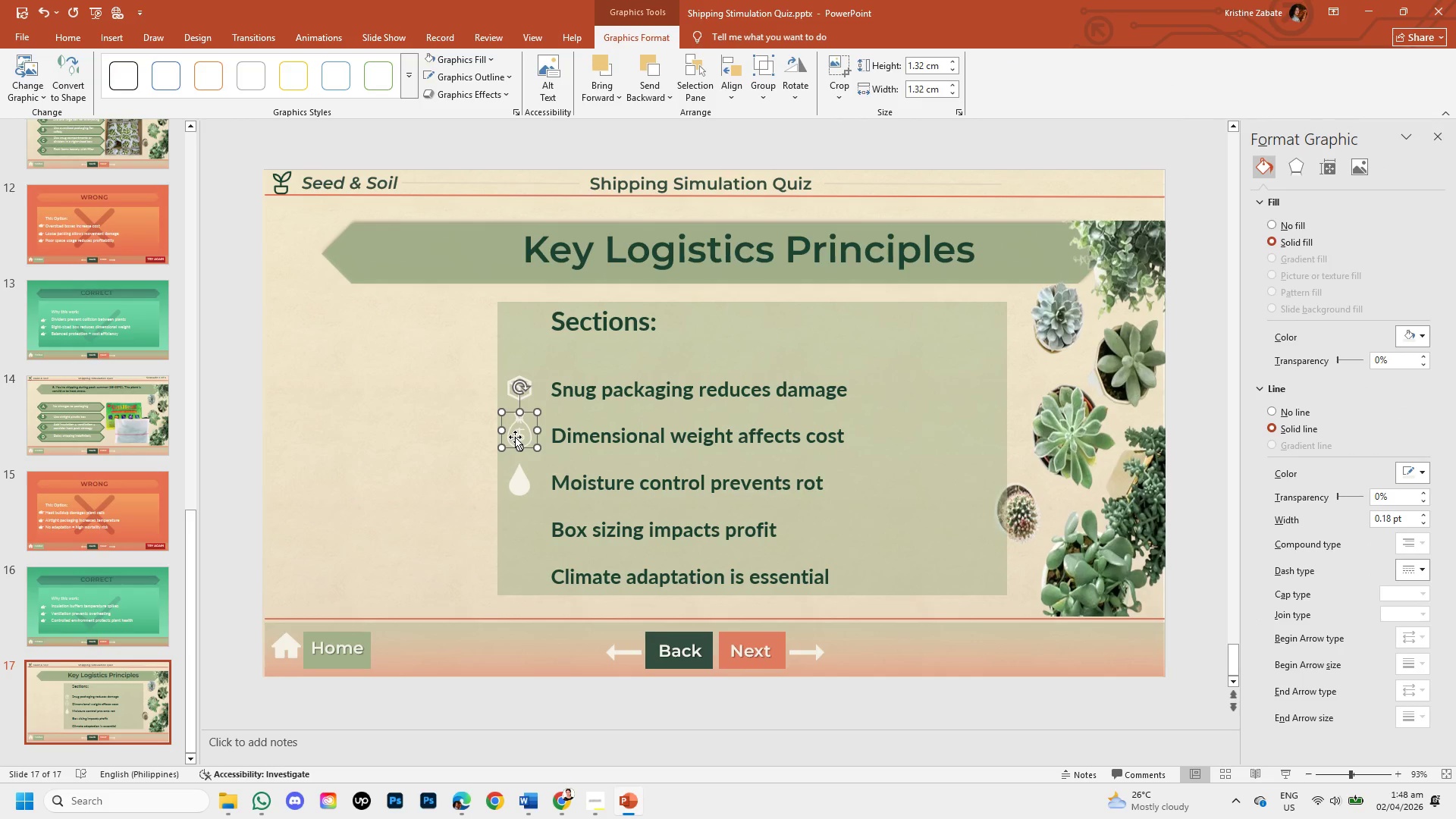 
key(ArrowDown)
 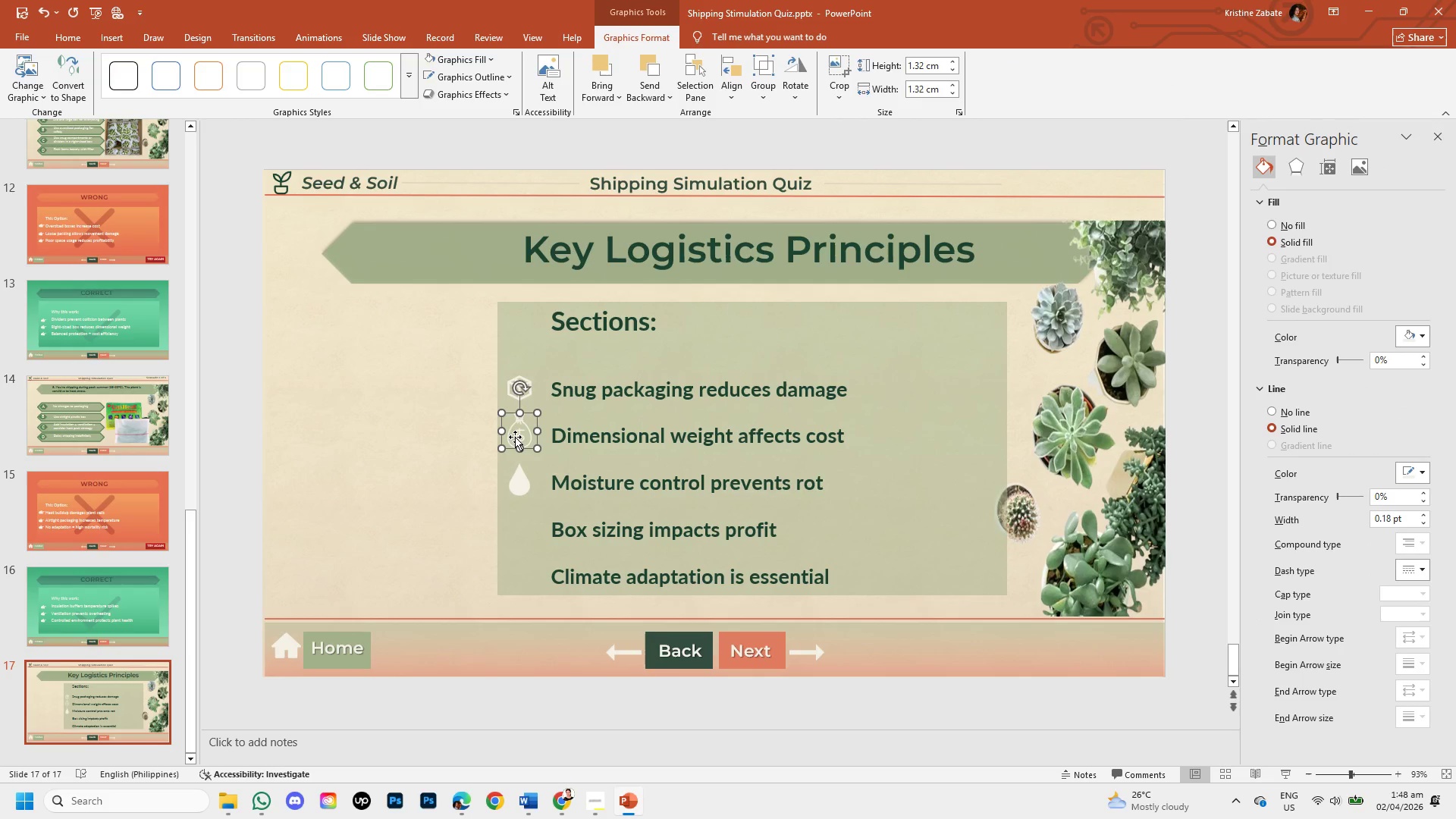 
key(ArrowDown)
 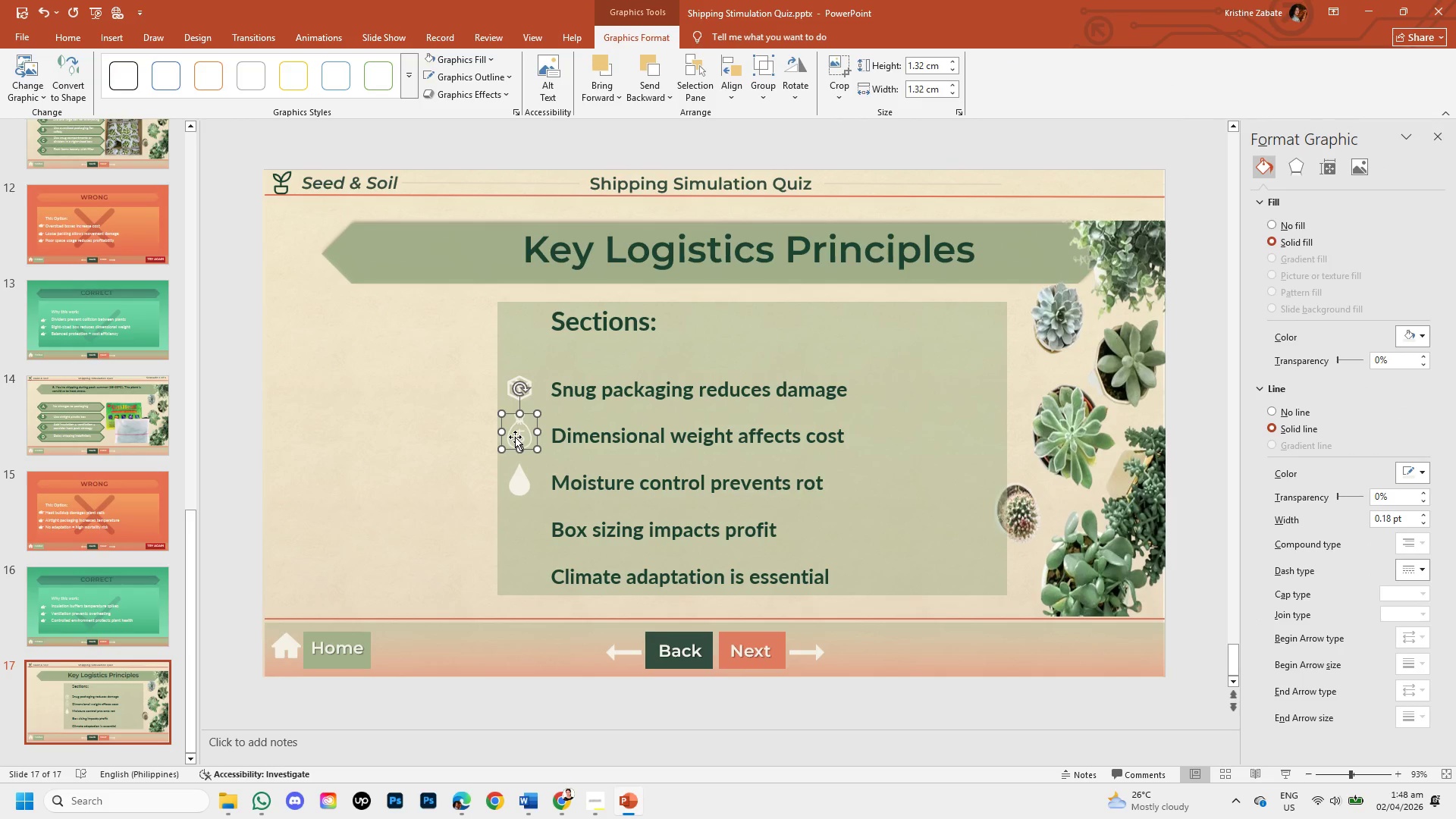 
key(ArrowDown)
 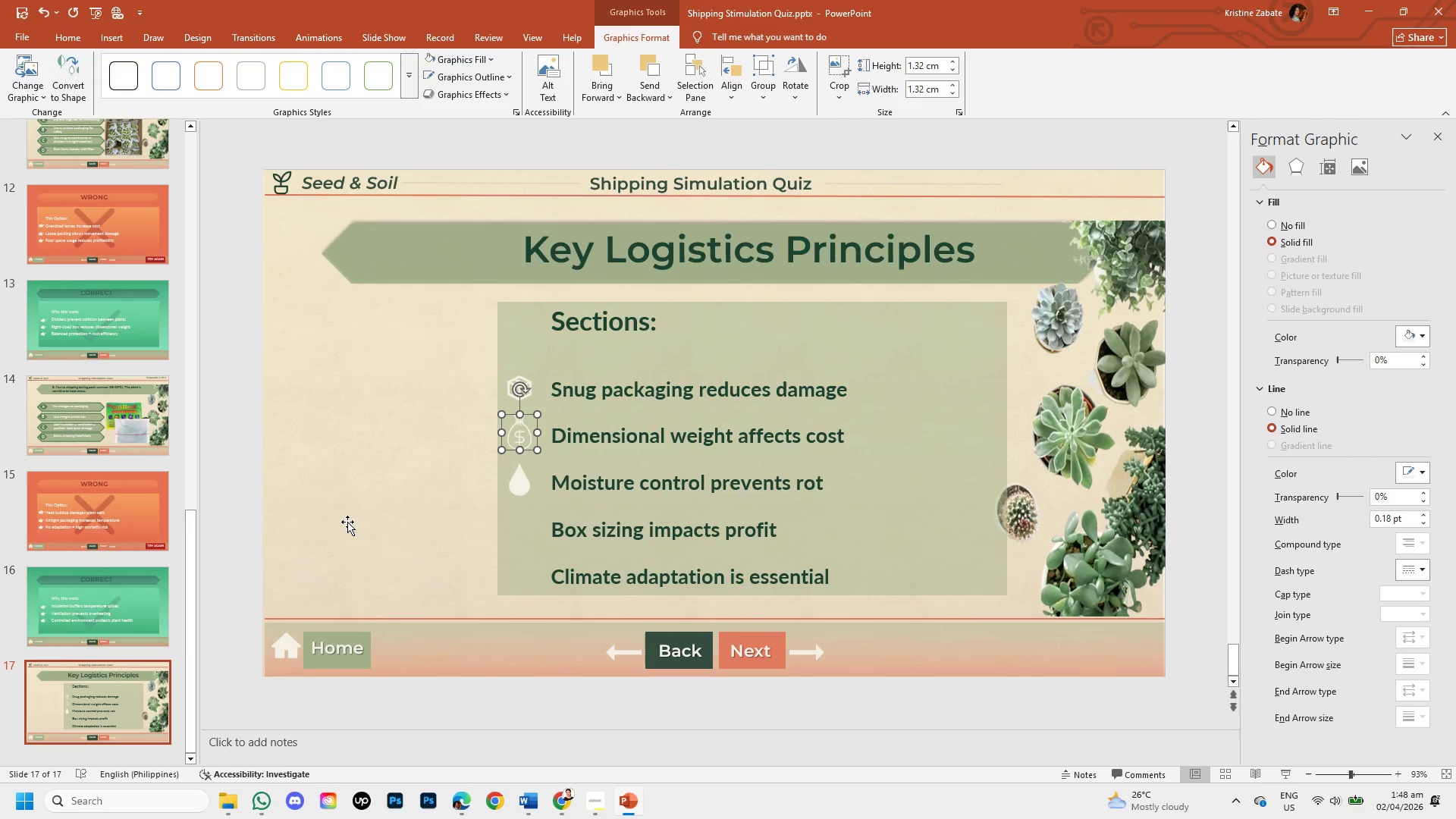 
left_click([353, 513])
 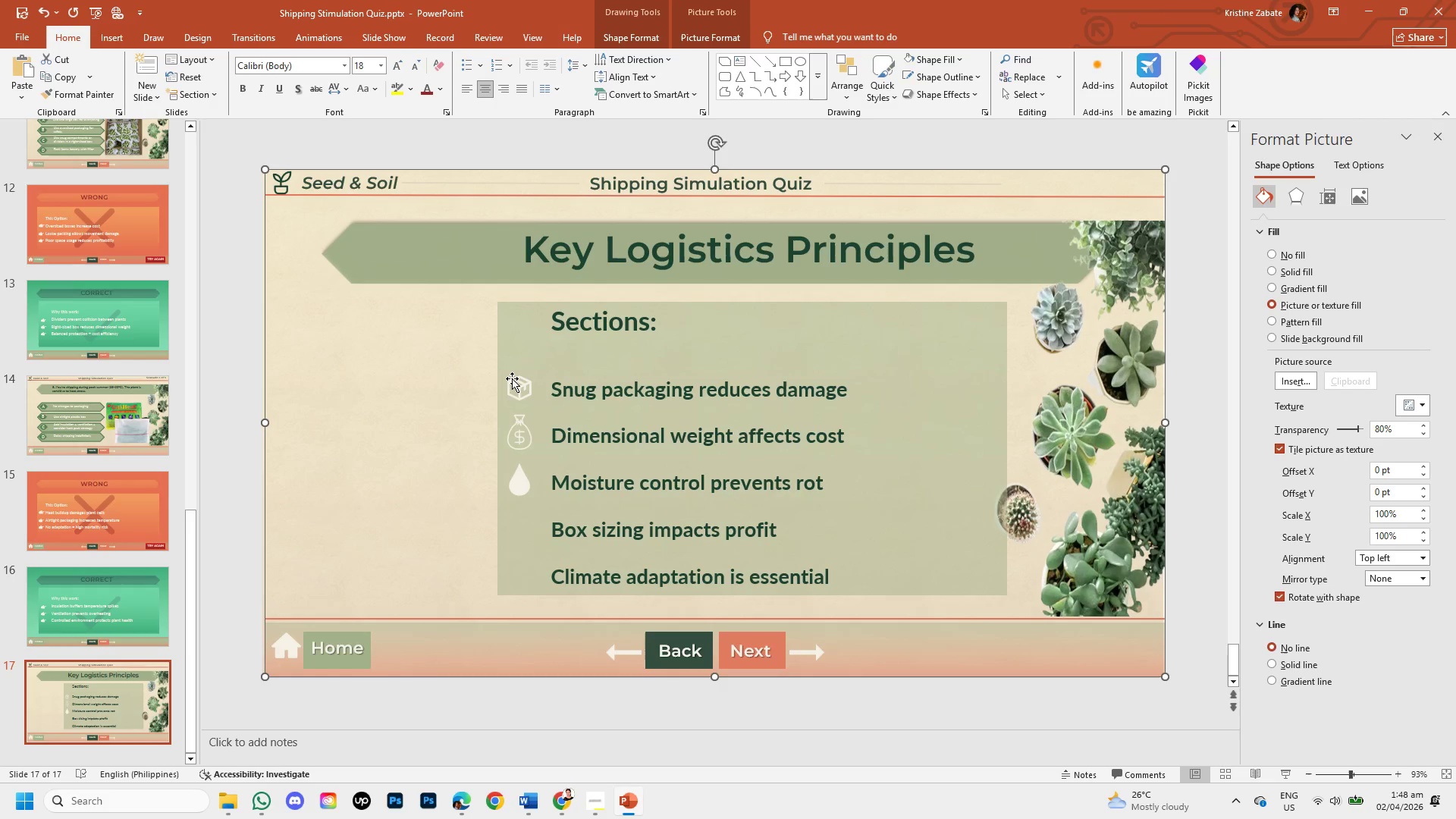 
left_click_drag(start_coordinate=[513, 380], to_coordinate=[451, 425])
 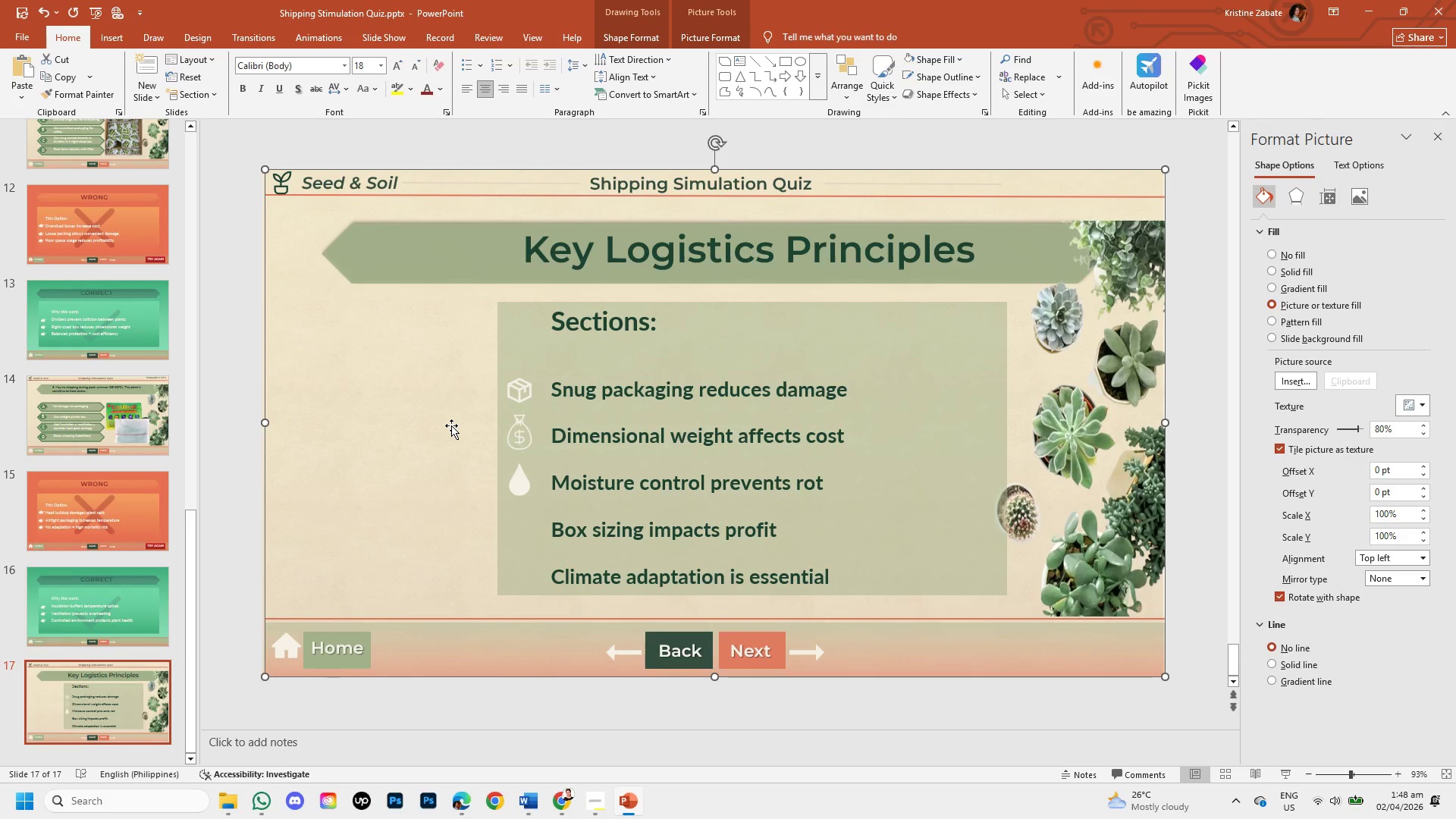 
key(ArrowDown)
 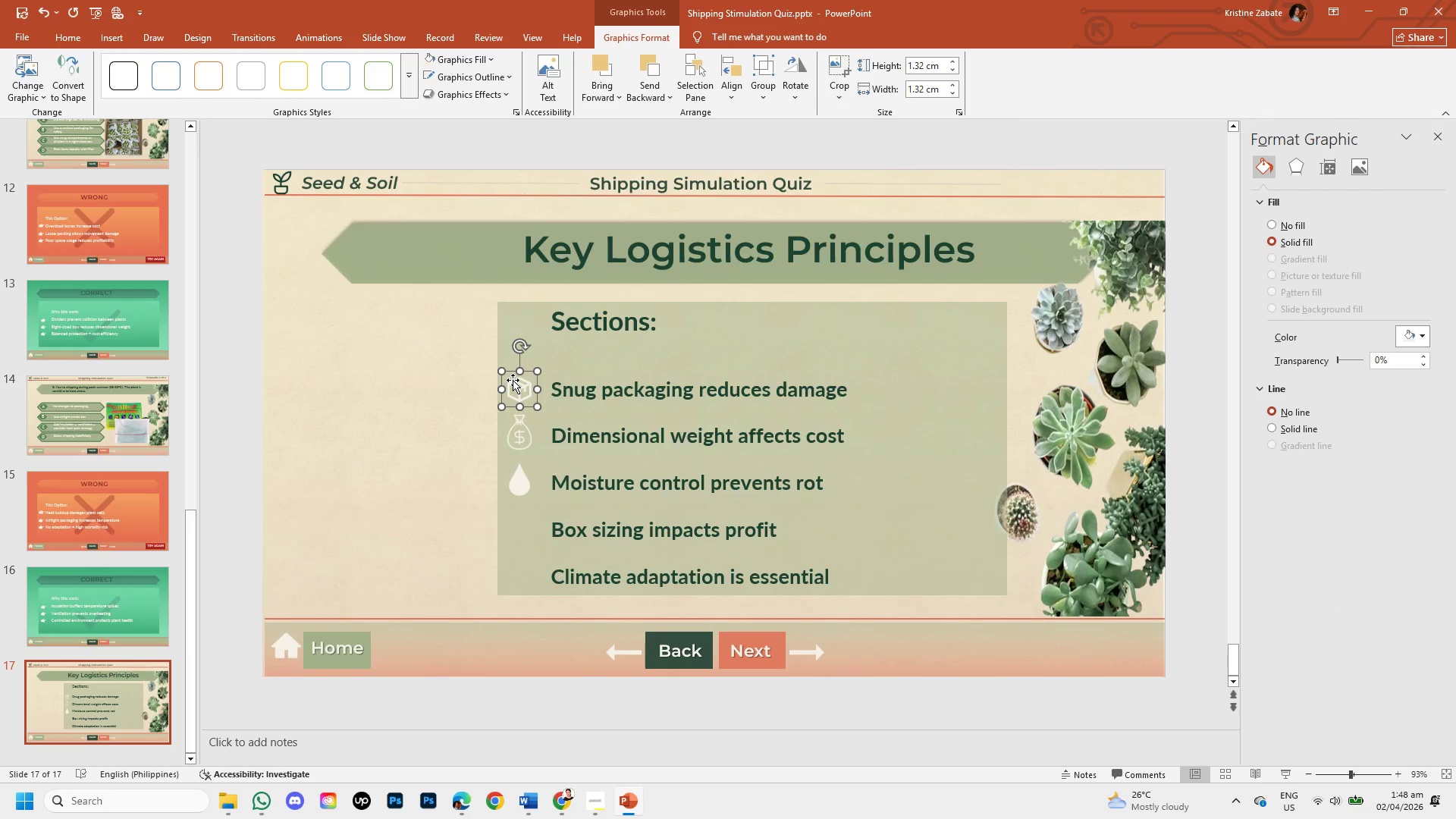 
key(ArrowDown)
 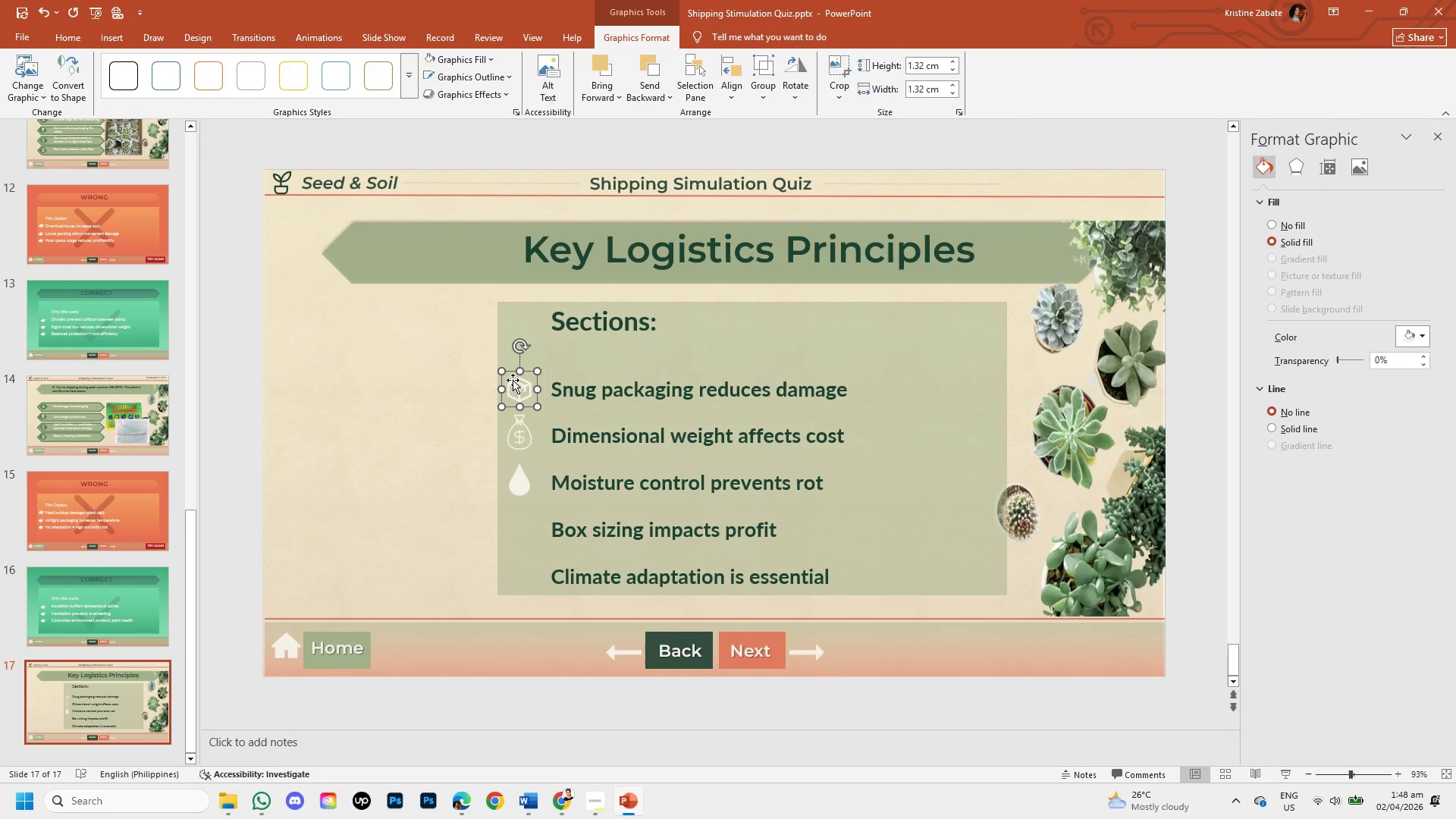 
key(ArrowDown)
 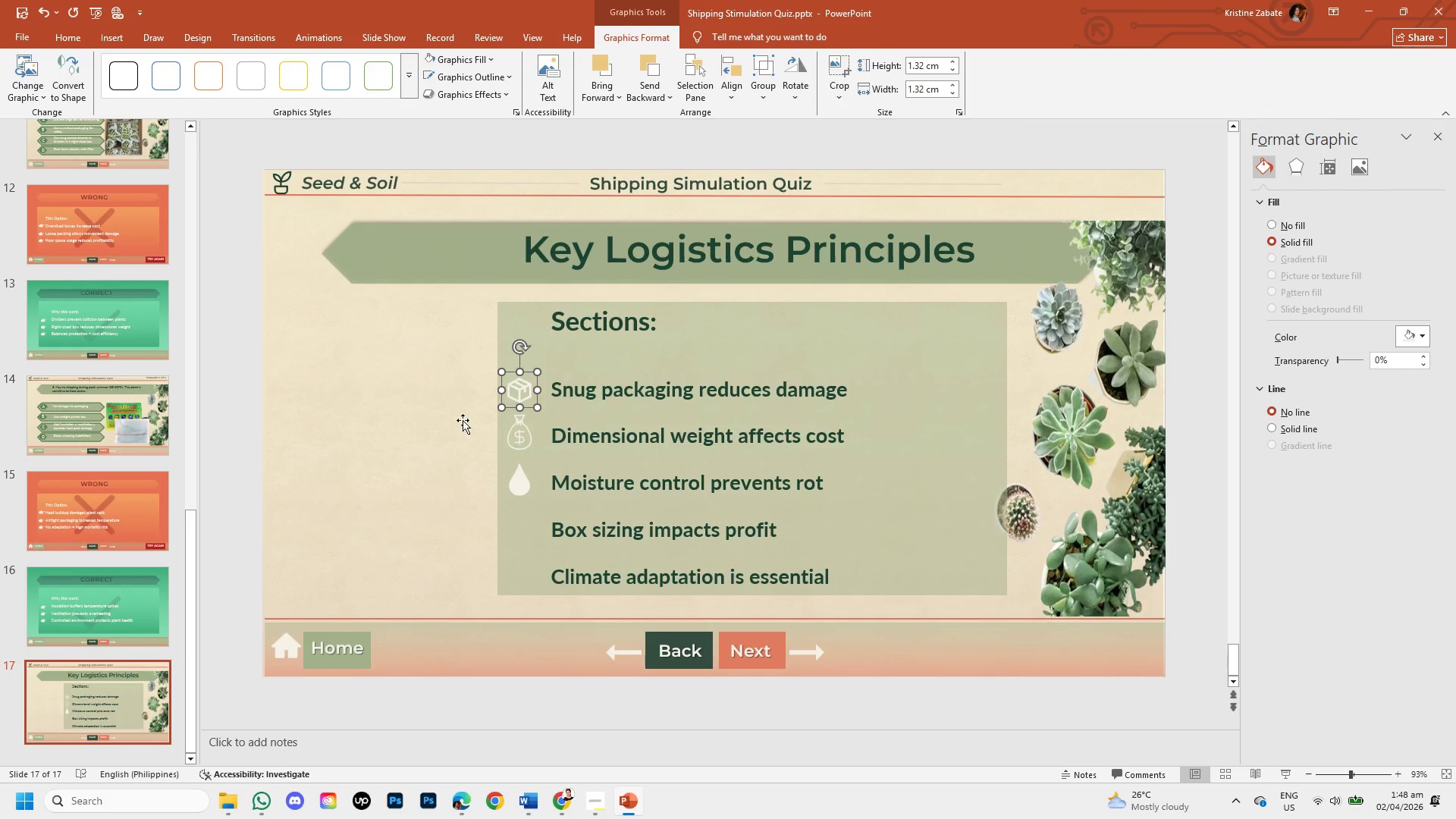 
left_click([451, 425])
 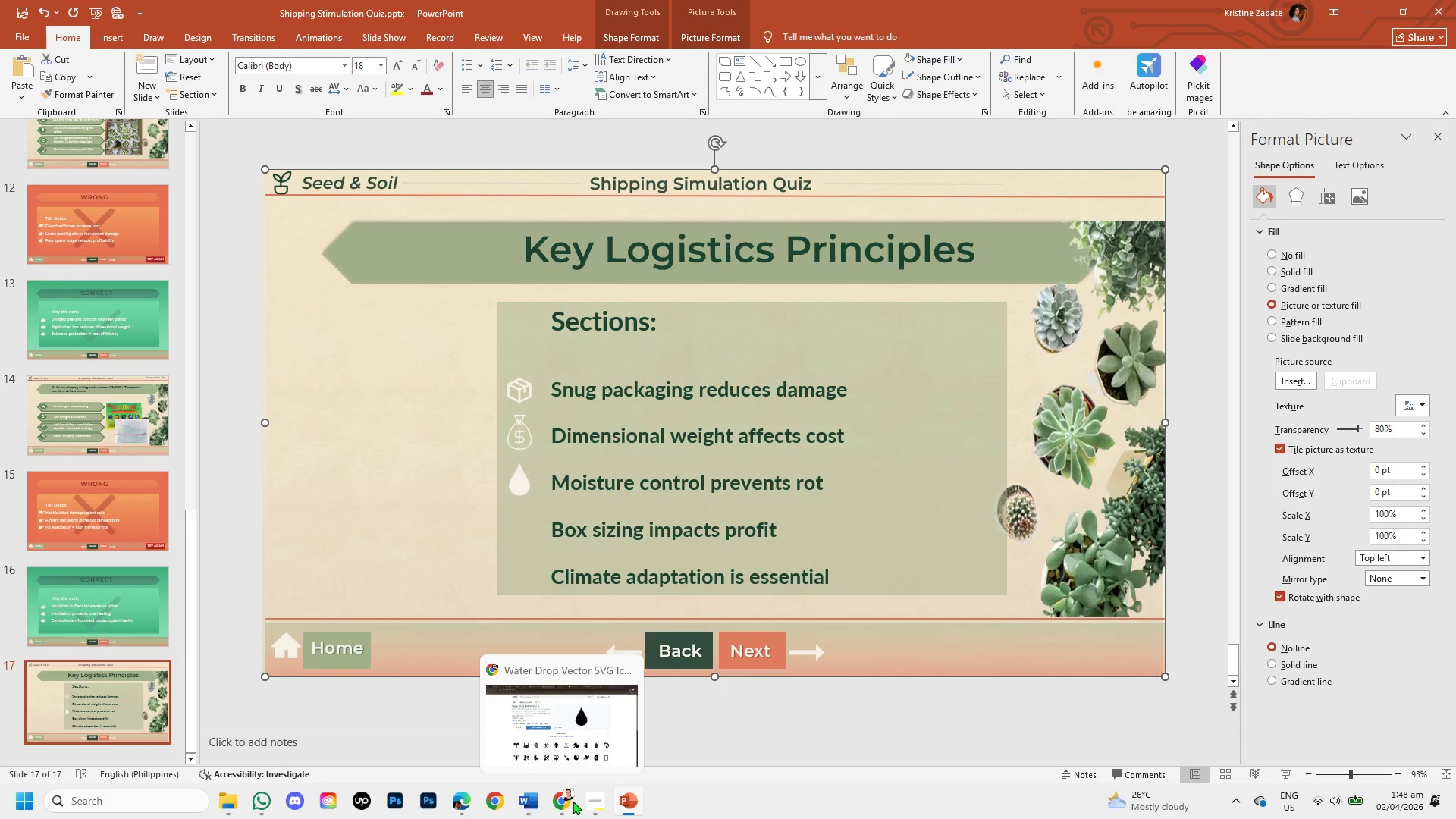 
left_click([573, 801])
 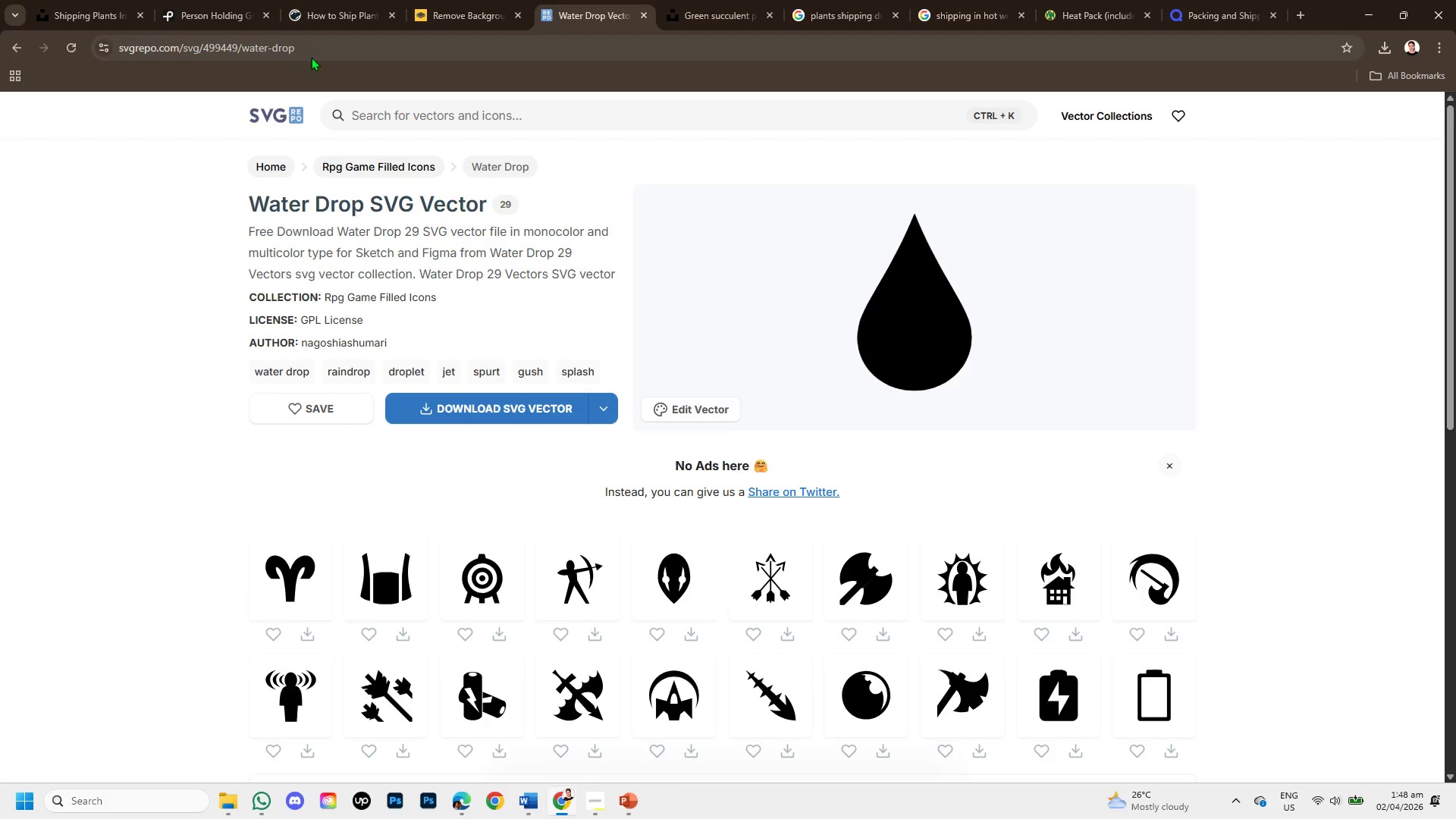 
left_click_drag(start_coordinate=[306, 47], to_coordinate=[5, 34])
 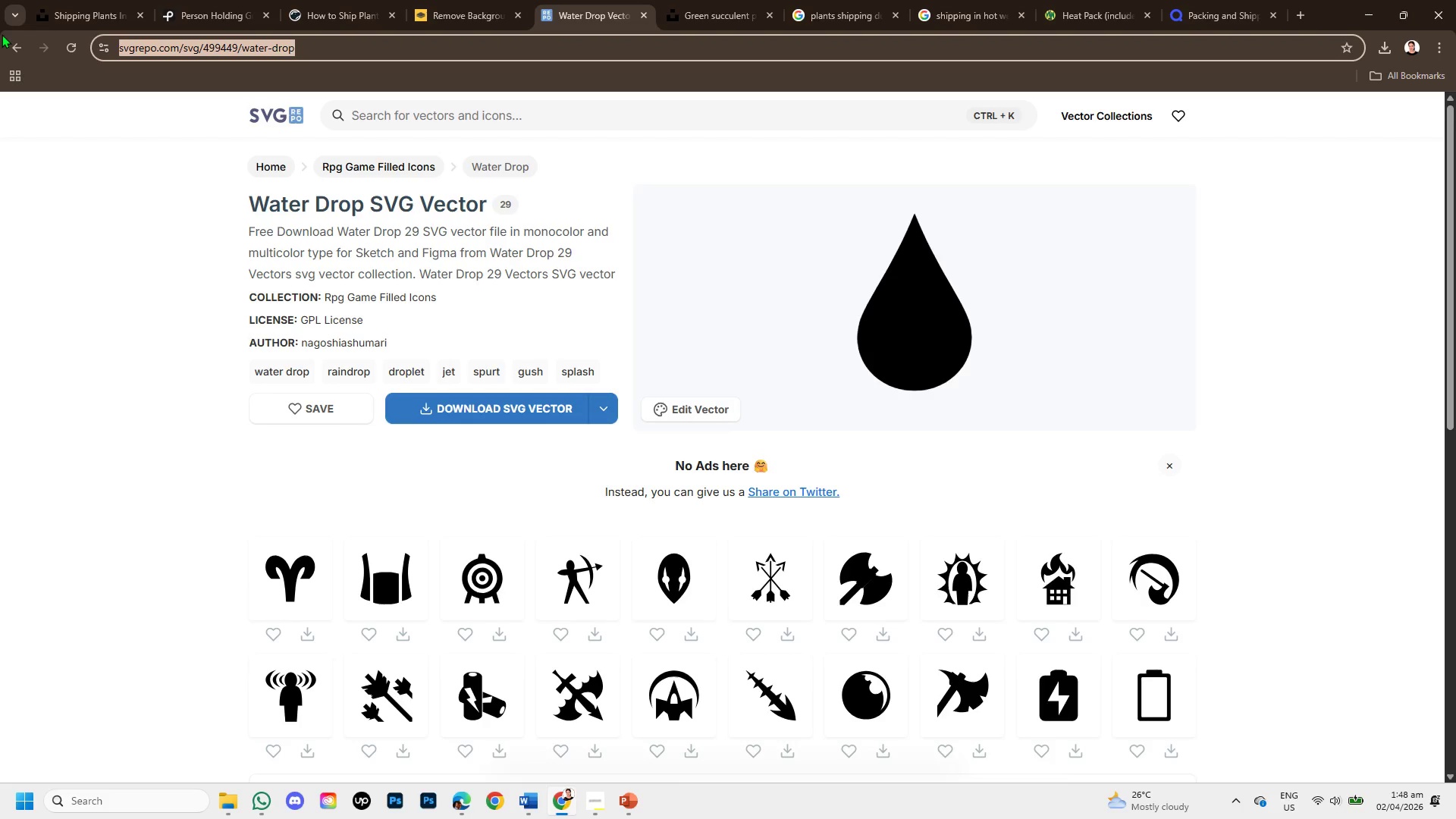 
key(Control+ControlLeft)
 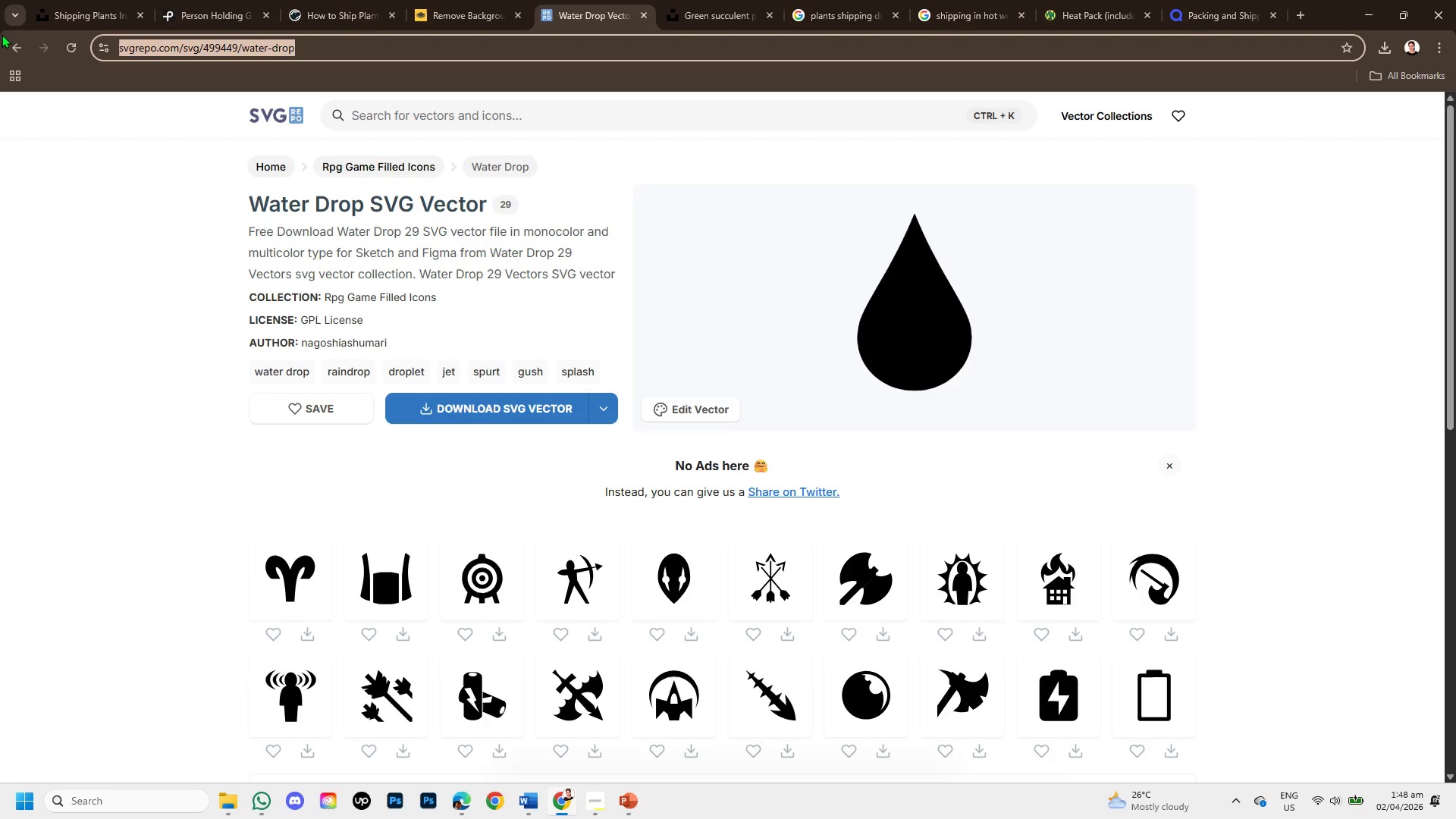 
key(Control+C)
 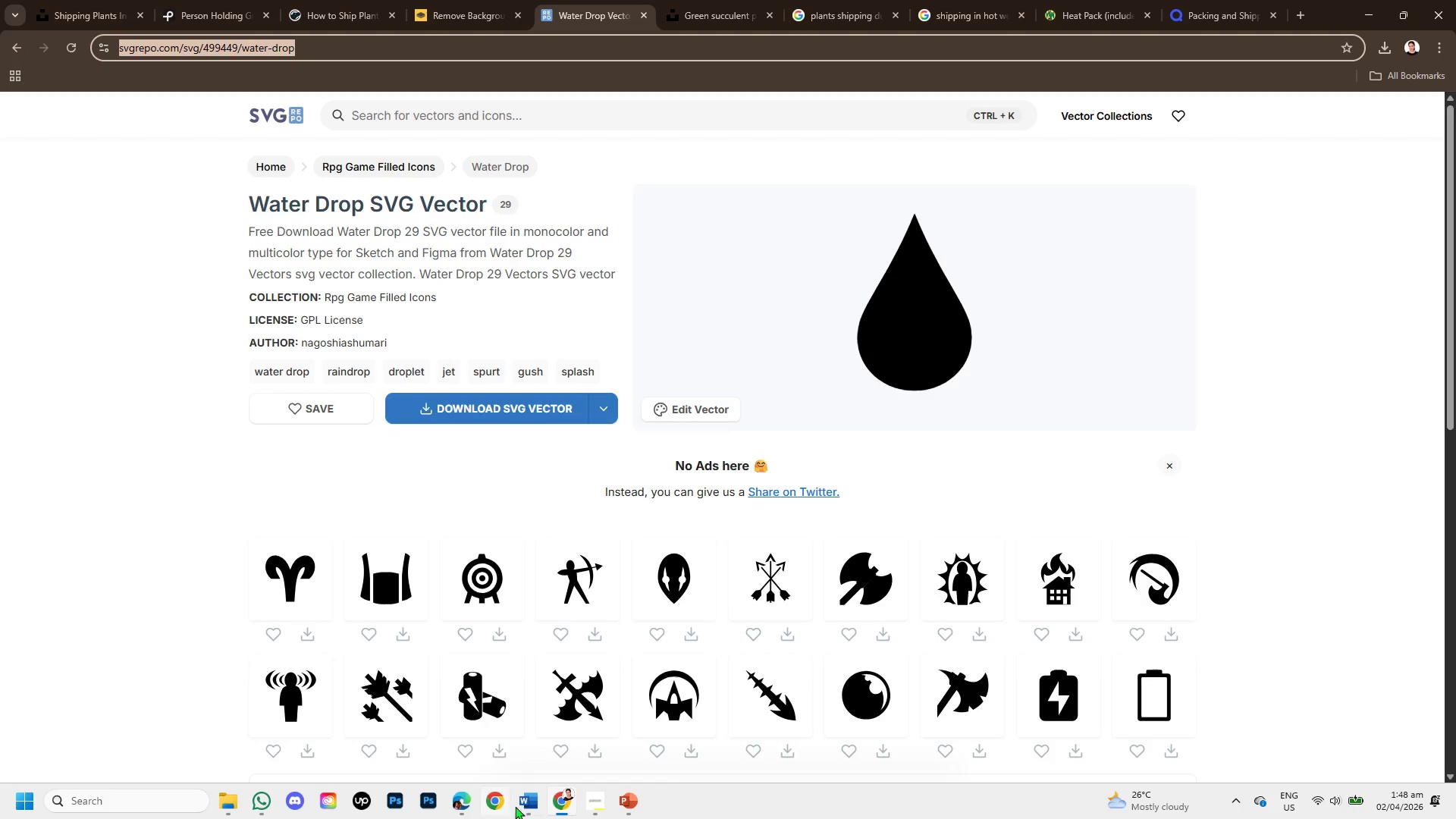 
left_click([524, 808])
 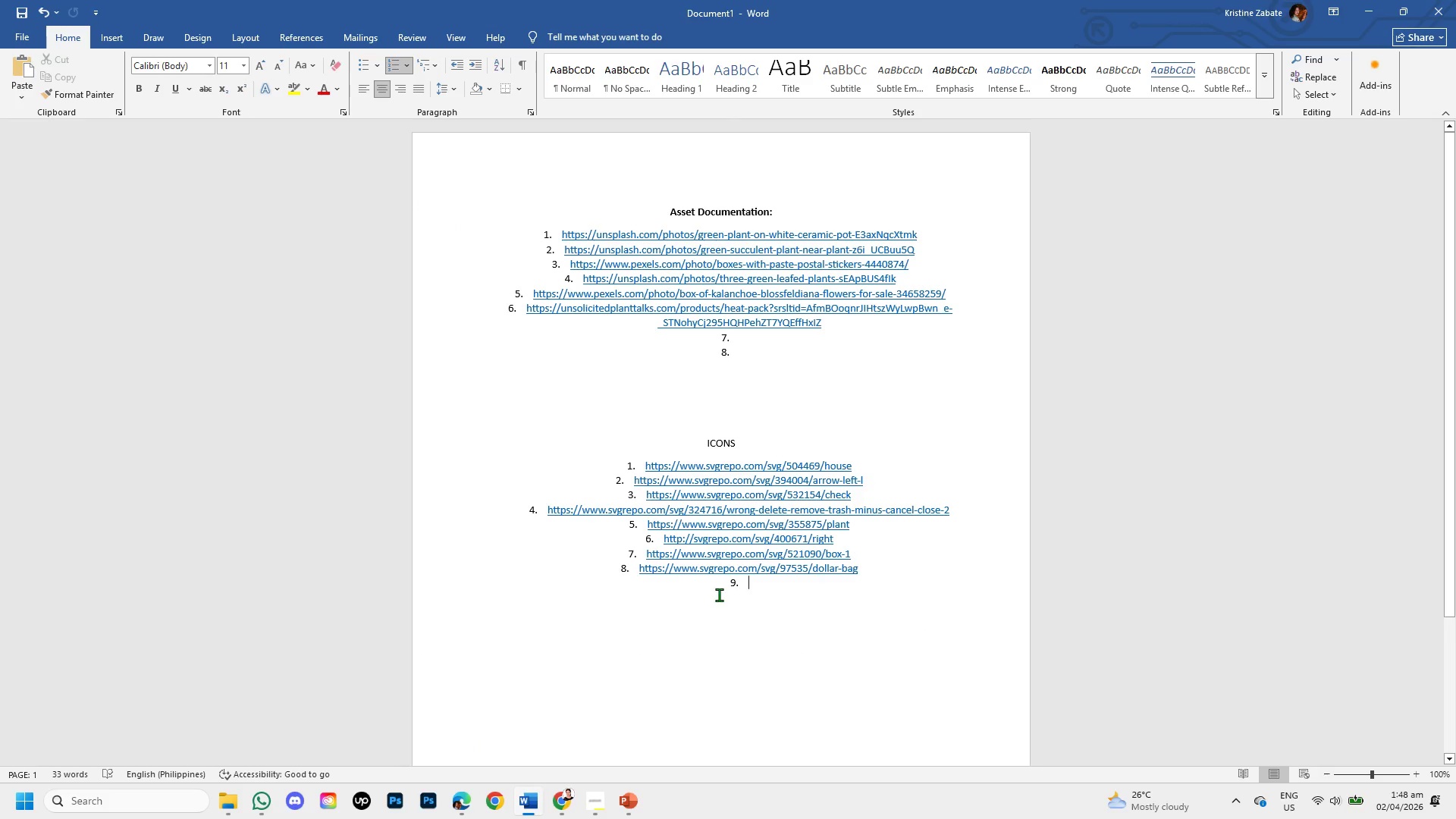 
key(Control+V)
 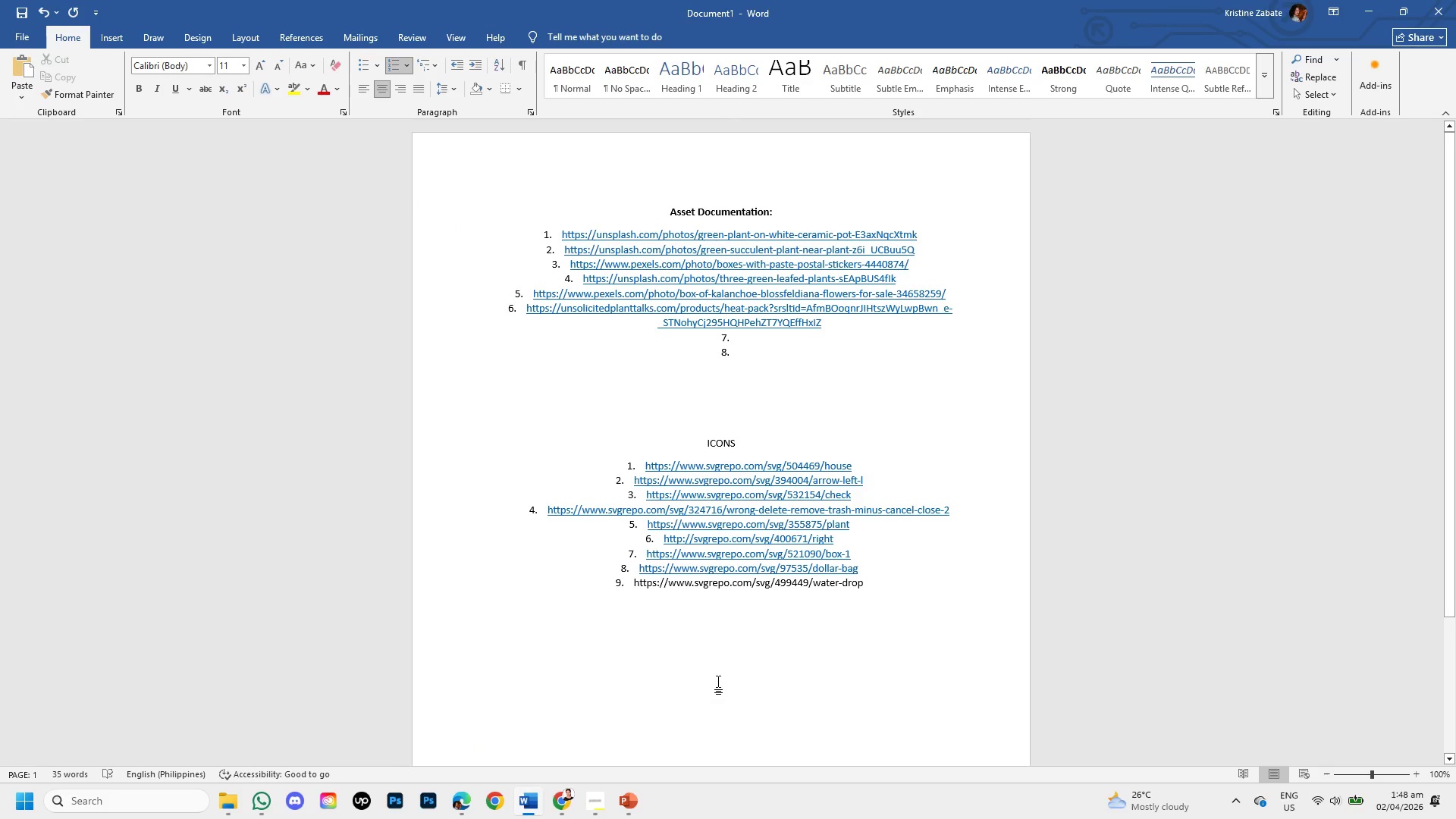 
key(Enter)
 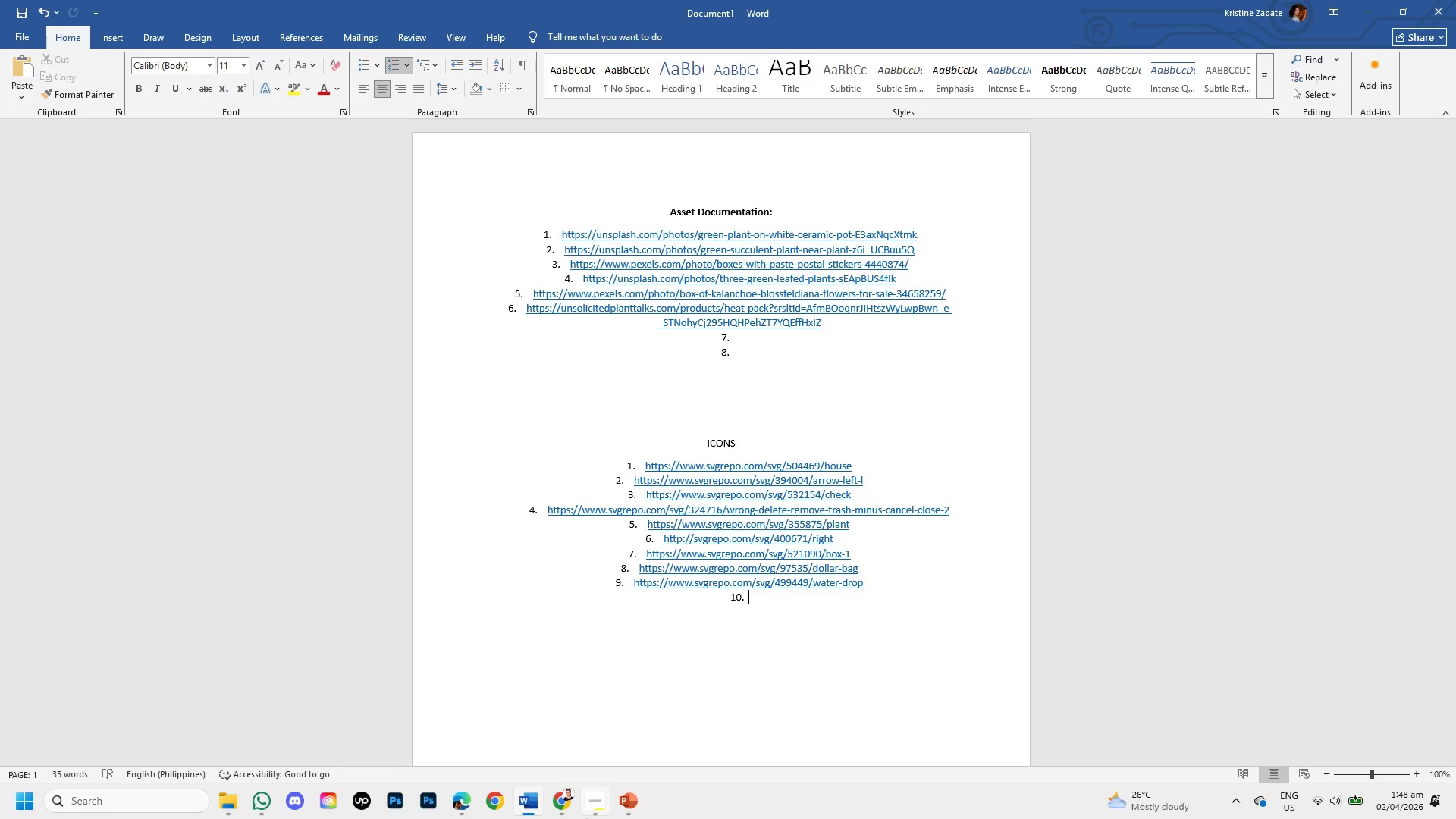 
left_click([550, 795])
 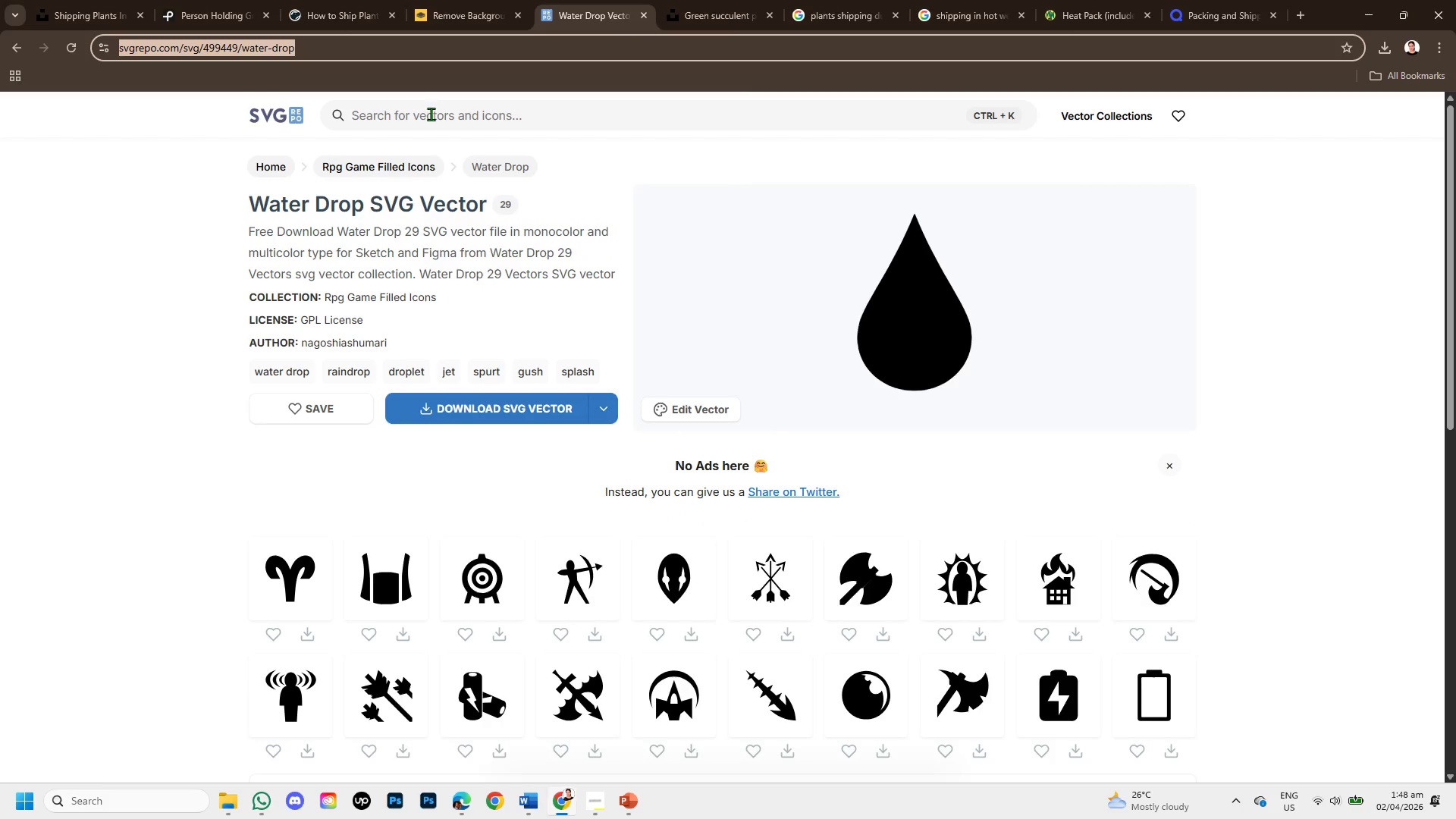 
left_click([431, 115])
 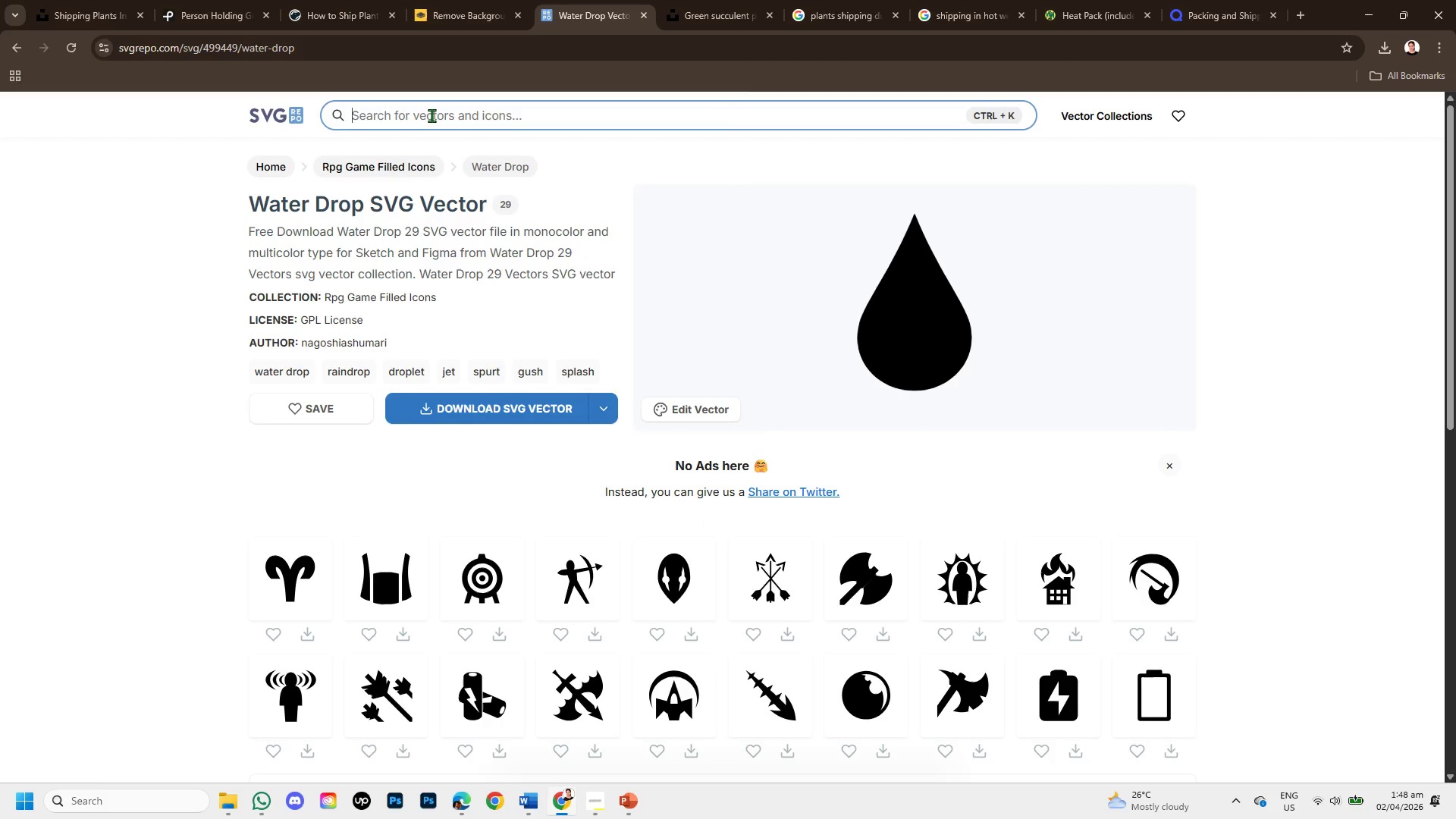 
type(ruler )
 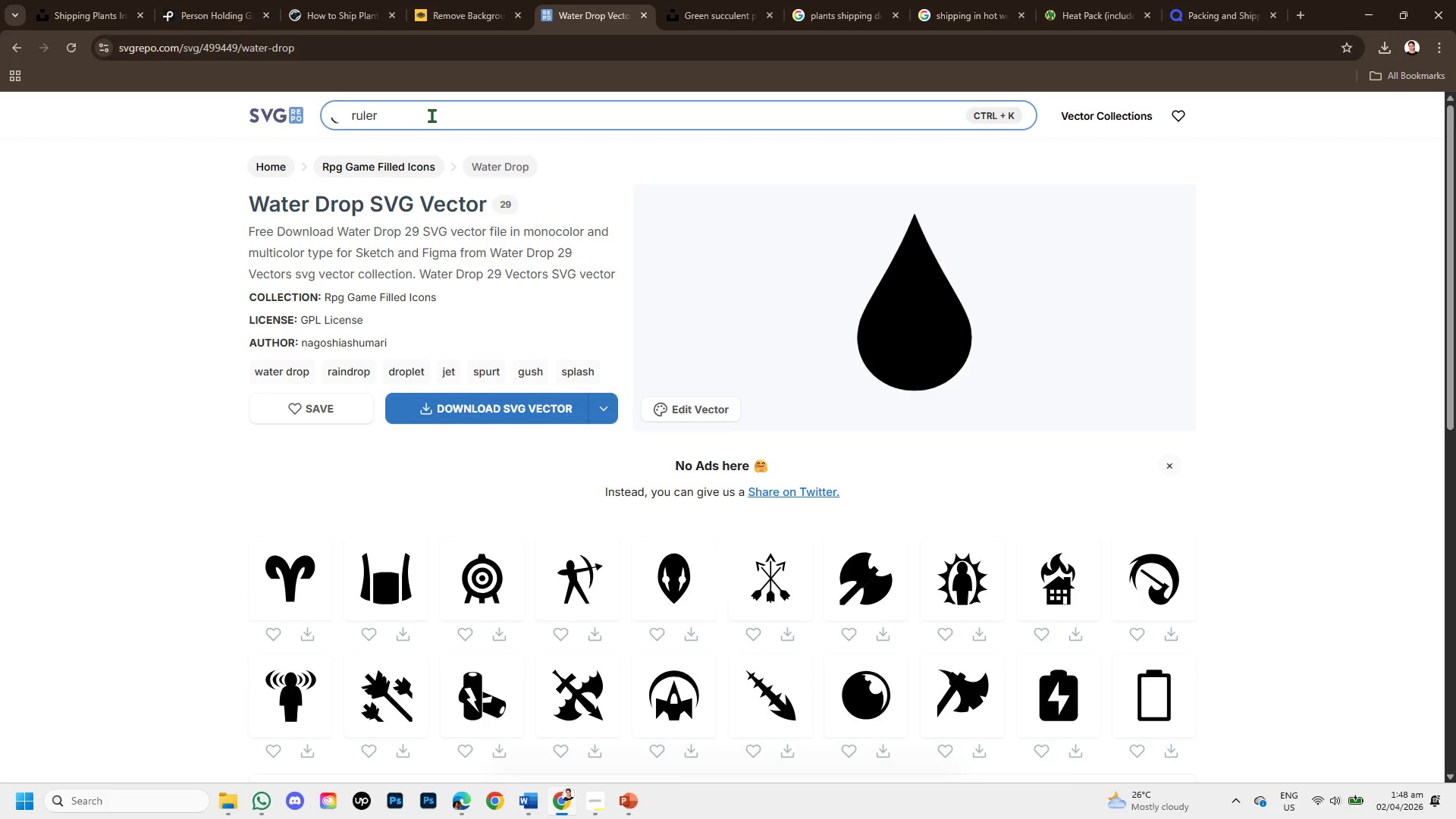 
key(Enter)
 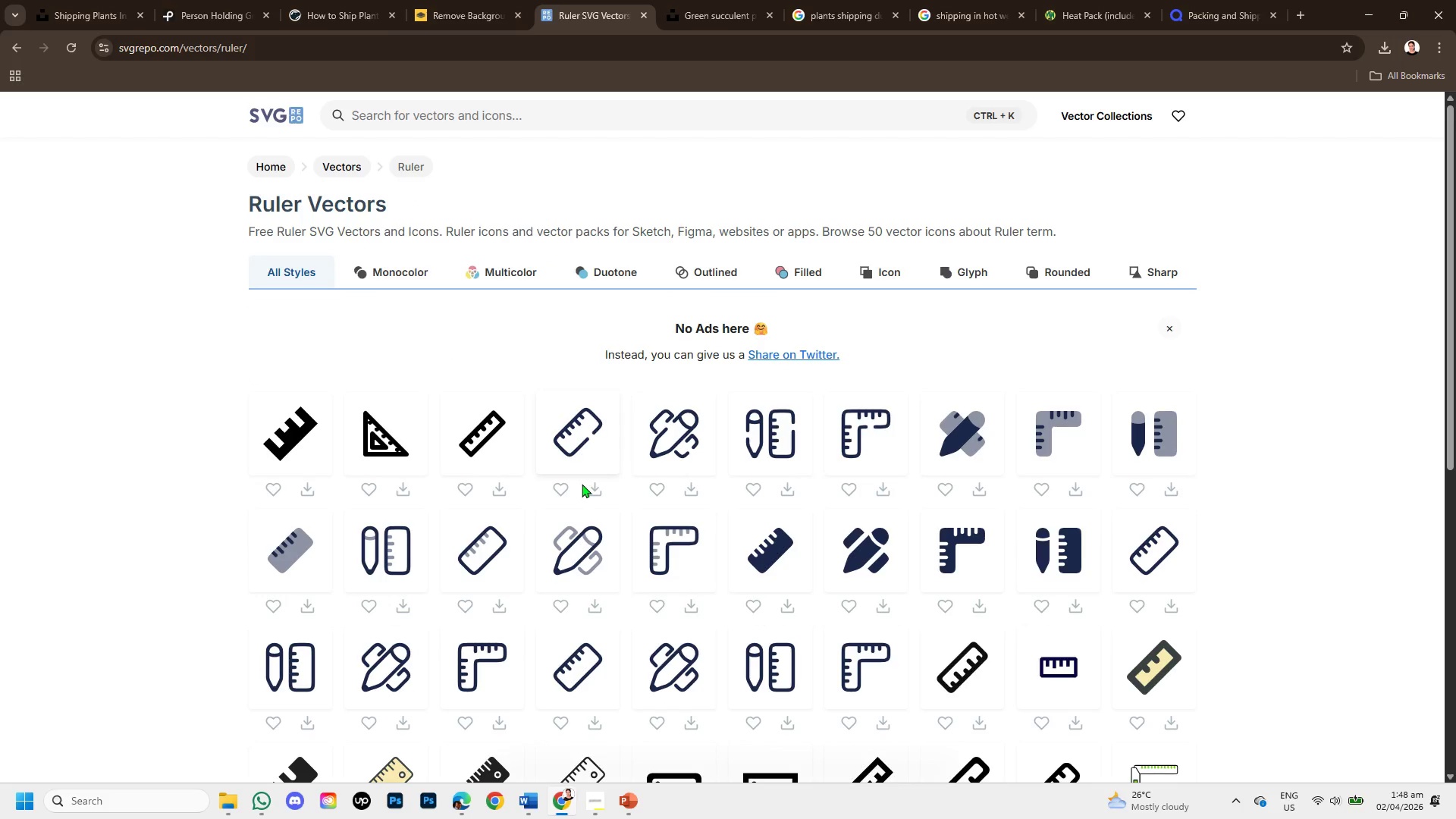 
wait(6.7)
 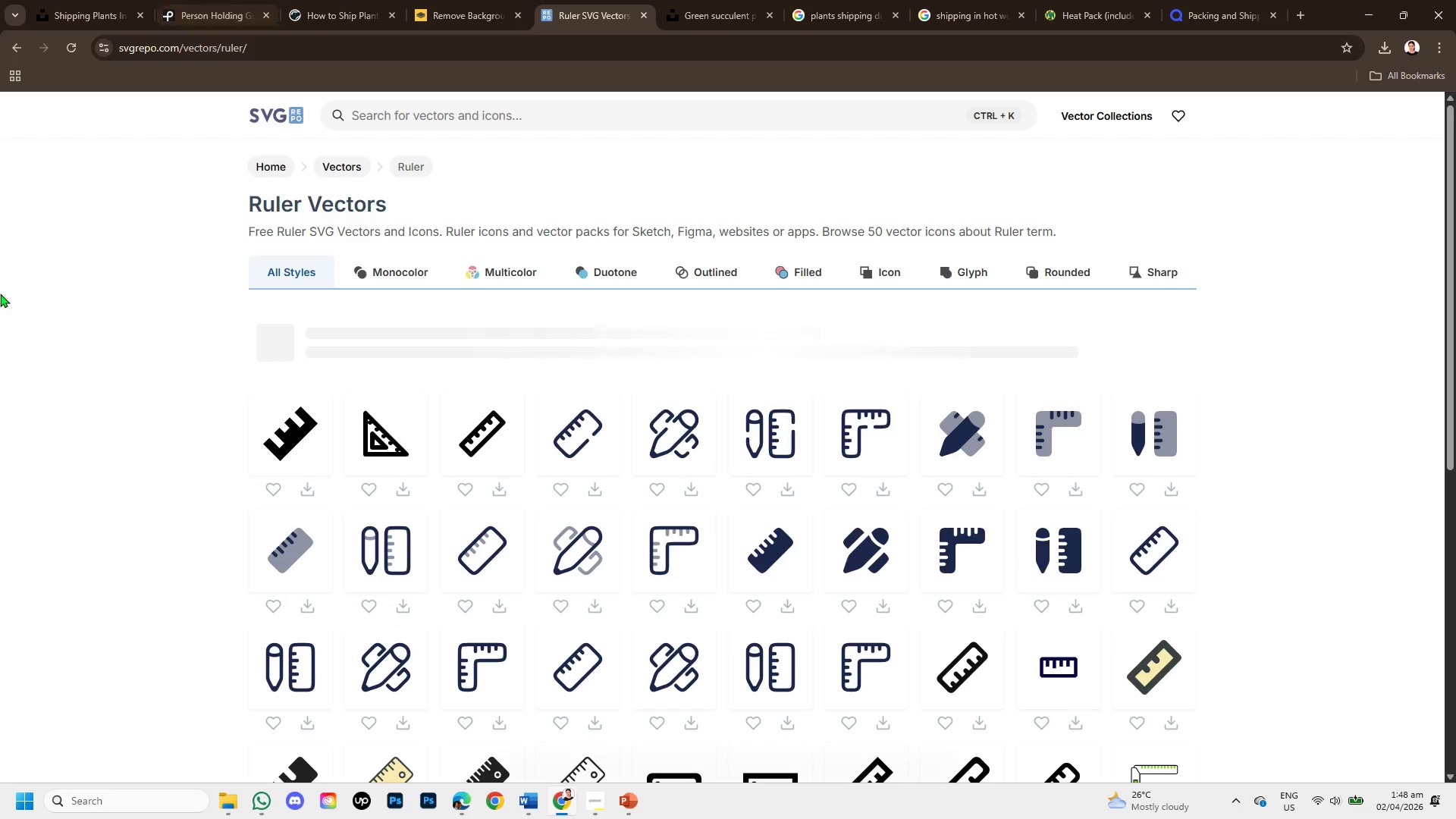 
scroll: coordinate [1051, 501], scroll_direction: down, amount: 2.0
 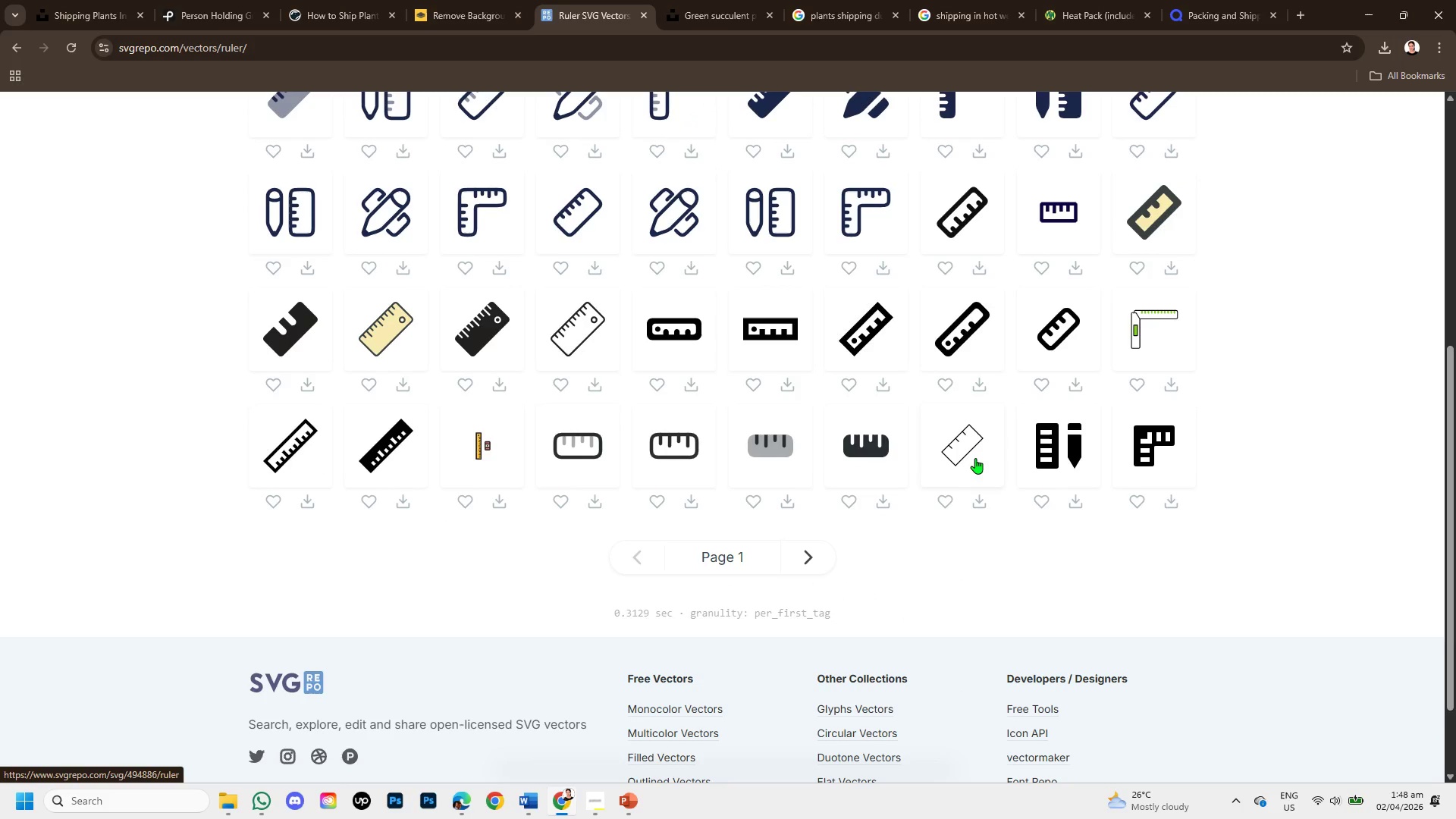 
scroll: coordinate [1017, 471], scroll_direction: up, amount: 1.0
 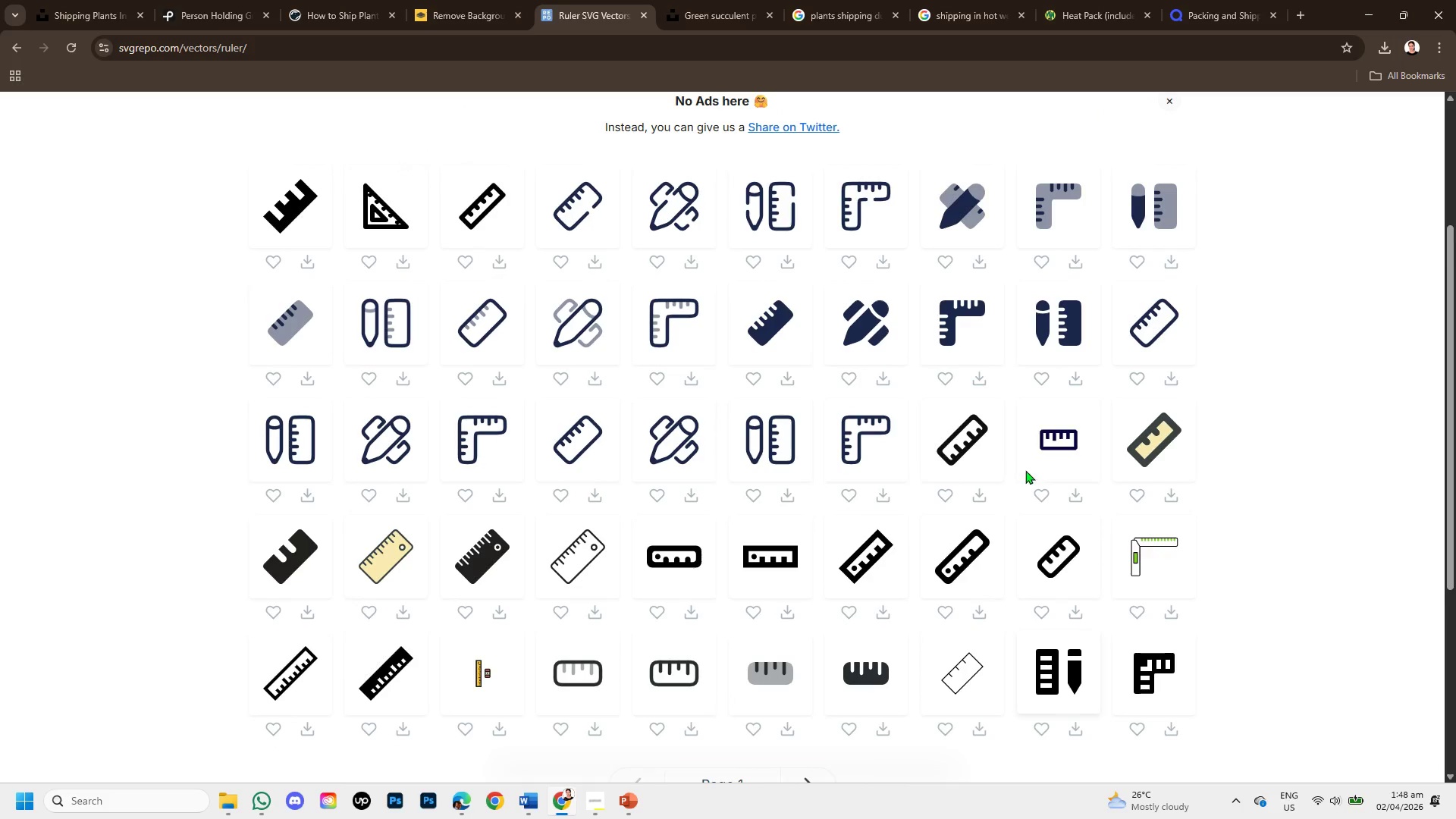 
mouse_move([1037, 483])
 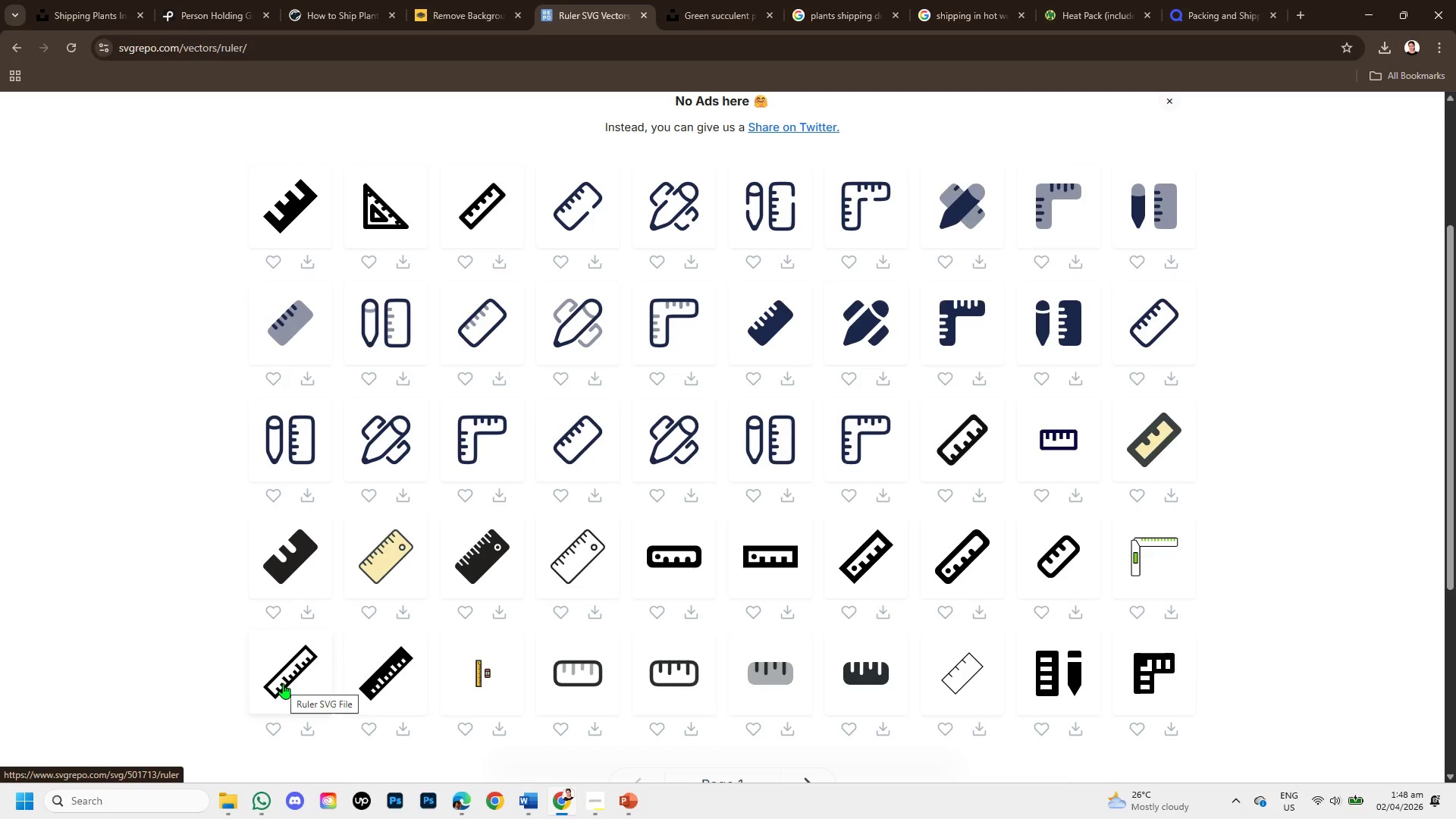 
left_click([283, 683])
 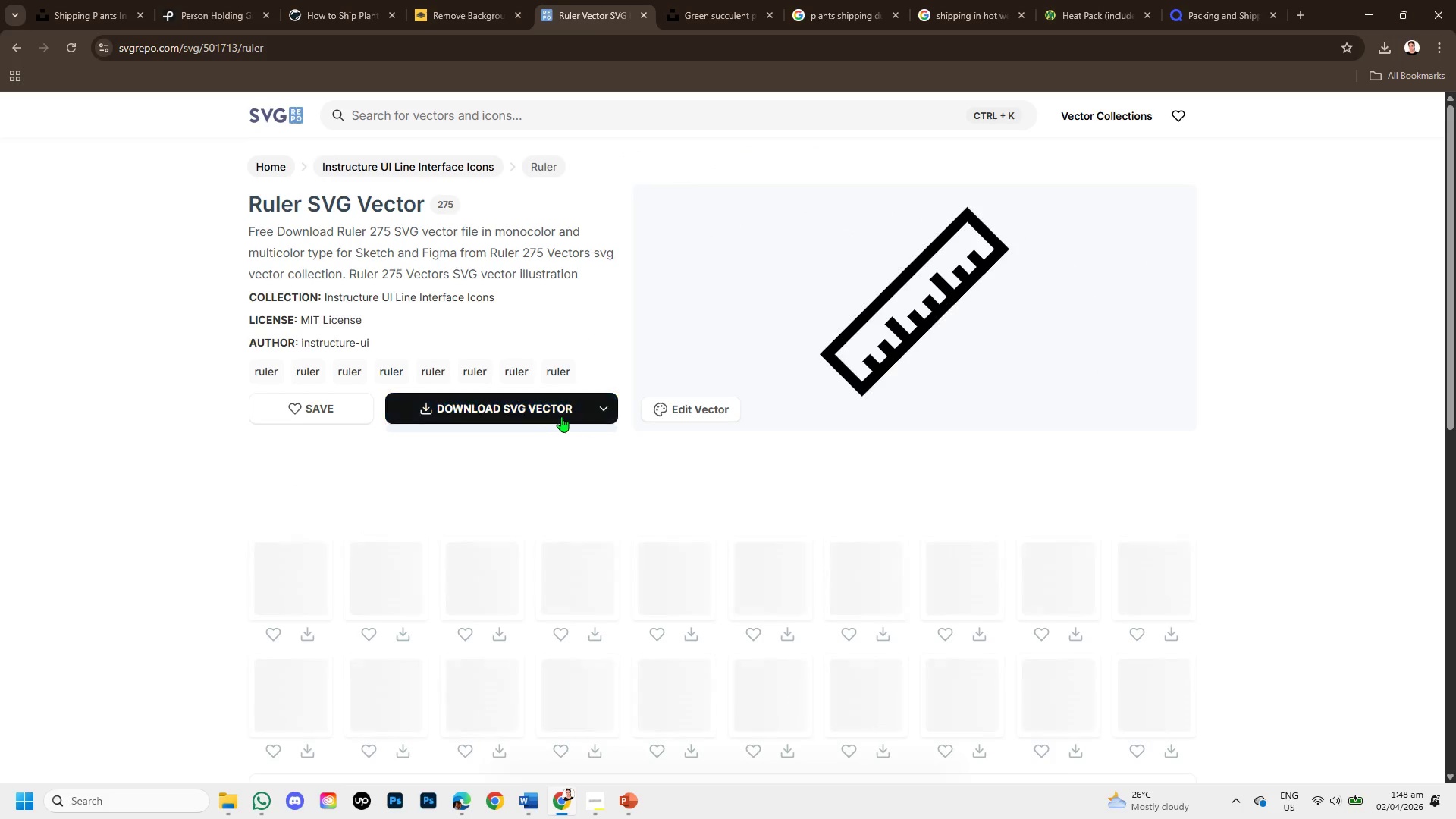 
left_click([546, 406])
 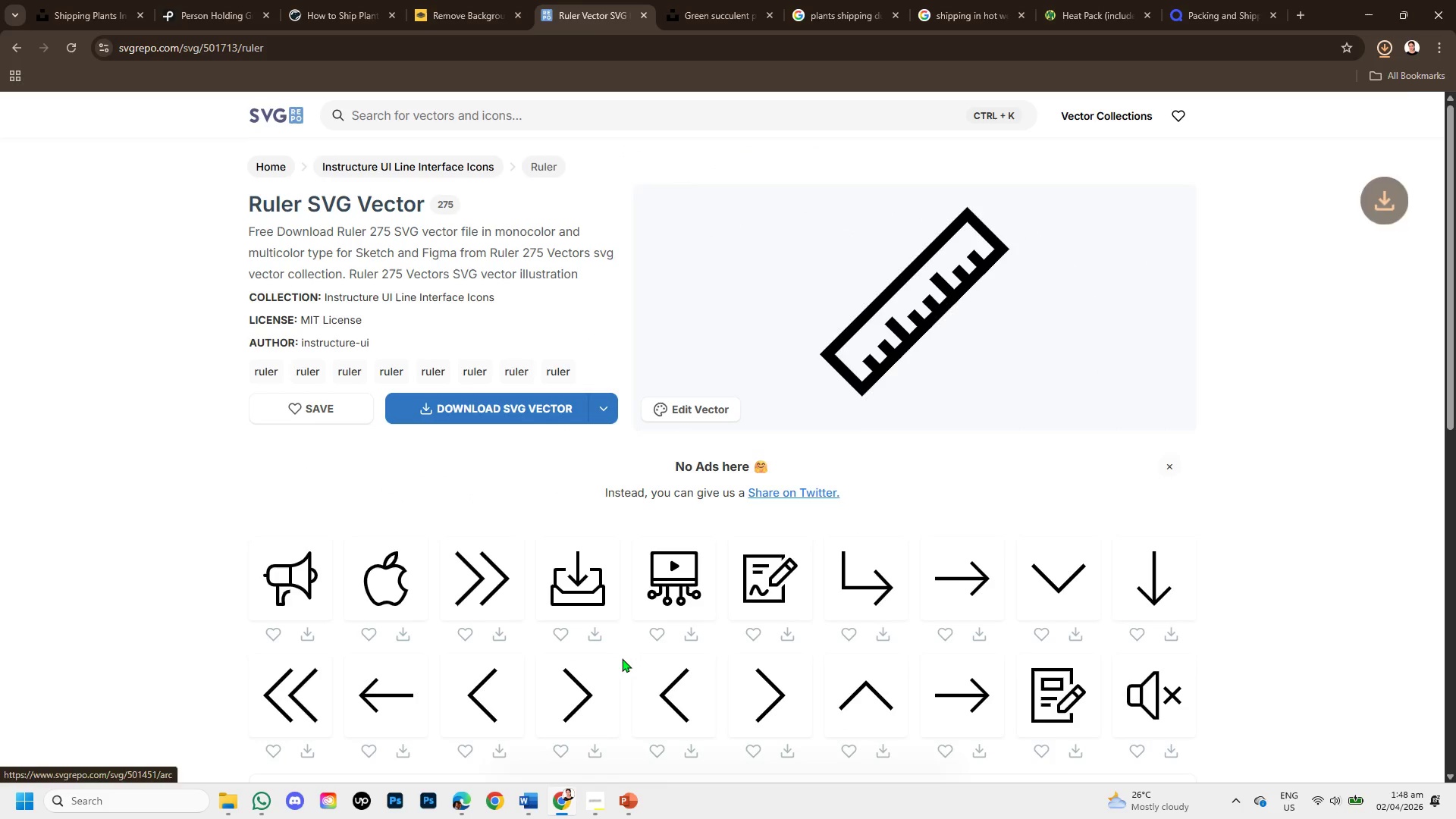 
scroll: coordinate [609, 661], scroll_direction: down, amount: 3.0
 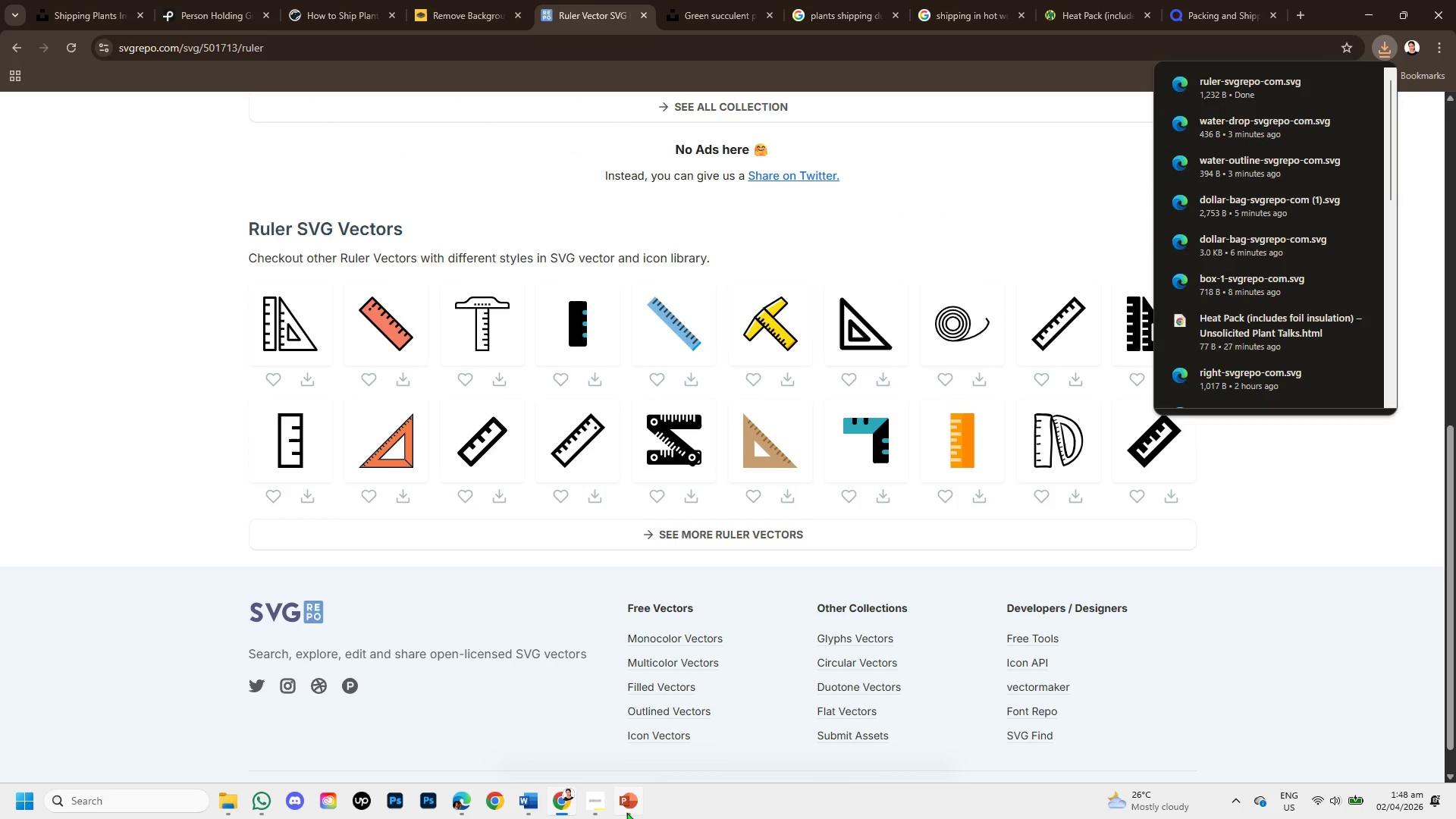 
left_click([629, 802])
 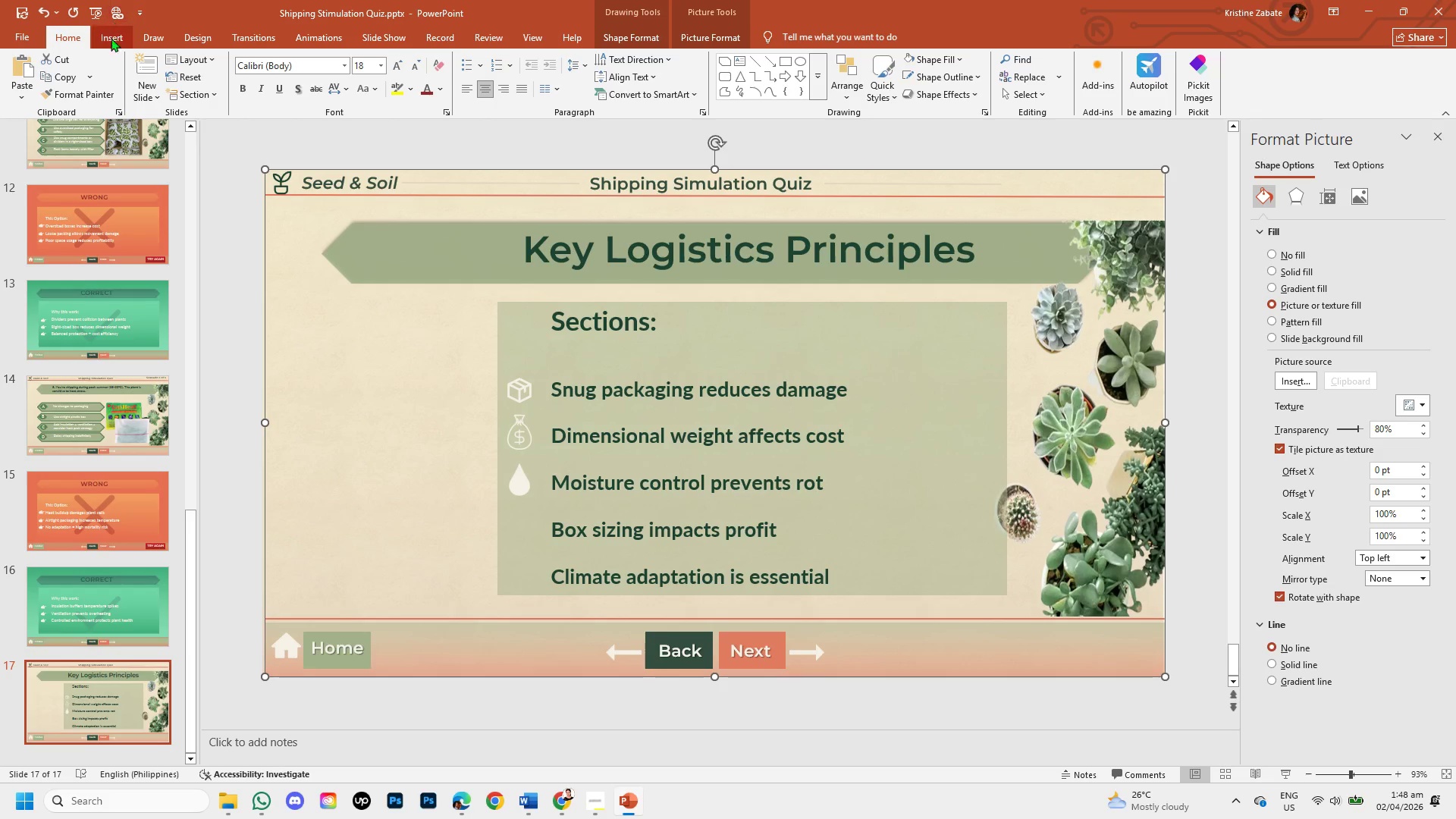 
left_click([111, 42])
 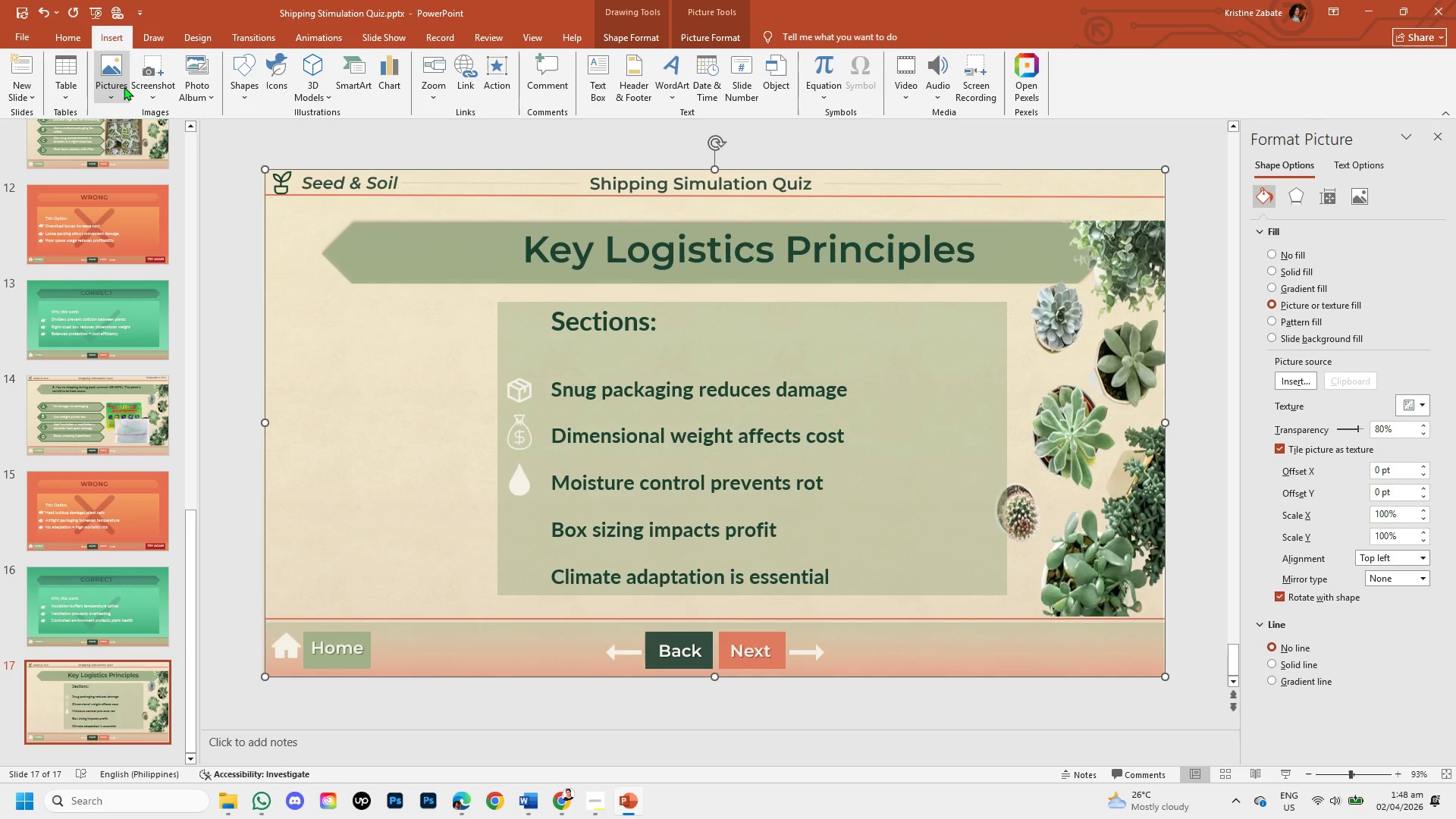 
left_click_drag(start_coordinate=[124, 86], to_coordinate=[146, 130])
 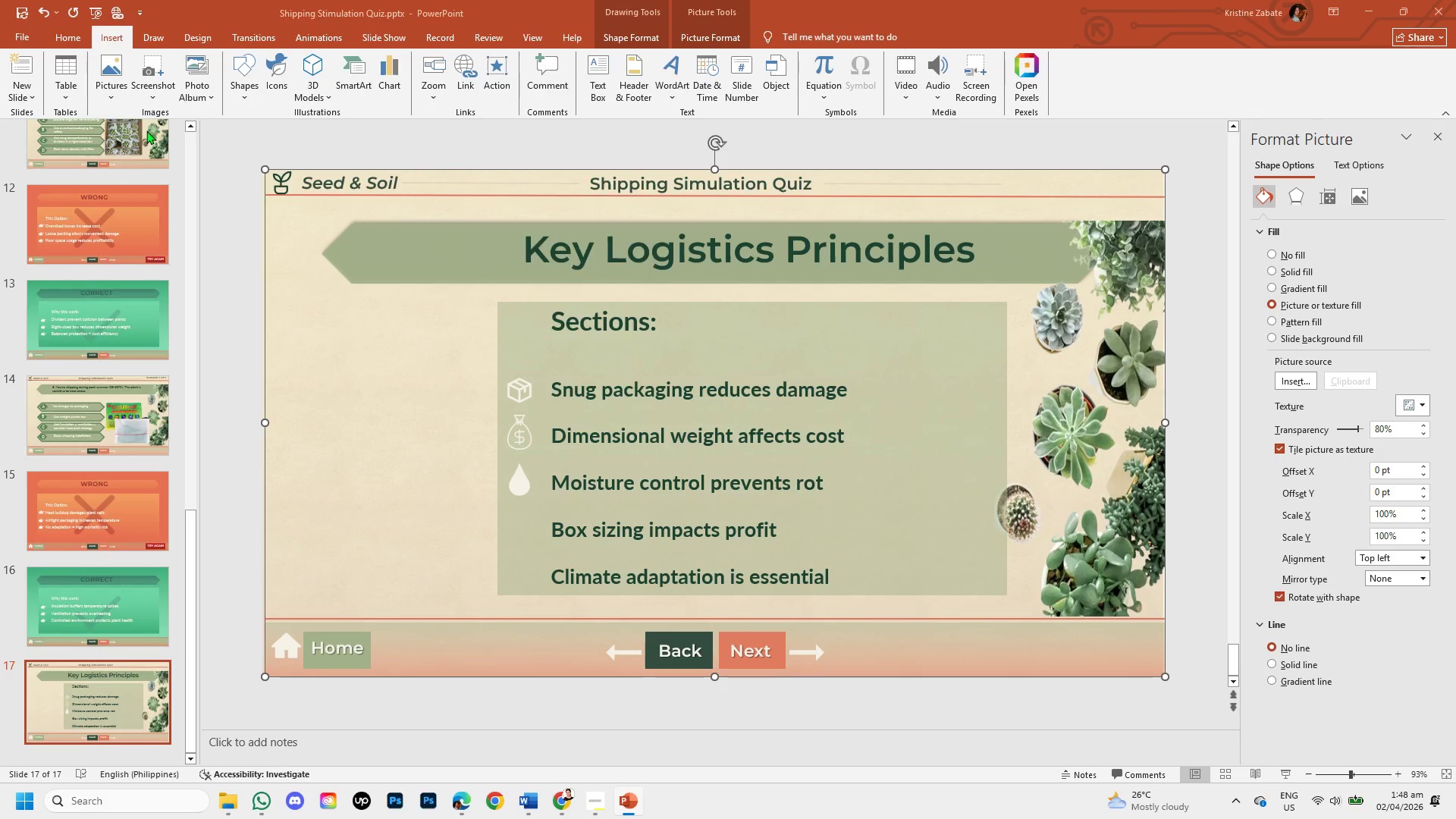 
left_click([146, 130])
 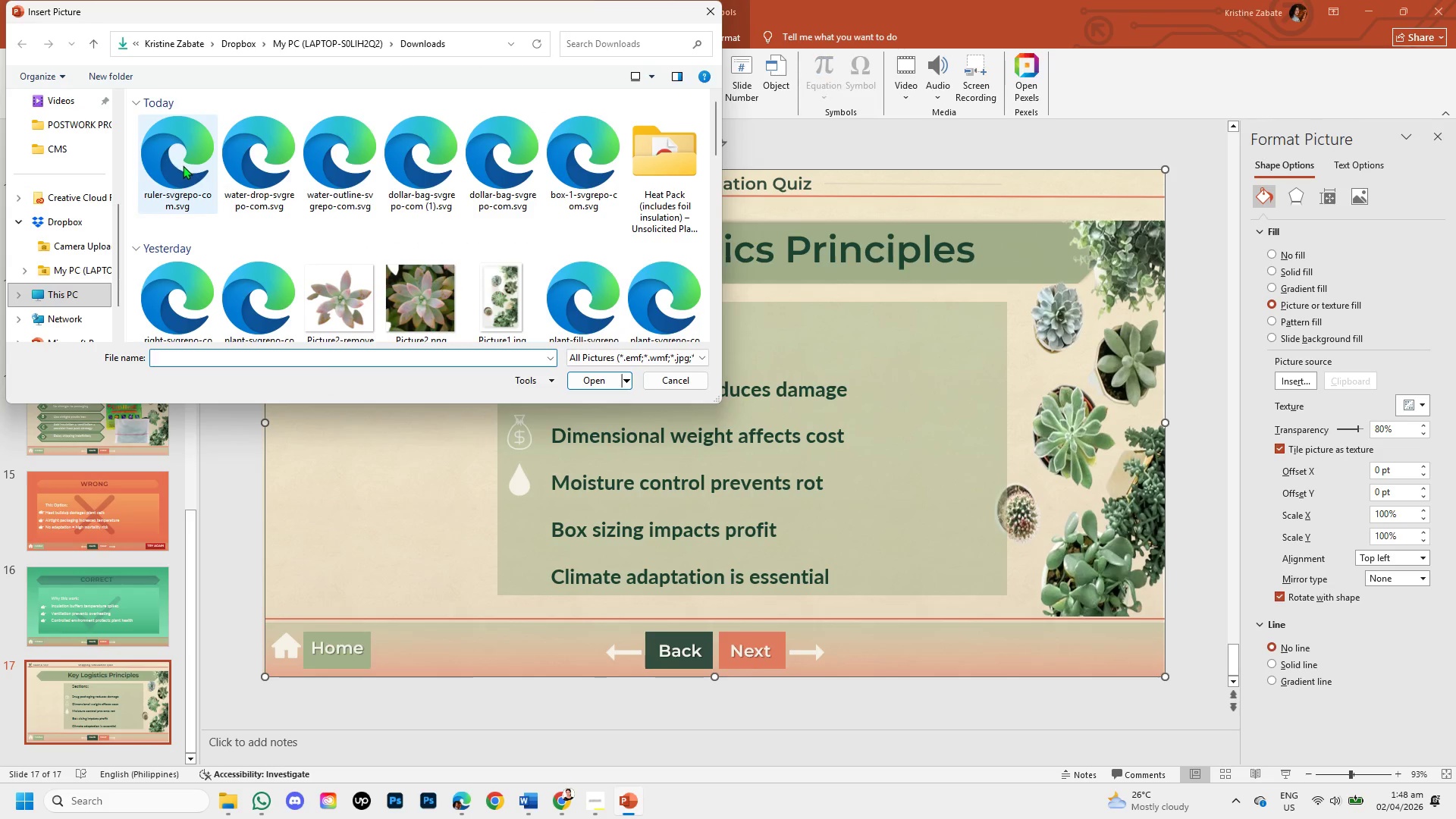 
double_click([185, 168])
 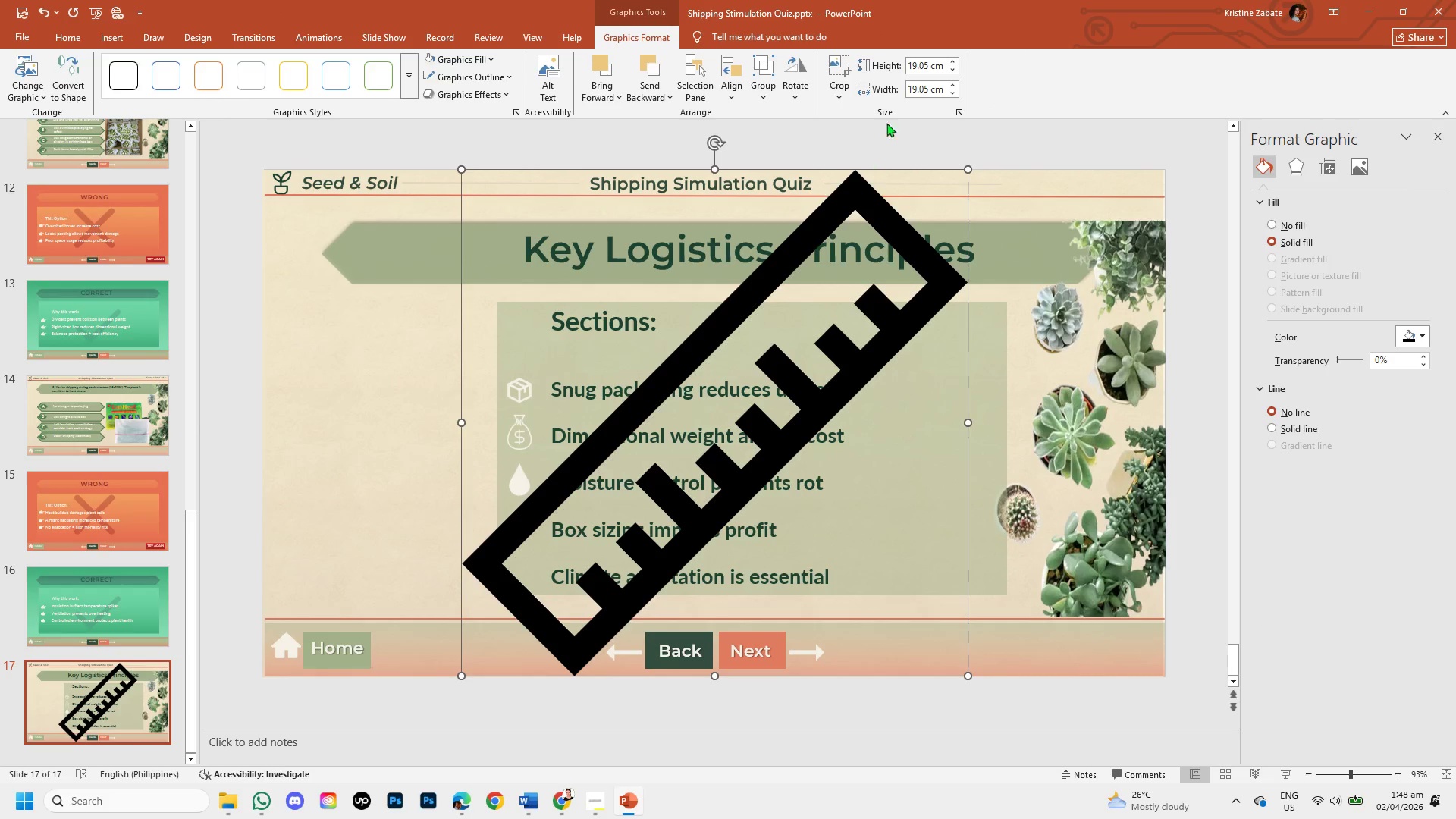 
mouse_move([930, 66])
 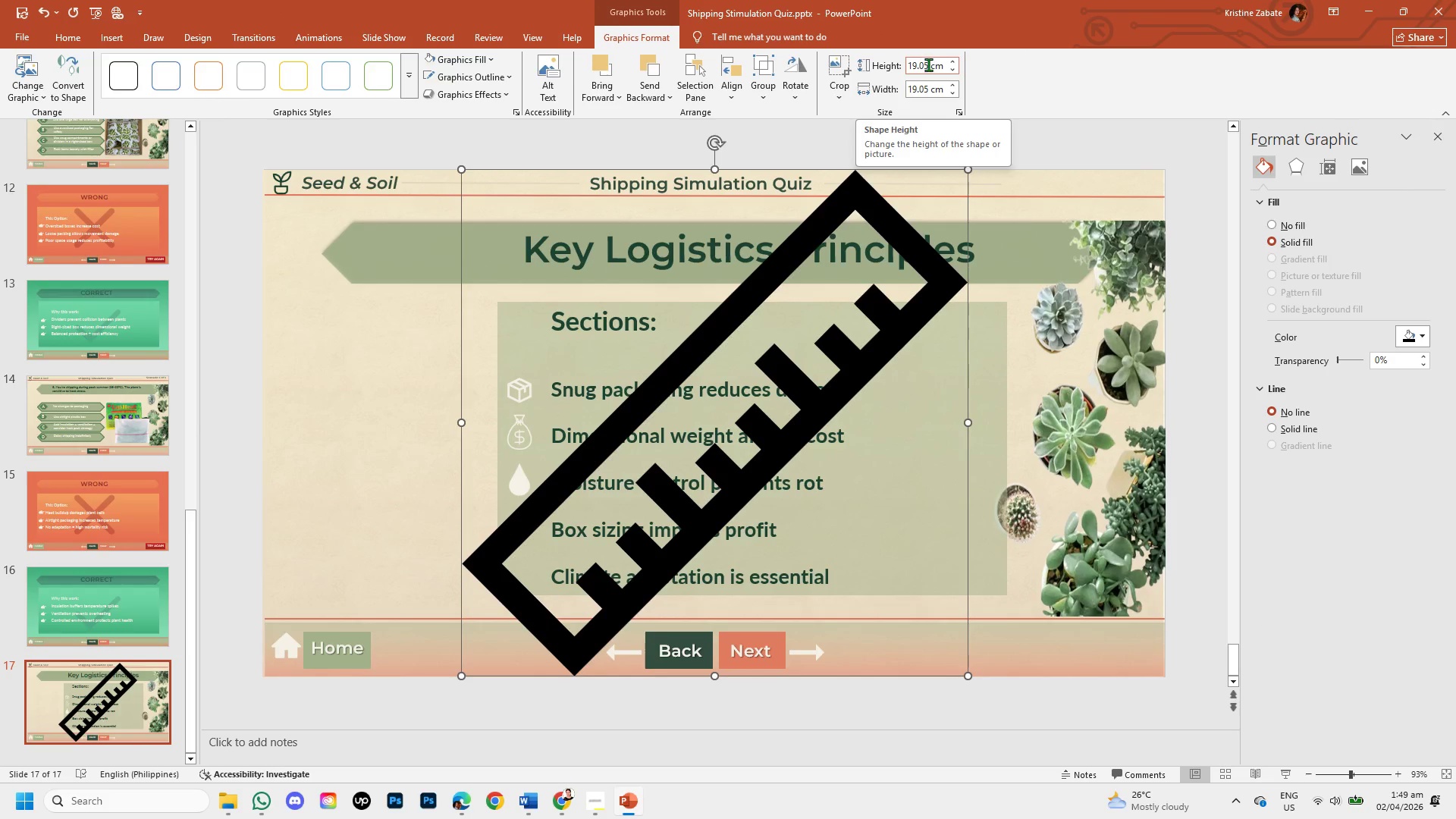 
left_click([928, 64])
 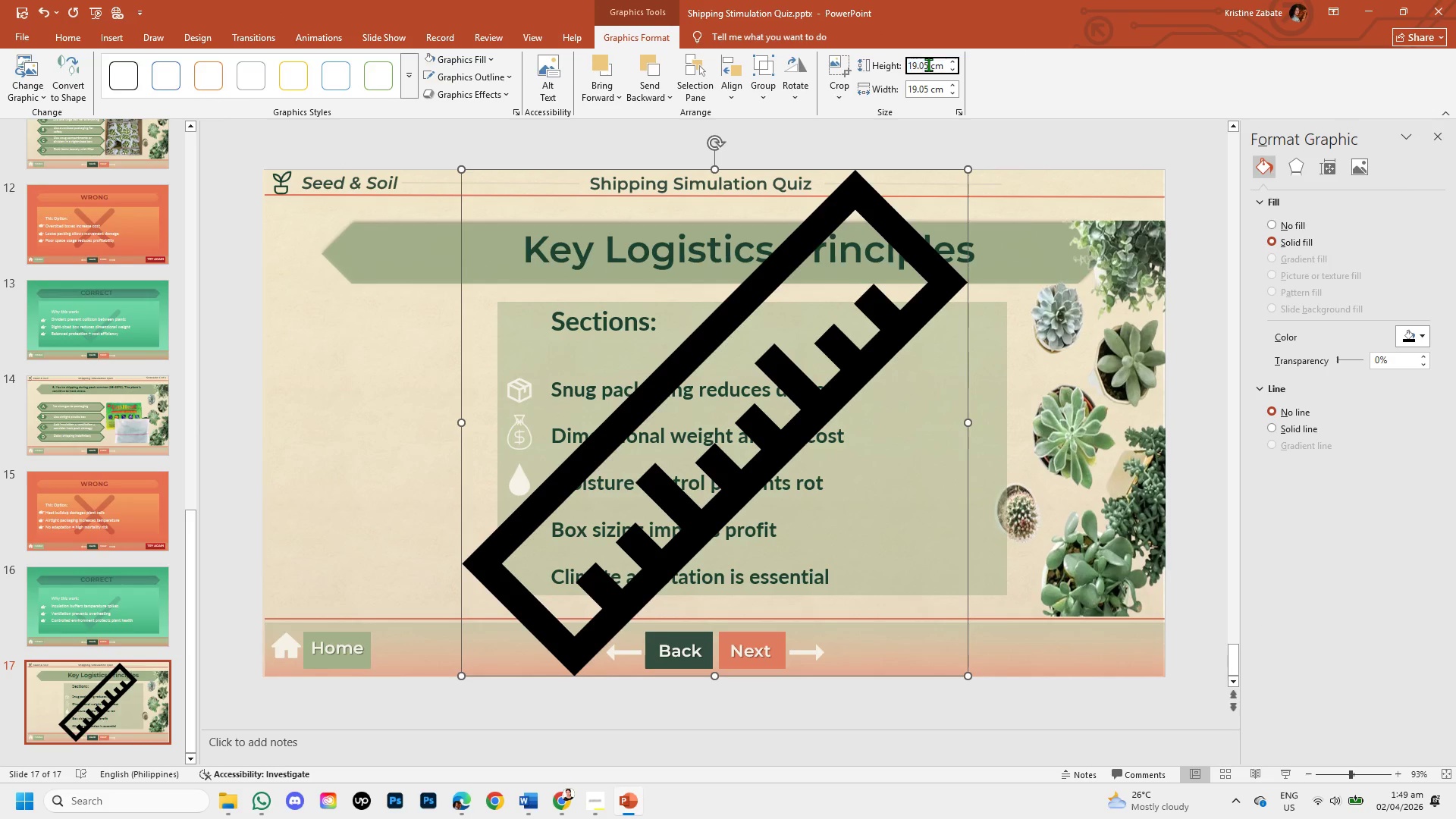 
left_click([928, 64])
 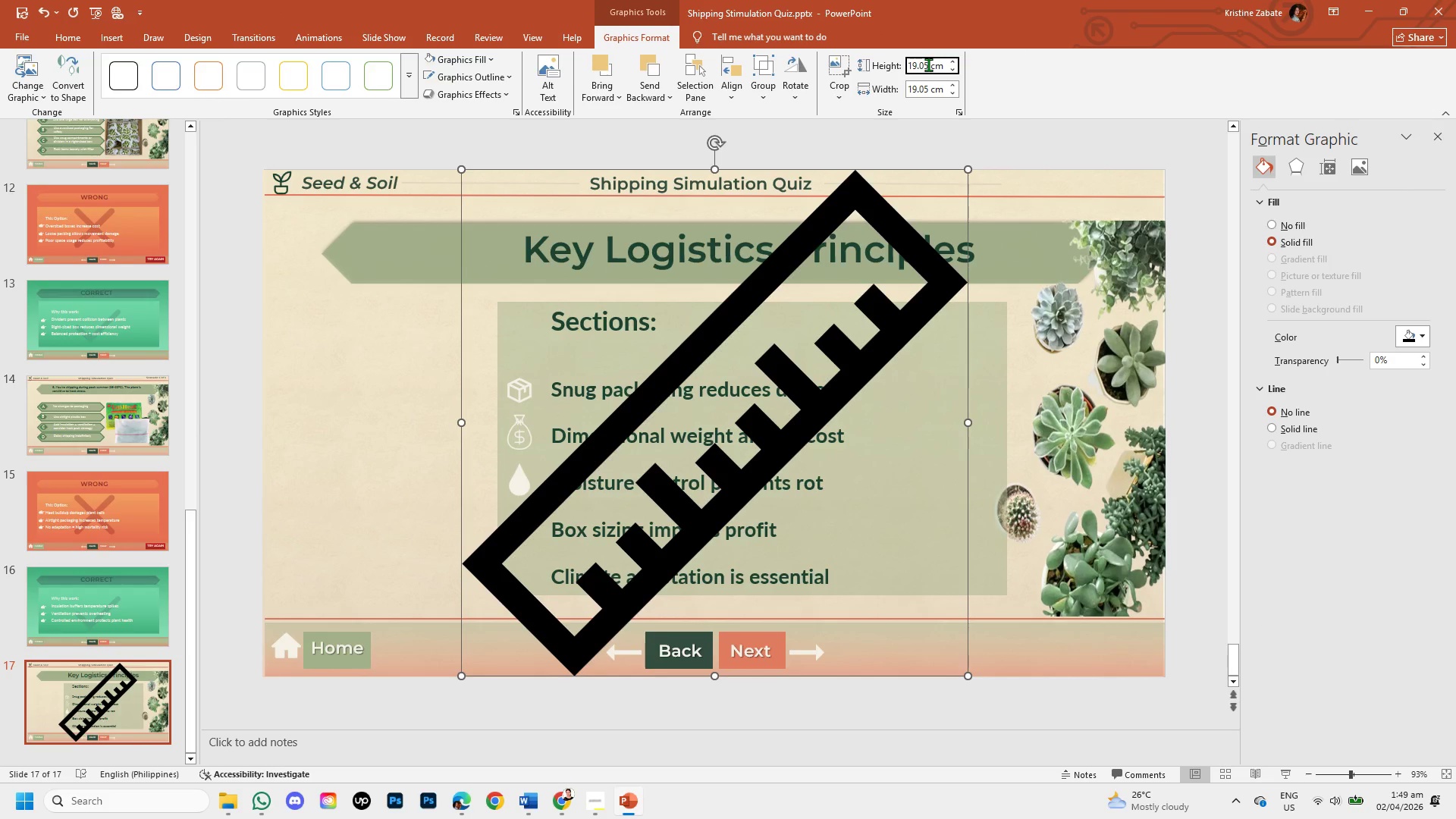 
key(Backspace)
 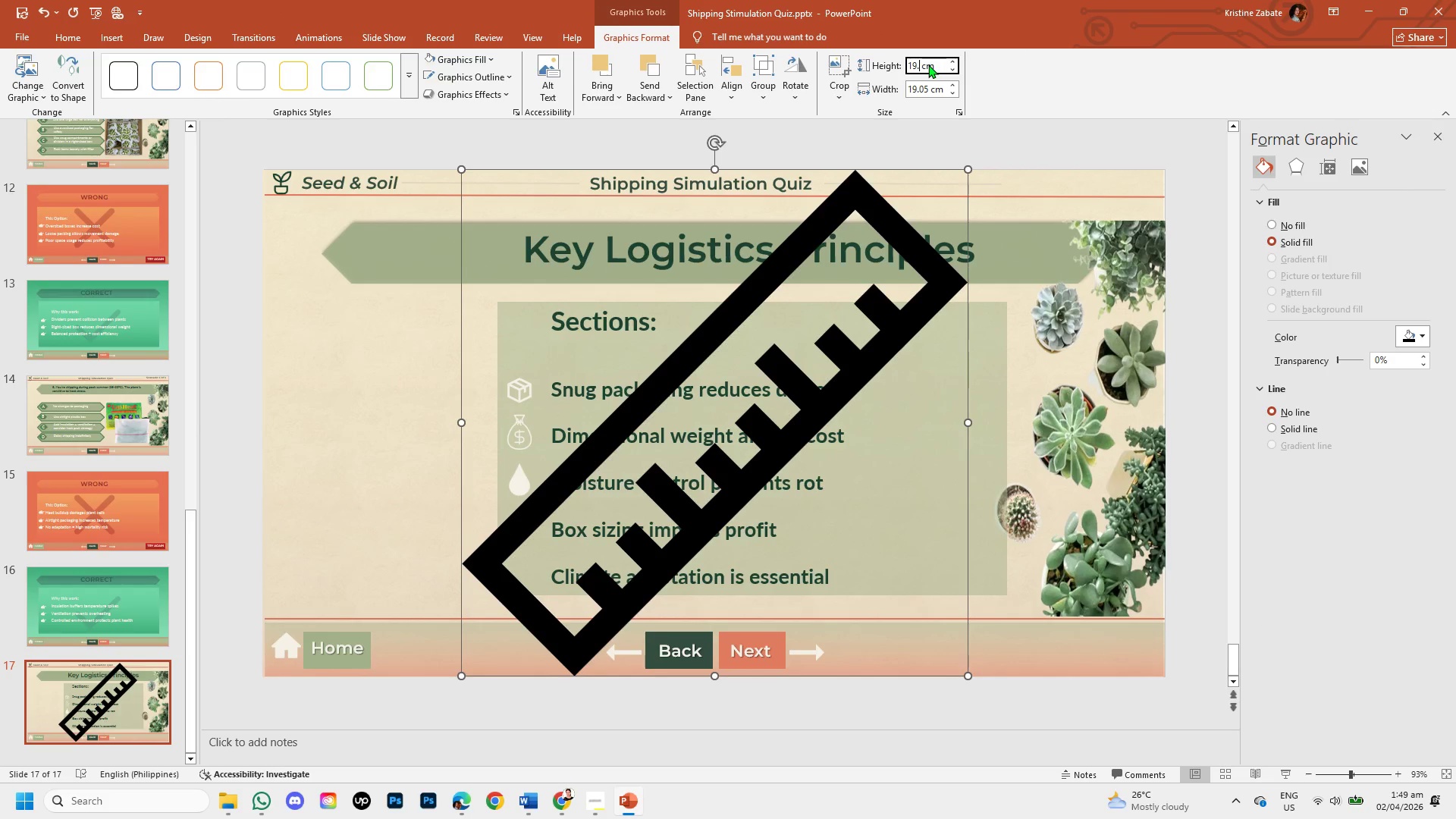 
key(Backspace)
 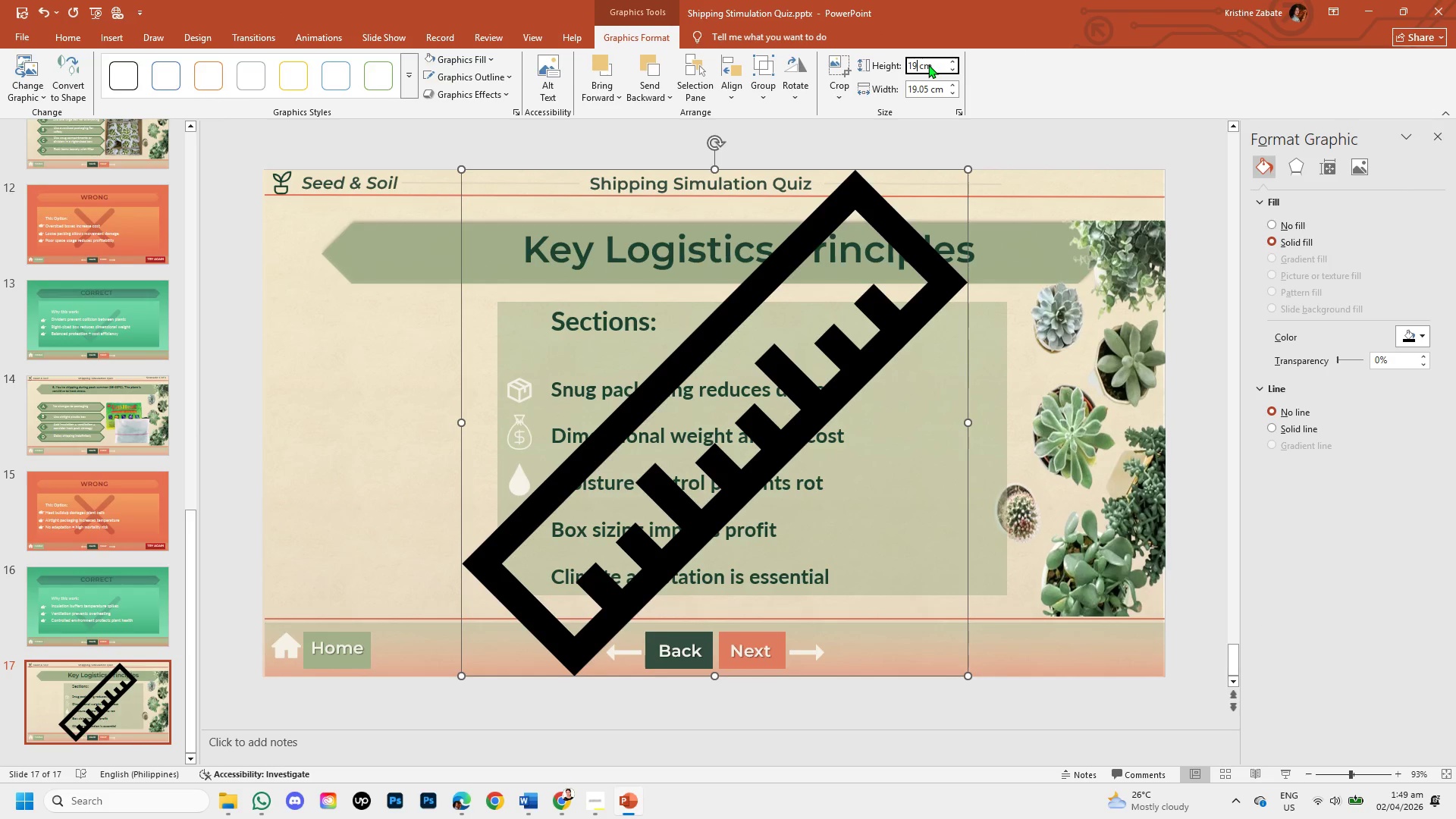 
key(Backspace)
 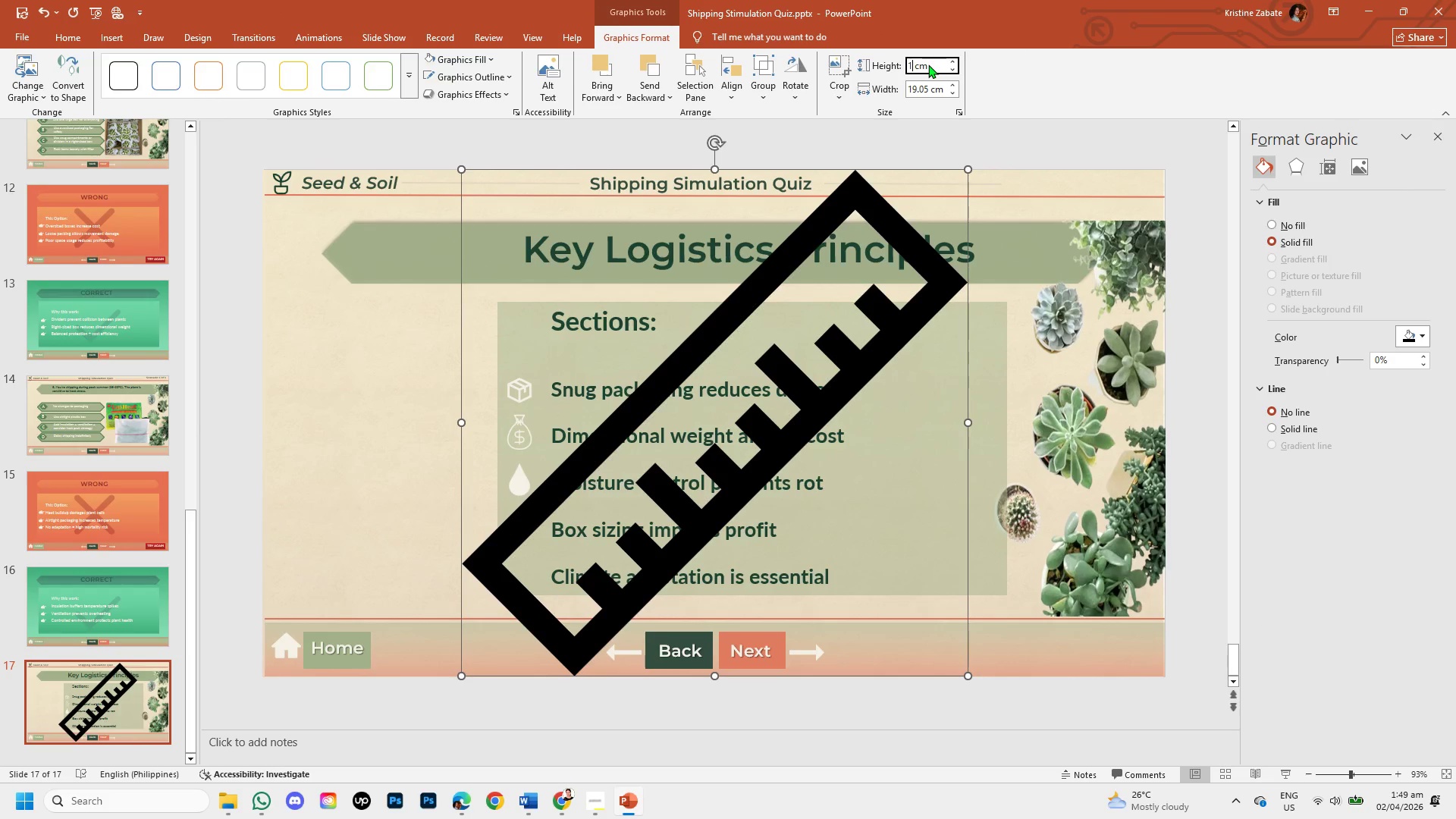 
key(Backspace)
 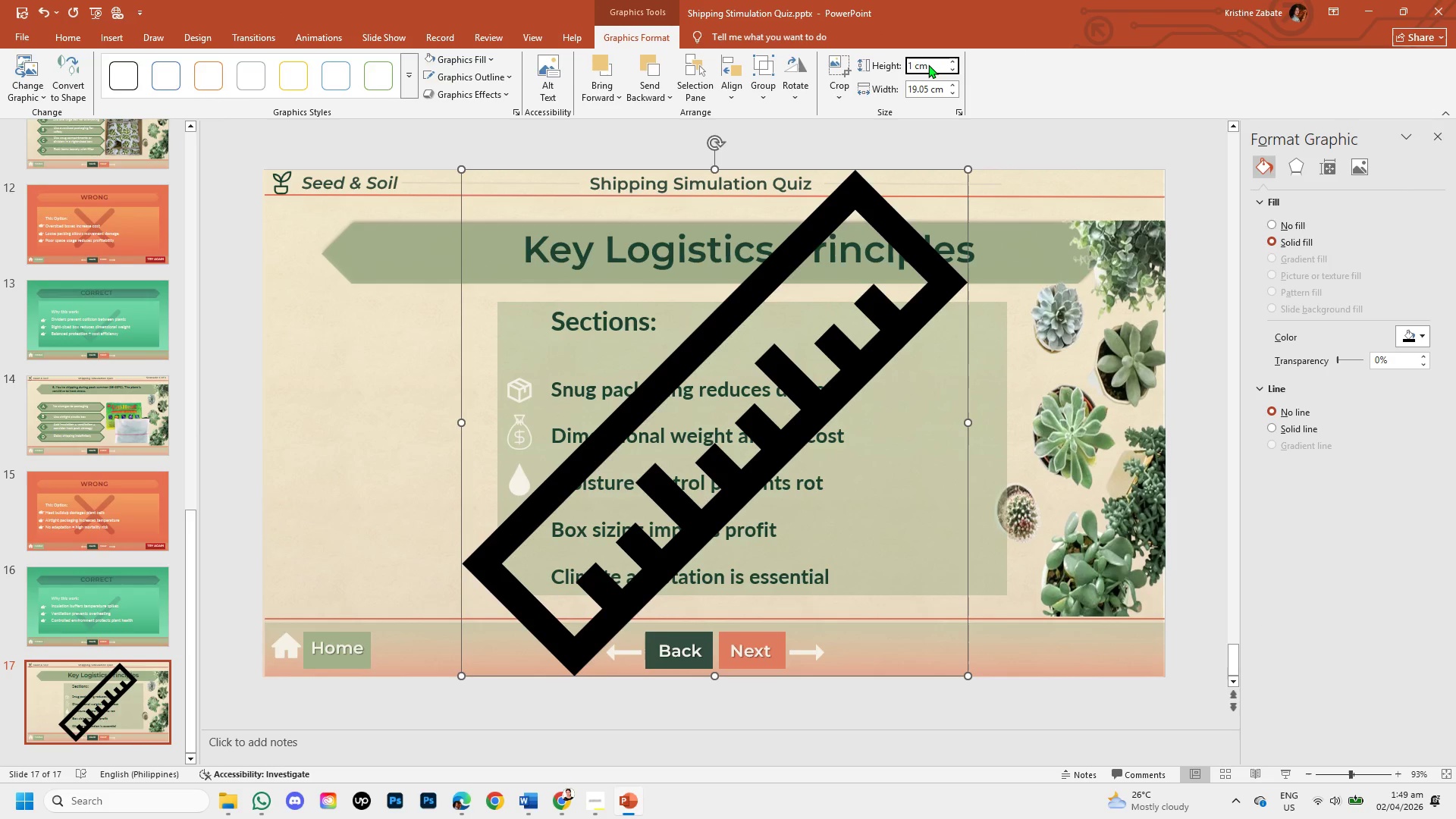 
key(NumpadDecimal)
 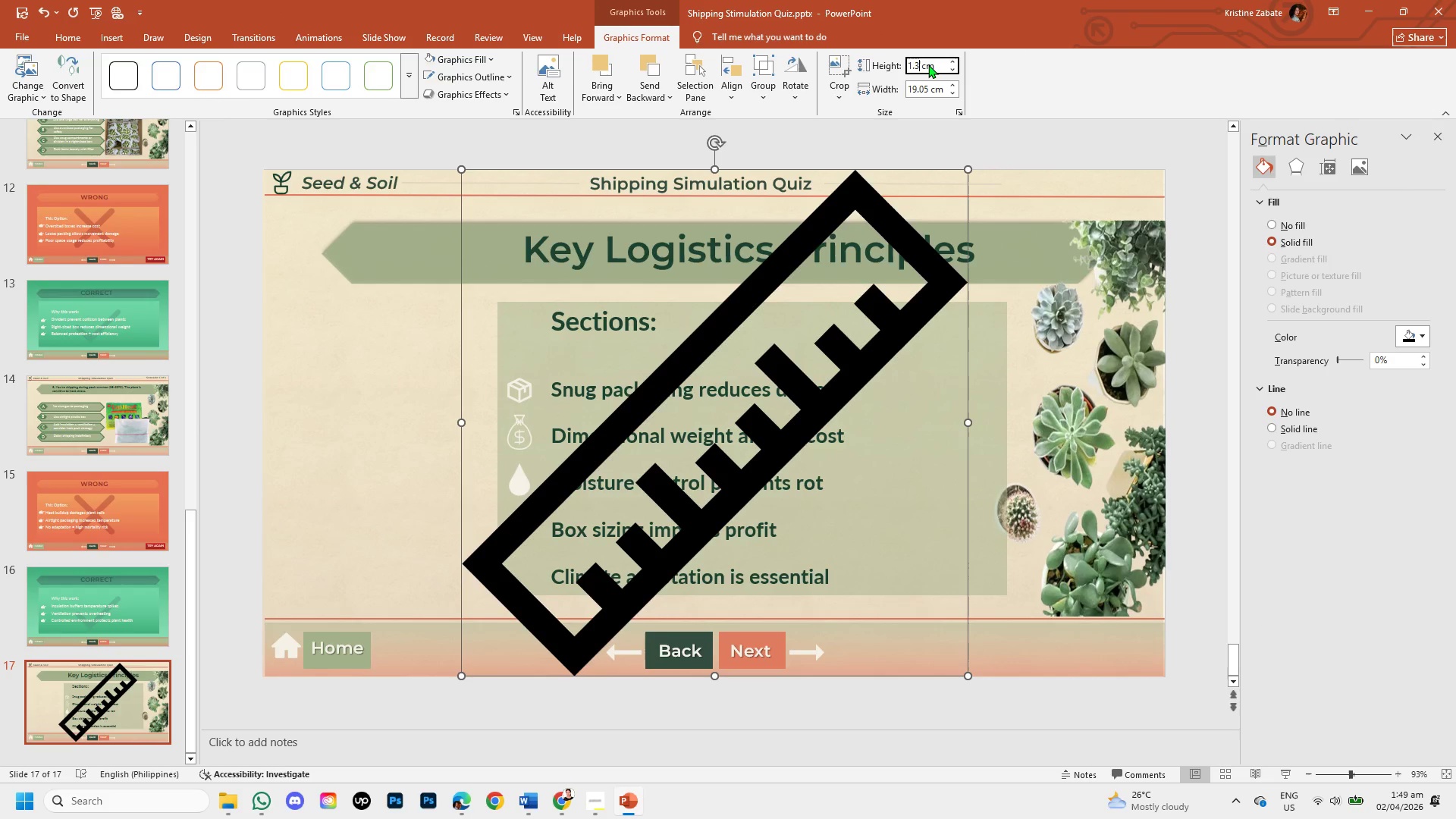 
key(Numpad3)
 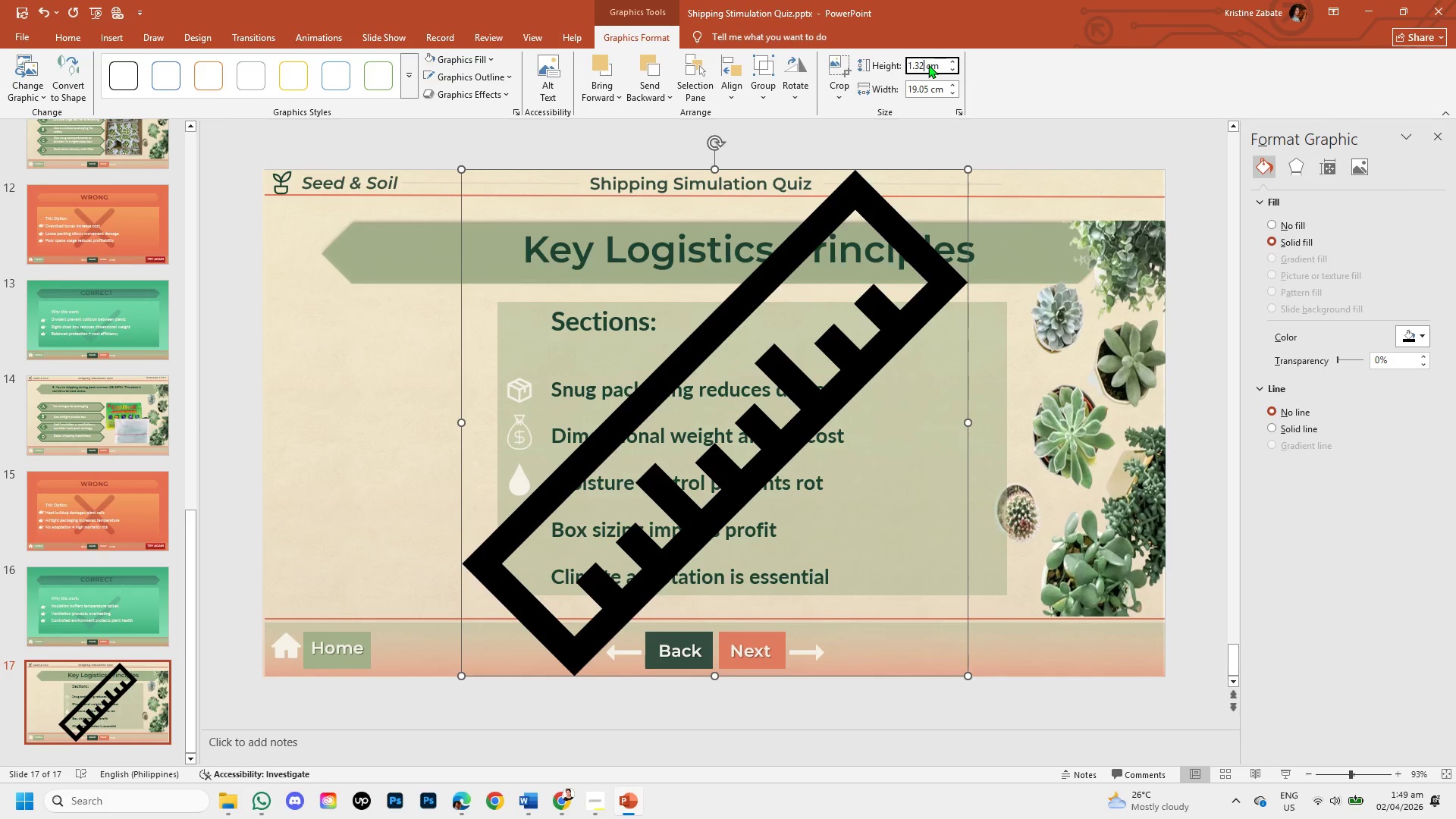 
key(Numpad2)
 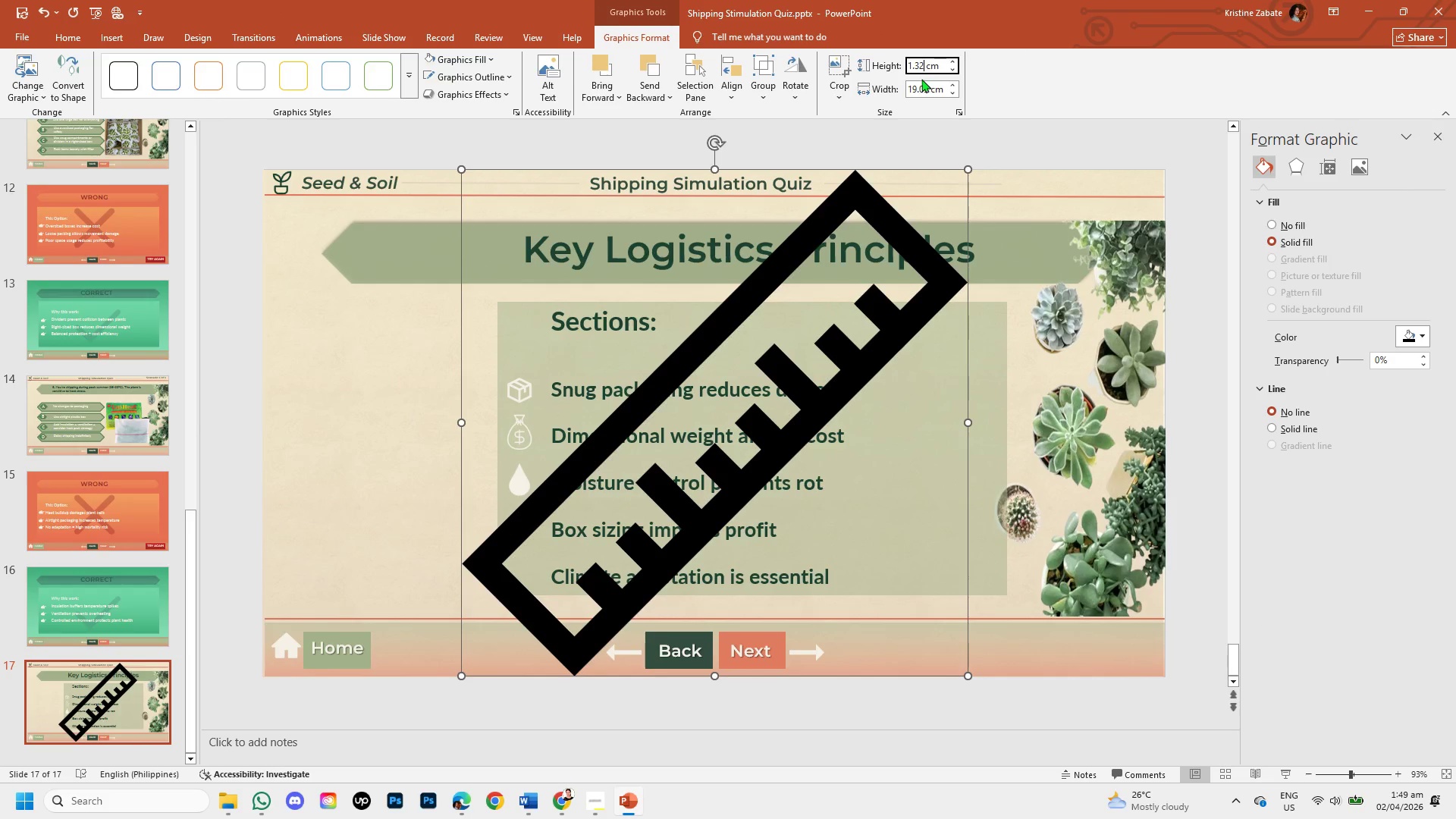 
left_click([923, 88])
 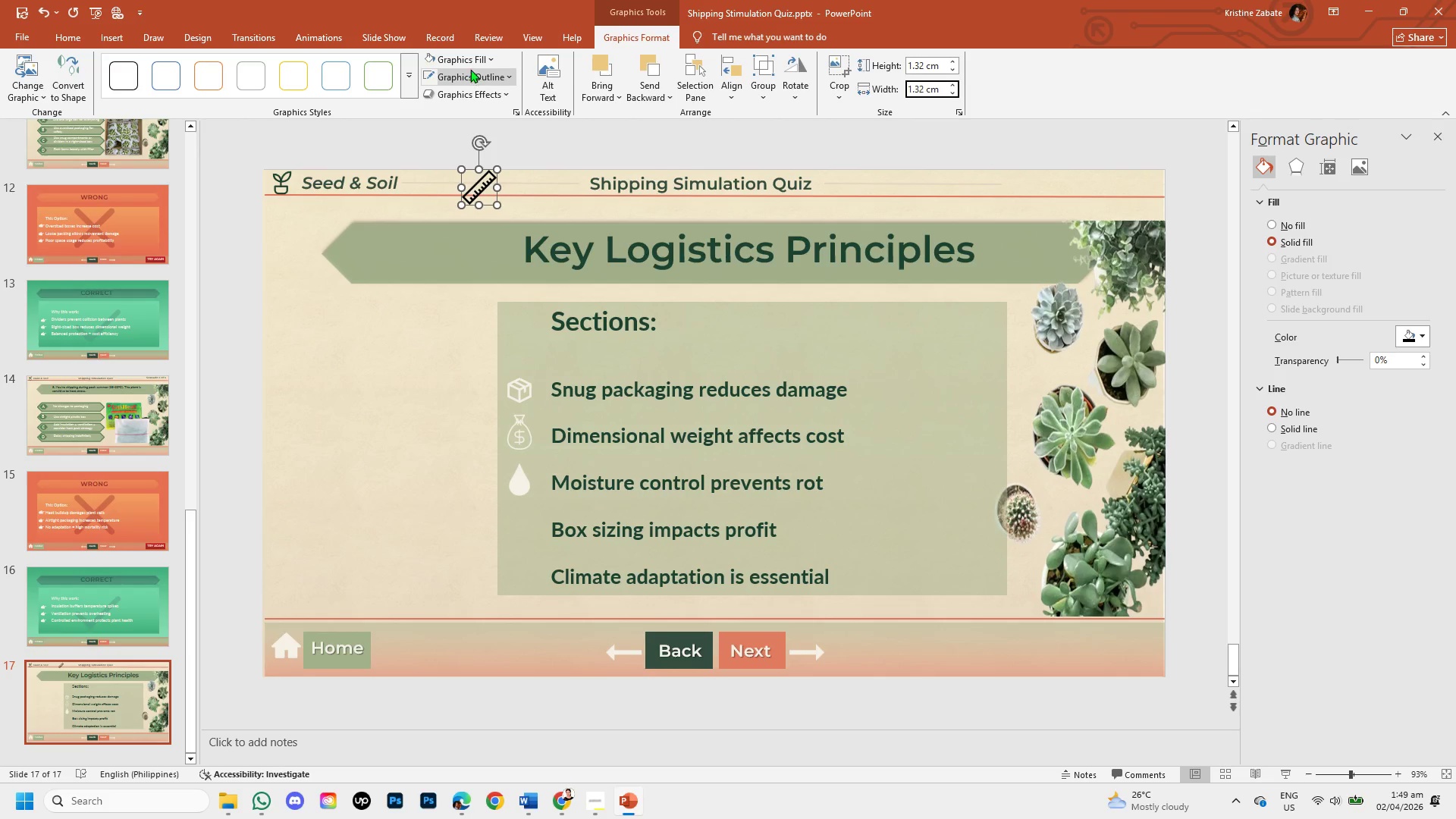 
left_click([469, 57])
 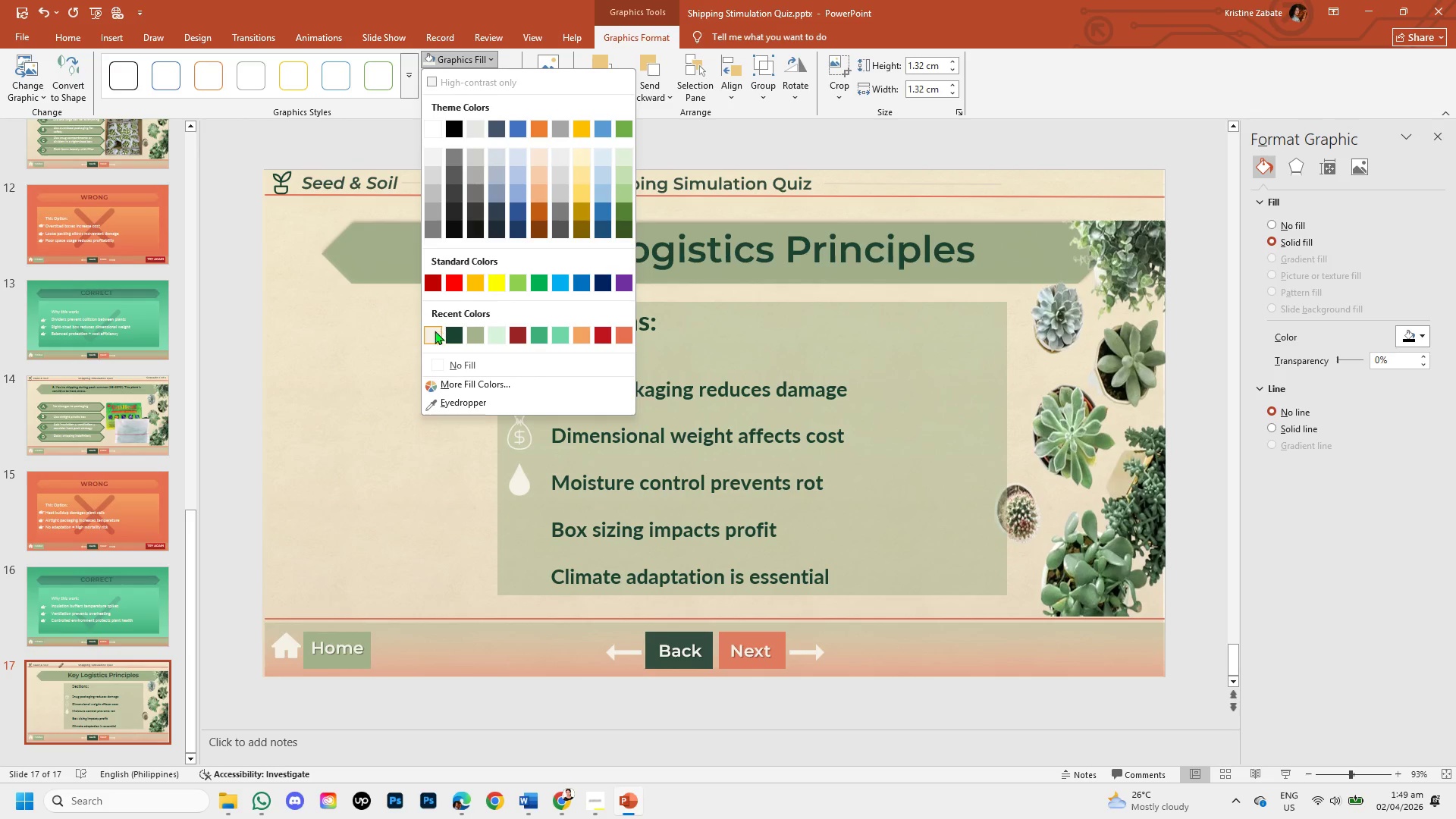 
left_click([434, 331])
 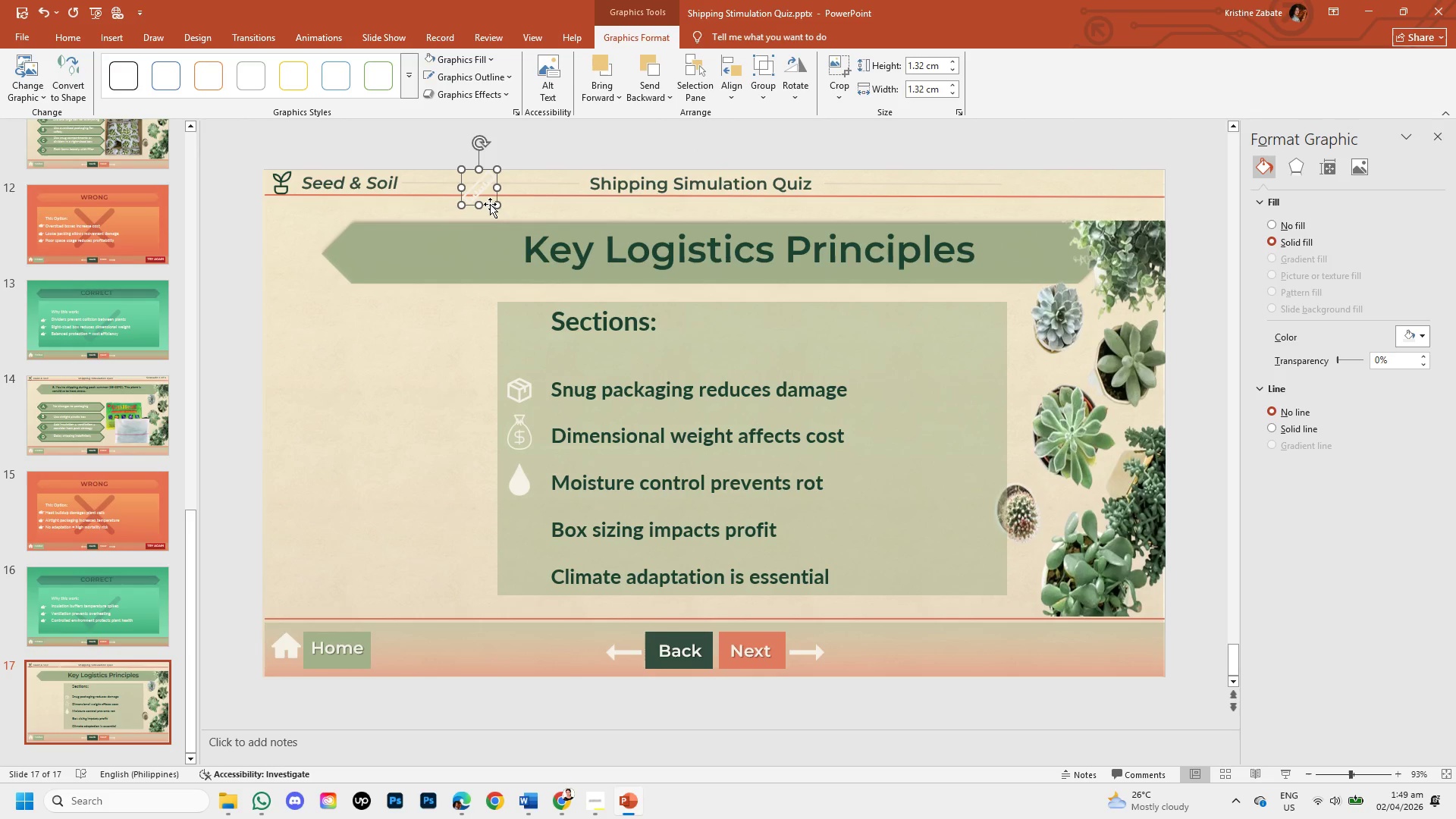 
left_click_drag(start_coordinate=[486, 205], to_coordinate=[527, 543])
 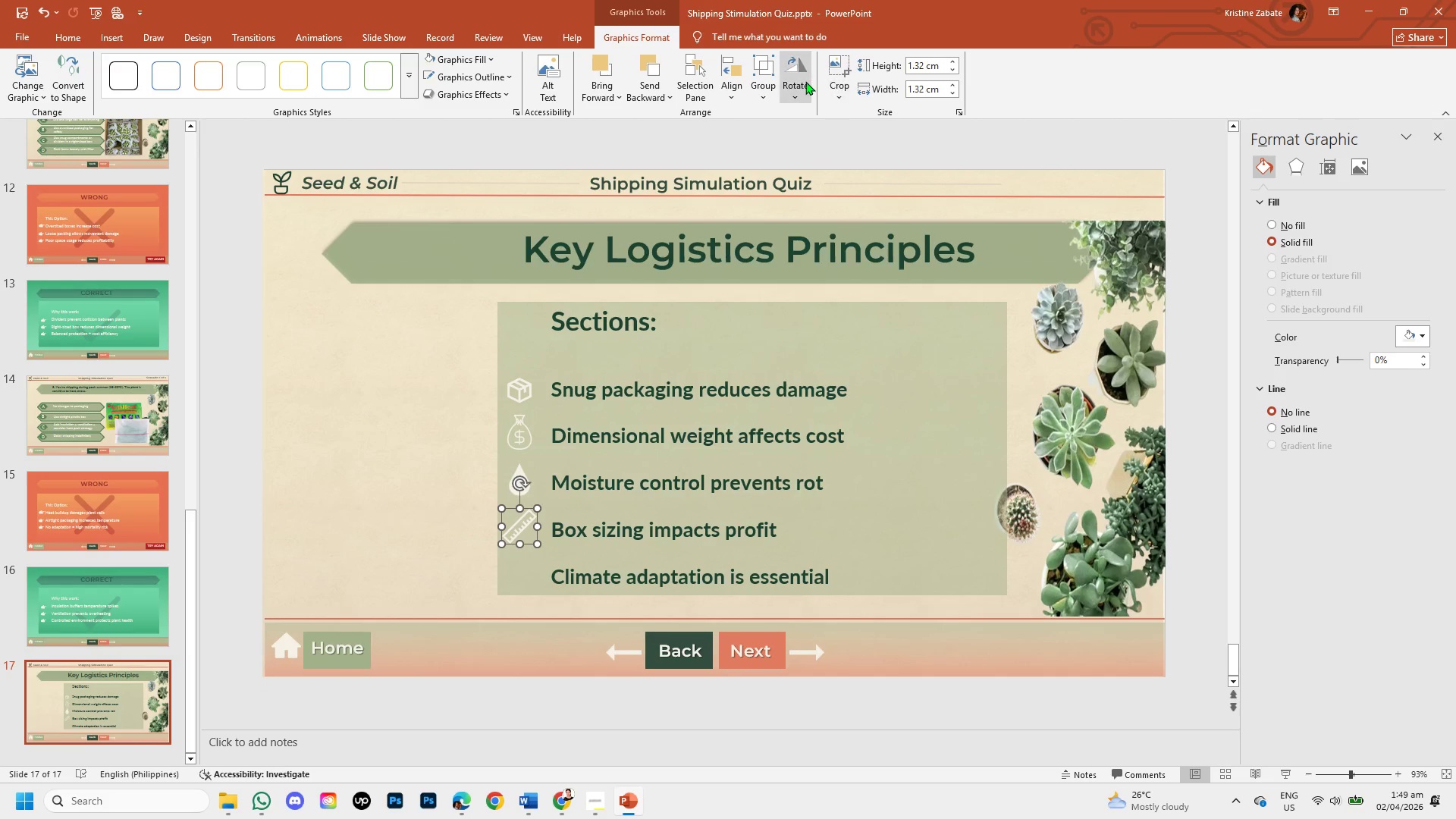 
left_click([802, 96])
 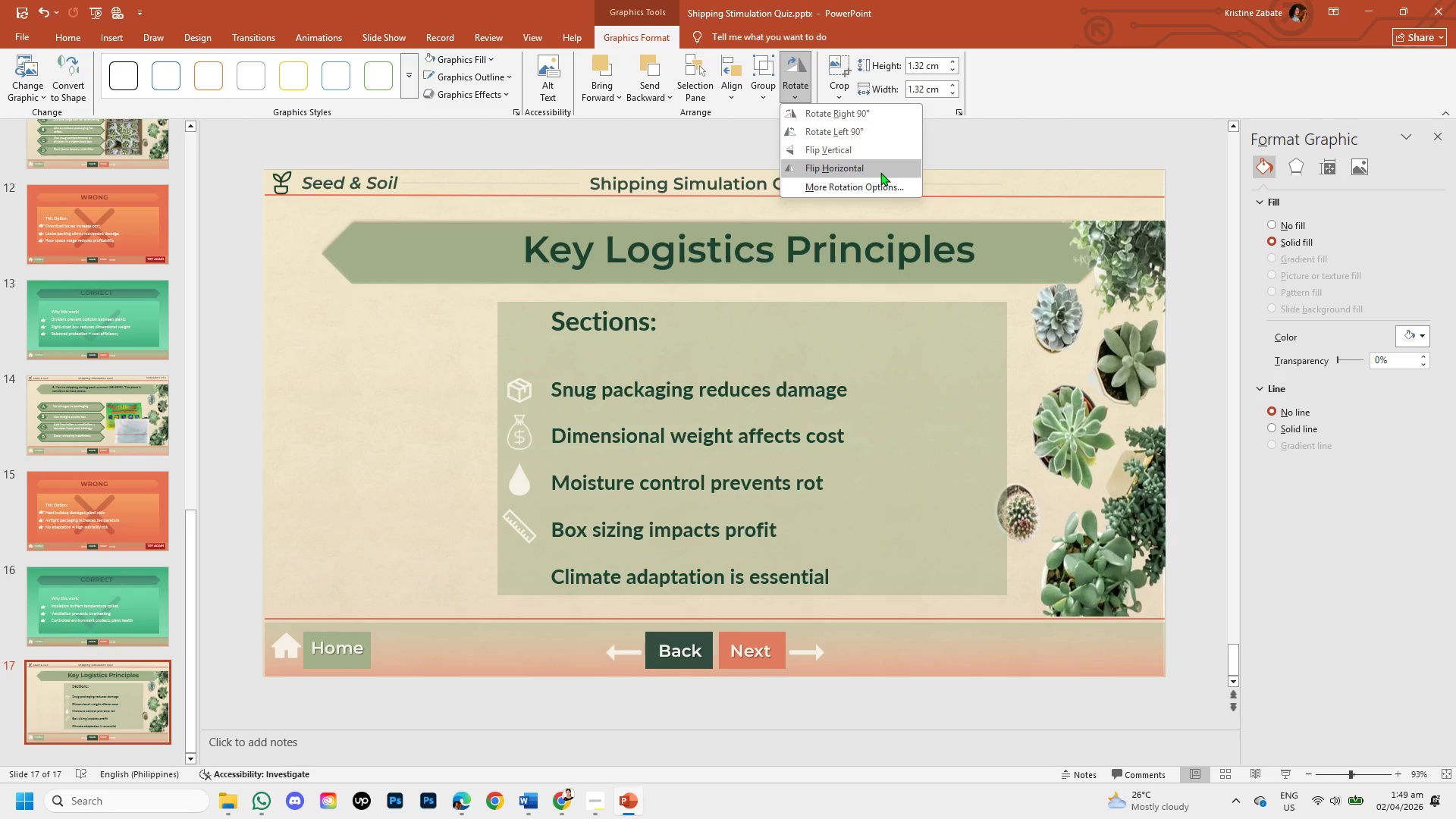 
wait(7.91)
 